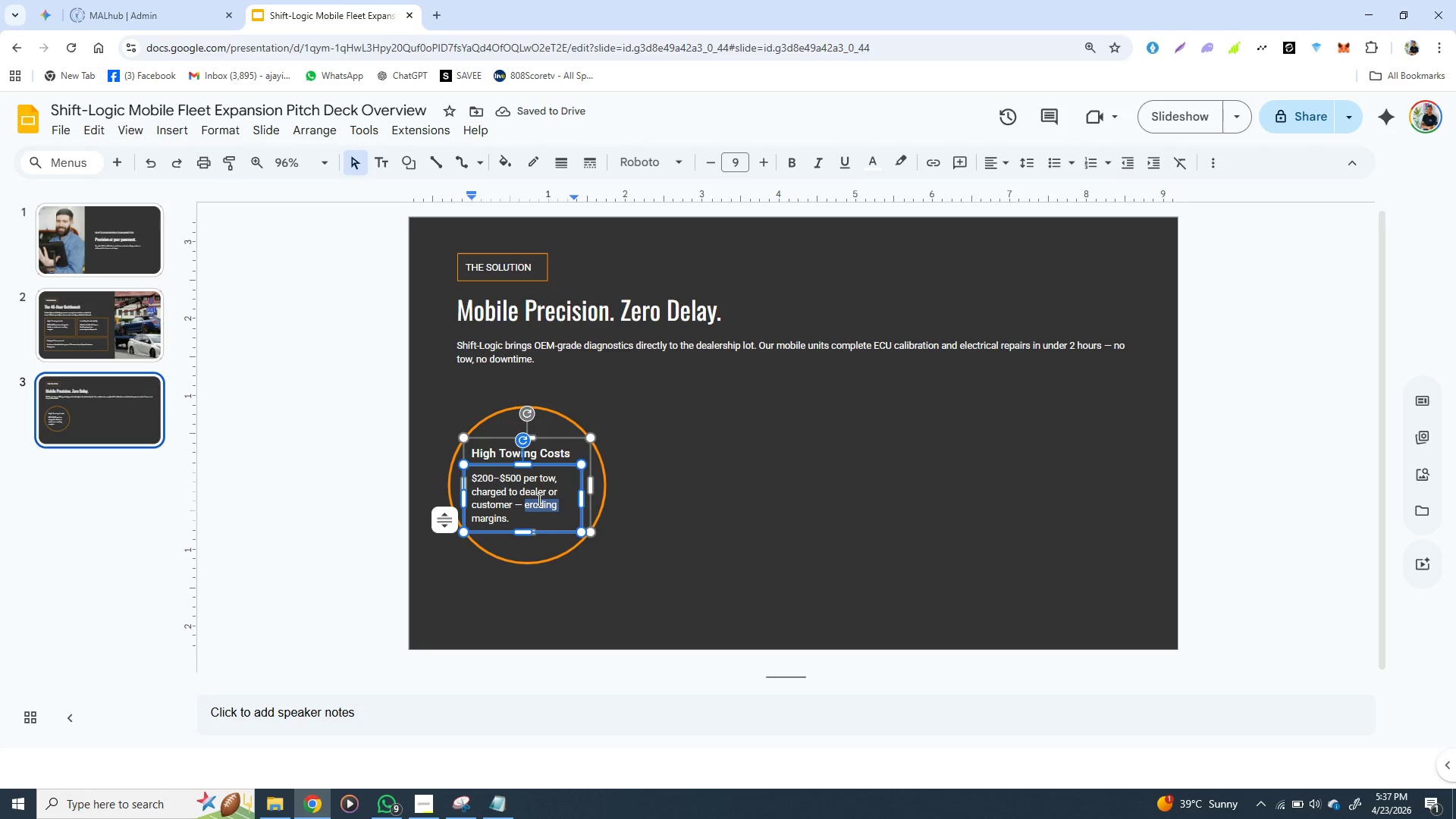 
double_click([538, 500])
 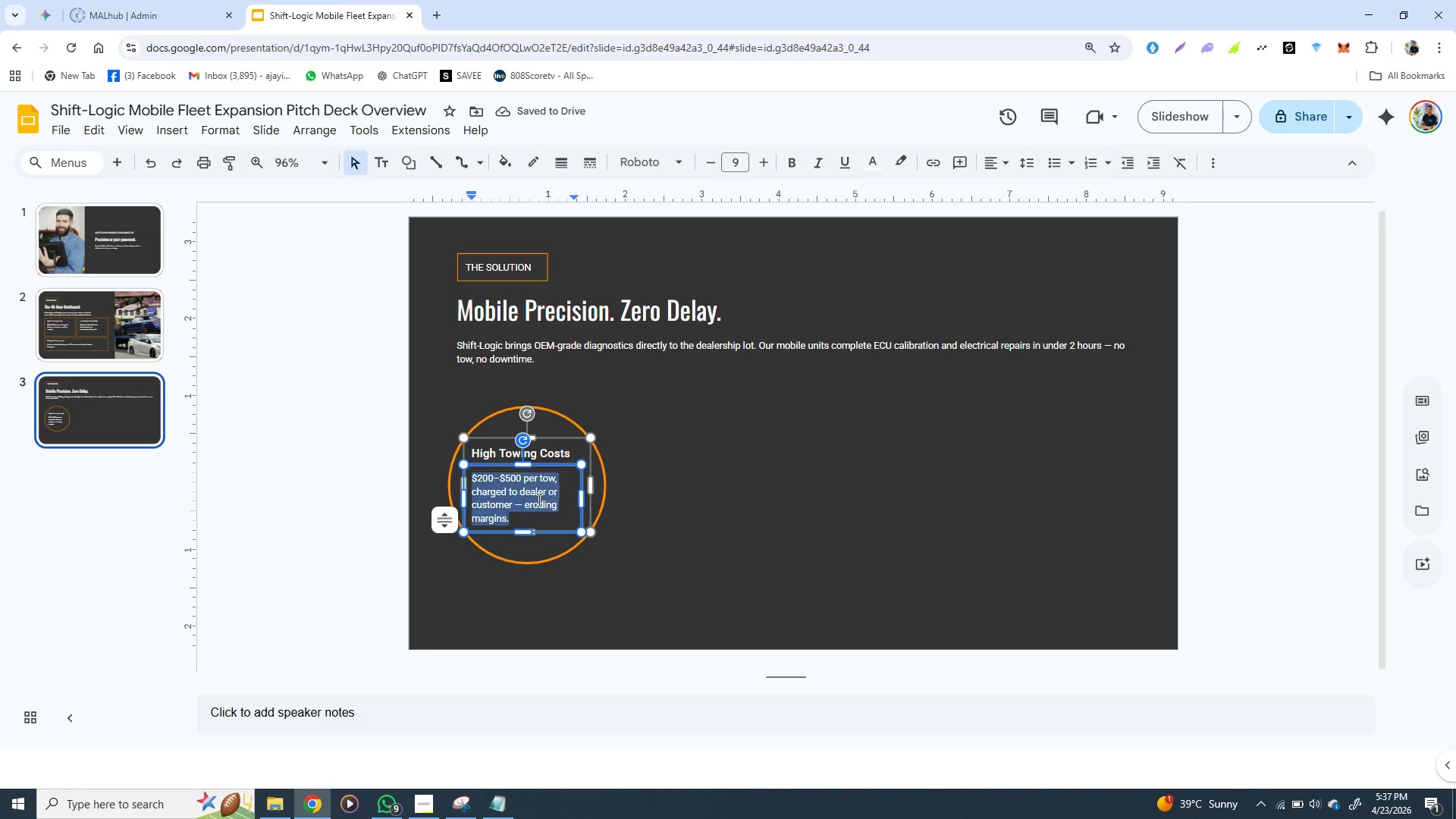 
triple_click([538, 500])
 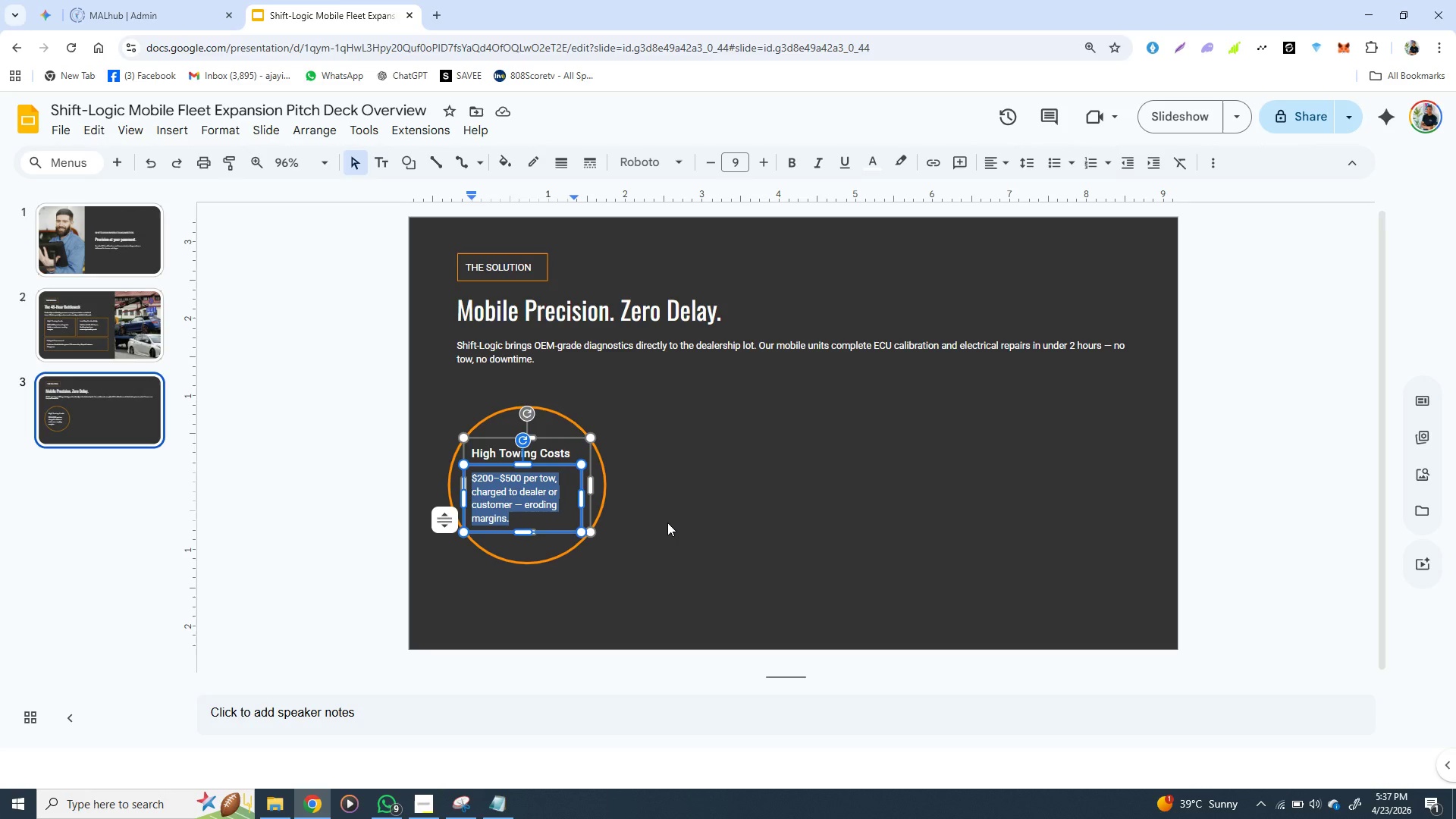 
left_click([647, 530])
 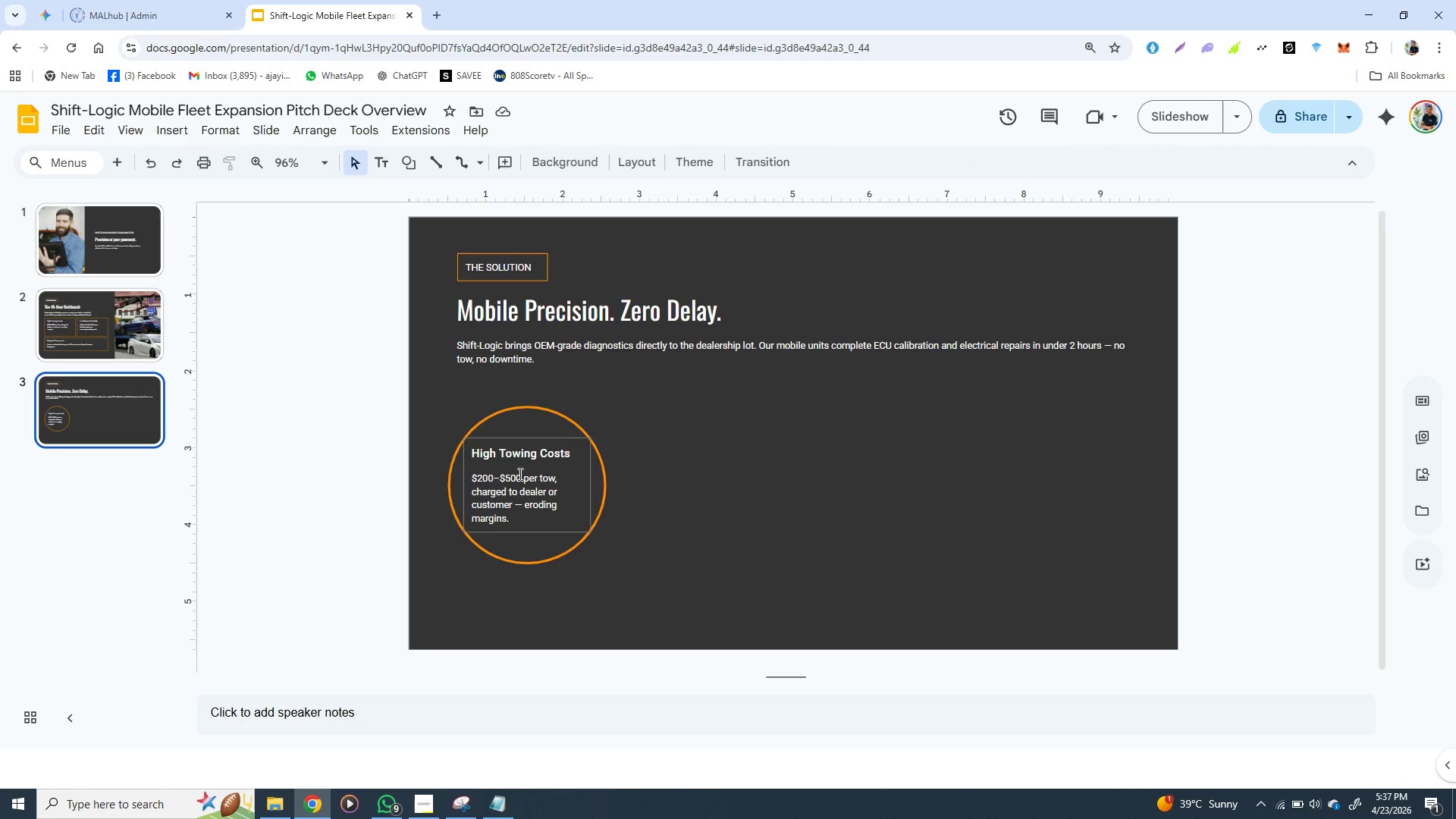 
left_click([517, 474])
 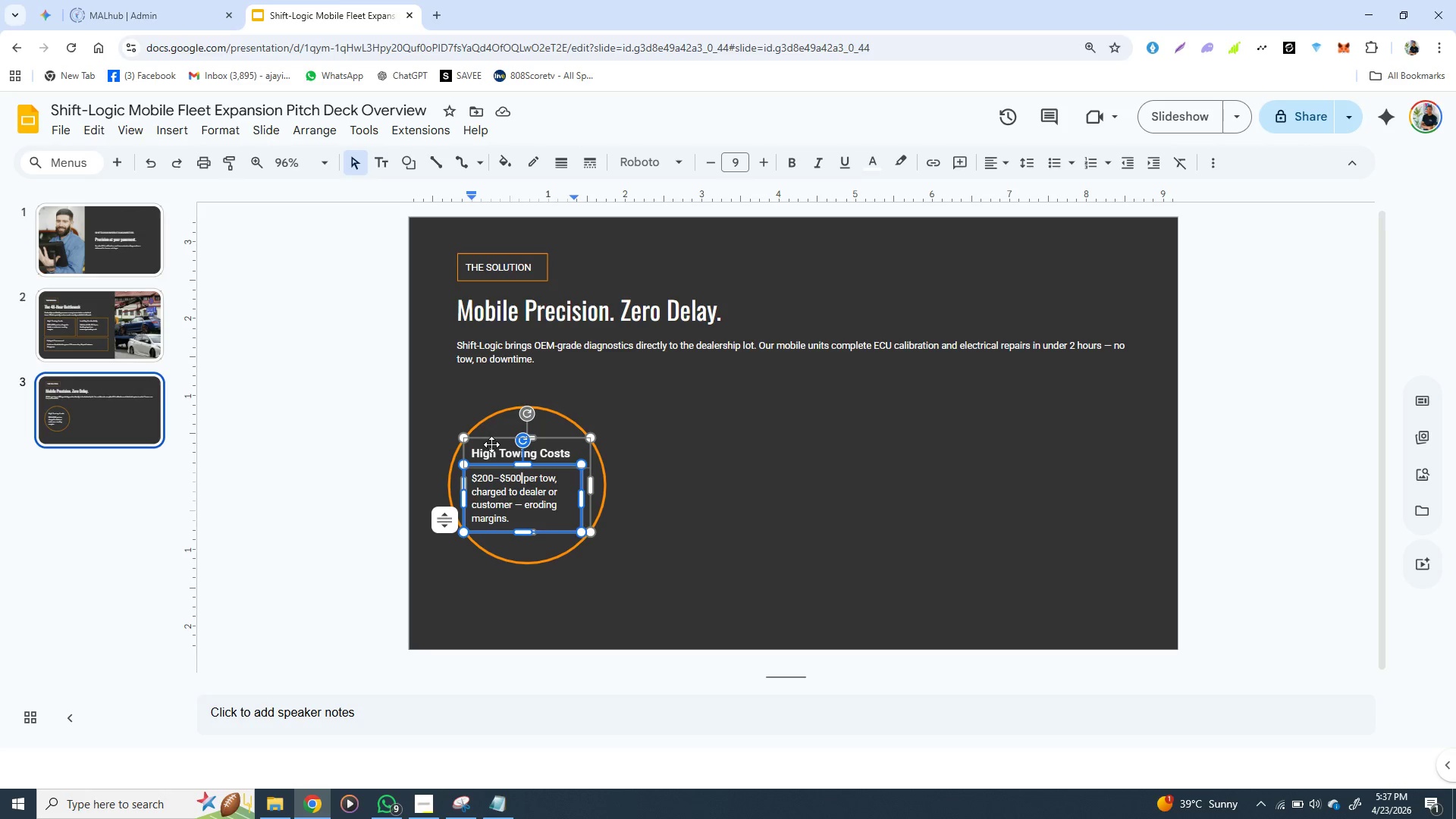 
hold_key(key=ShiftLeft, duration=0.86)
left_click([491, 440])
 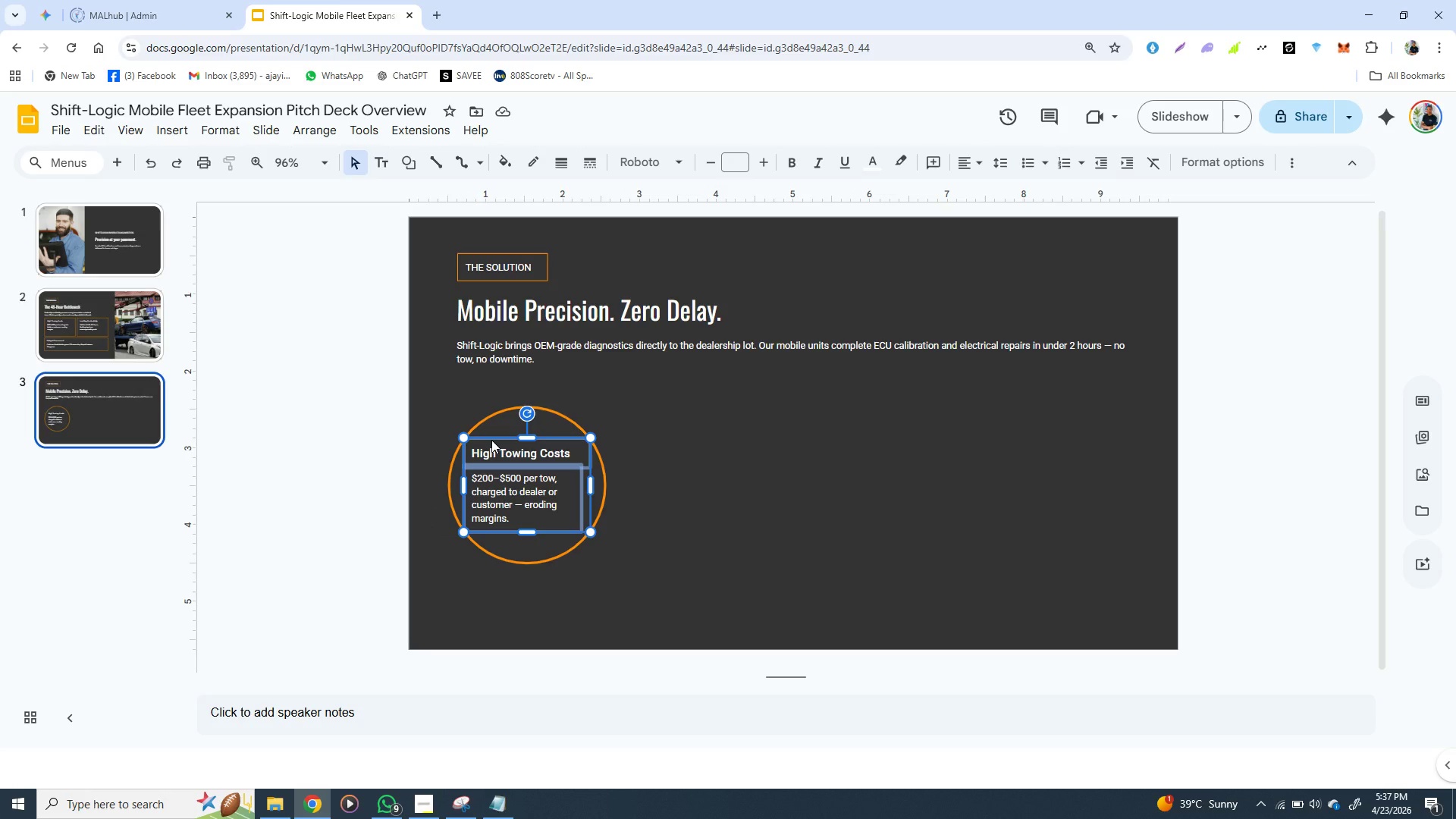 
hold_key(key=ArrowRight, duration=0.78)
 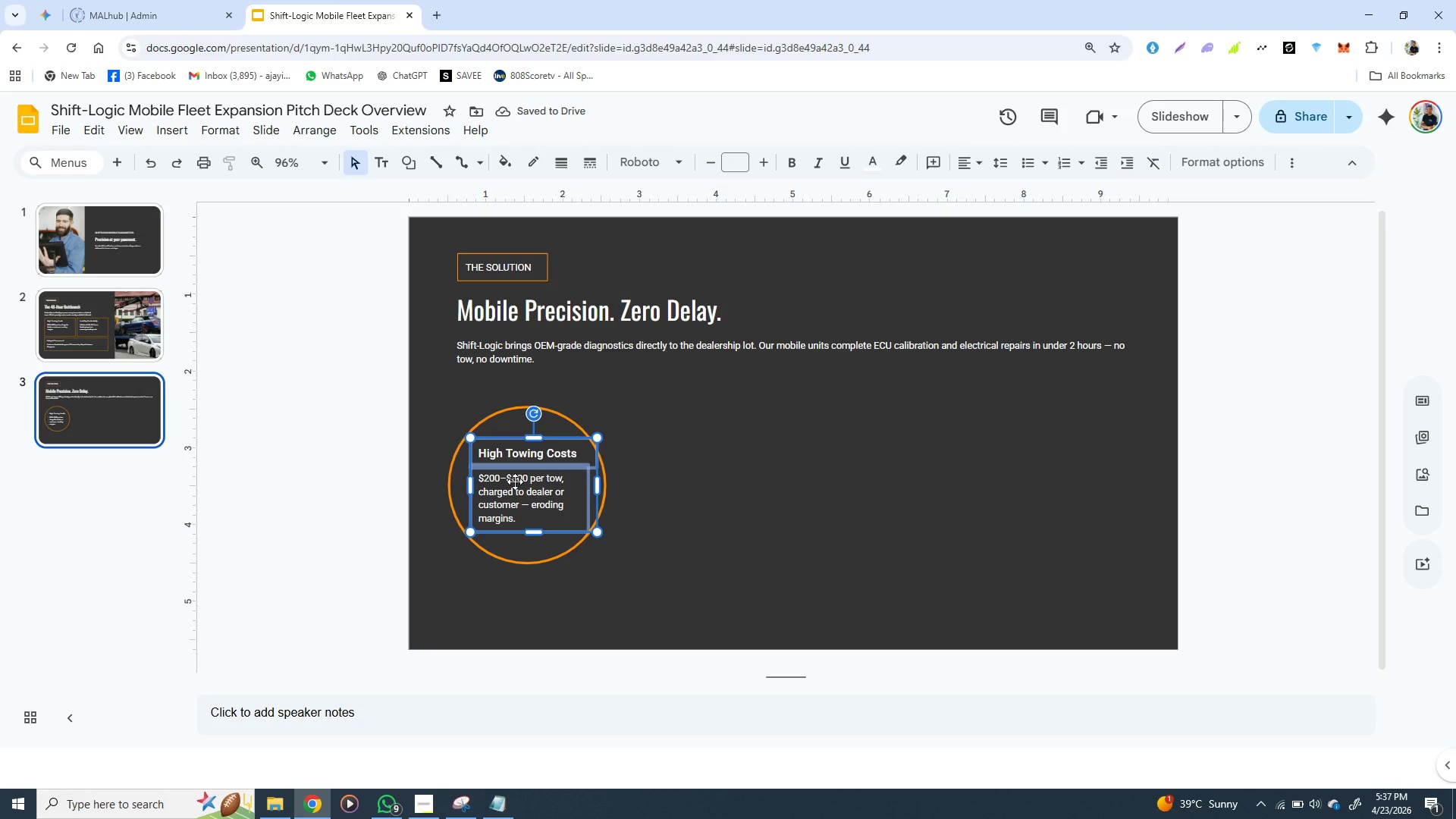 
left_click_drag(start_coordinate=[515, 482], to_coordinate=[510, 479])
 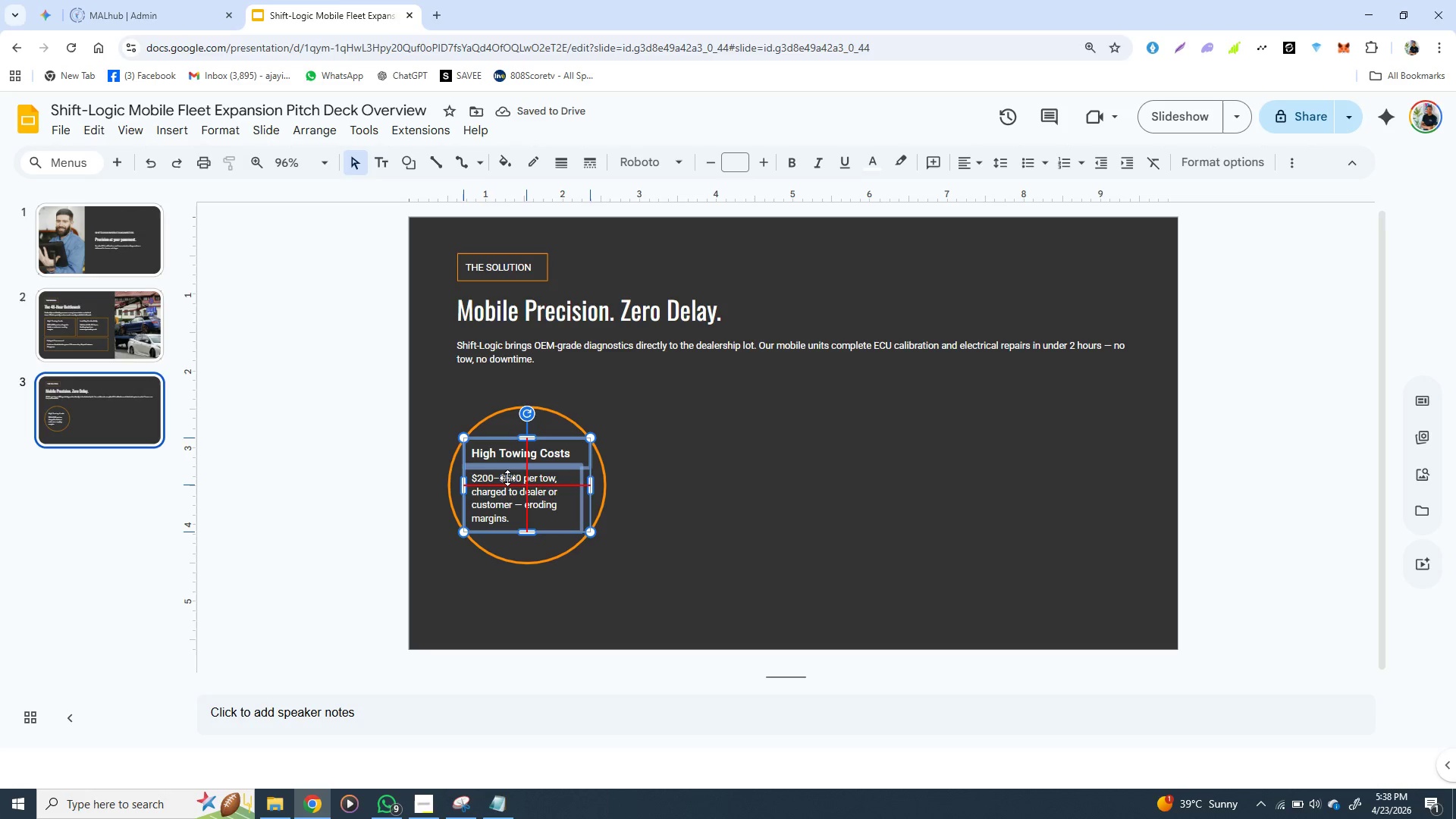 
wait(10.02)
 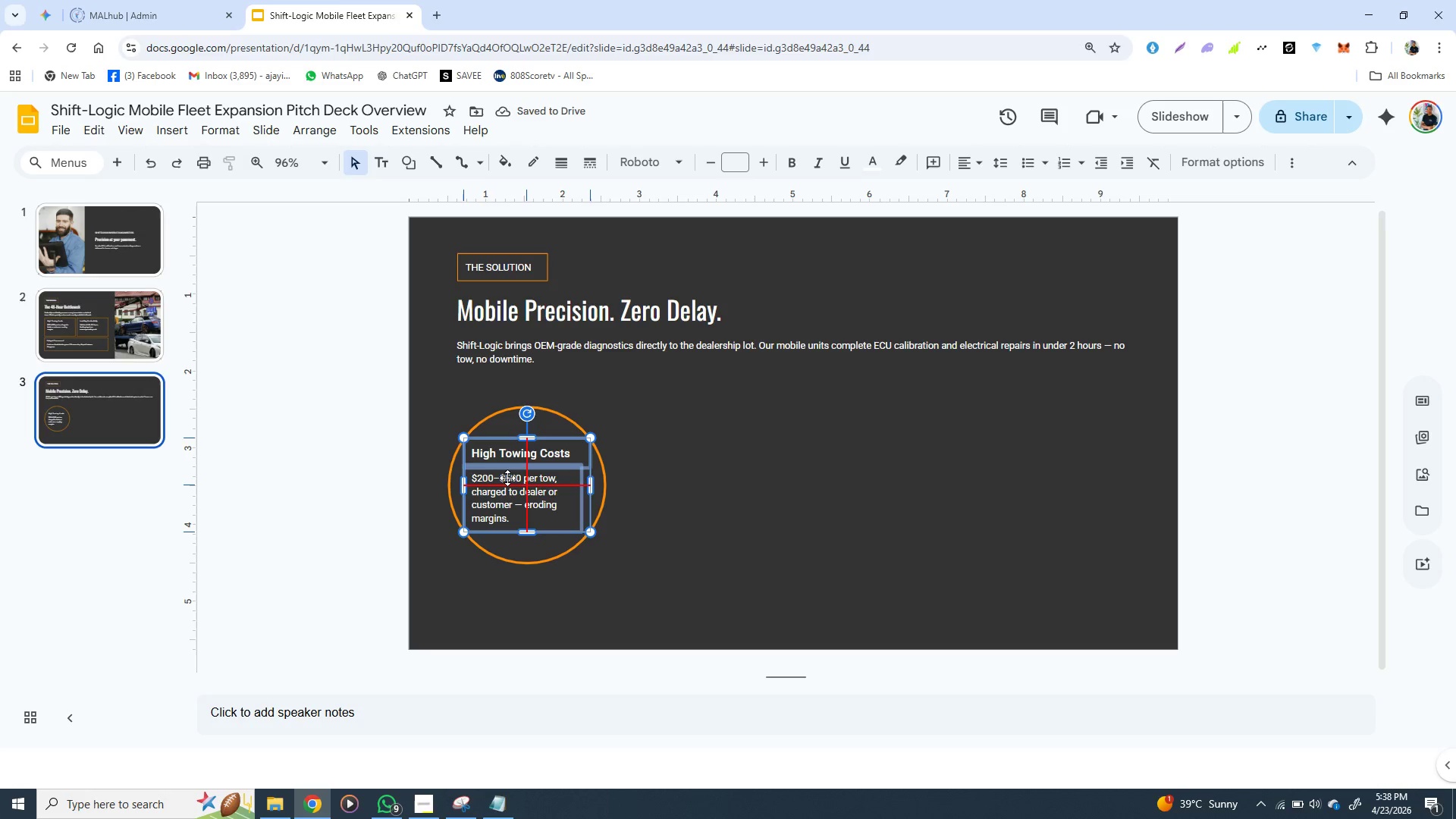 
left_click([590, 576])
 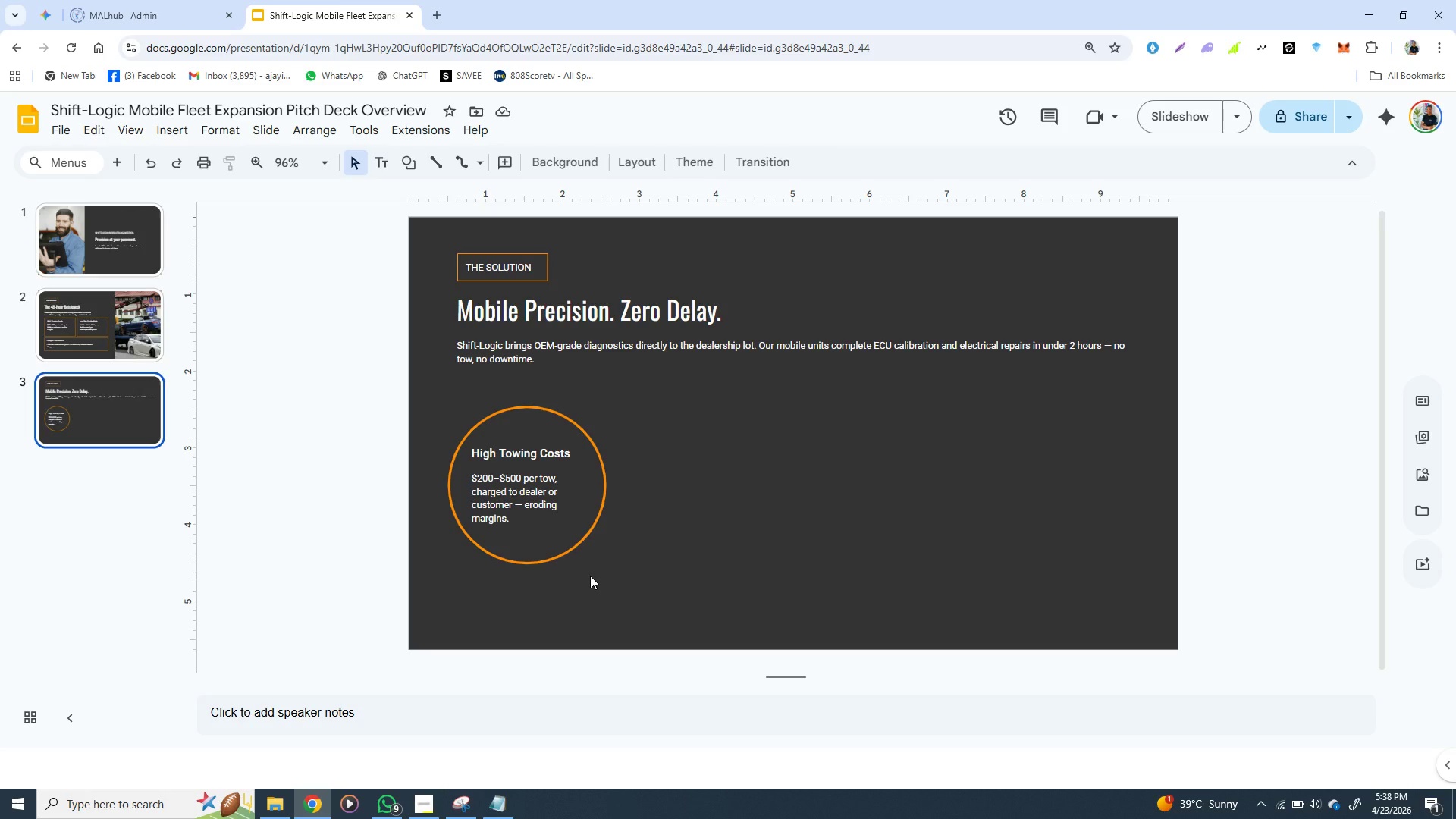 
wait(9.75)
 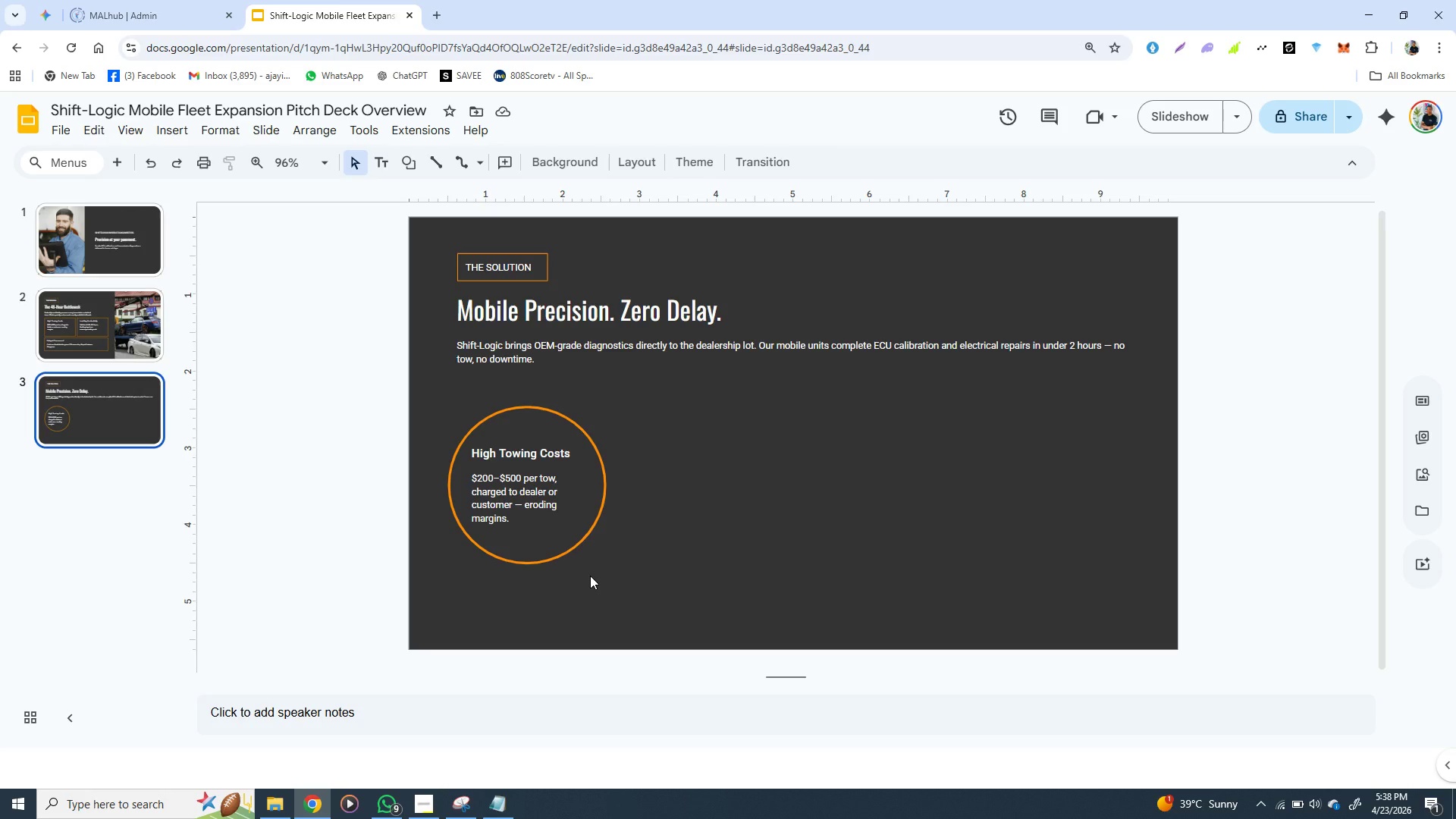 
double_click([520, 447])
 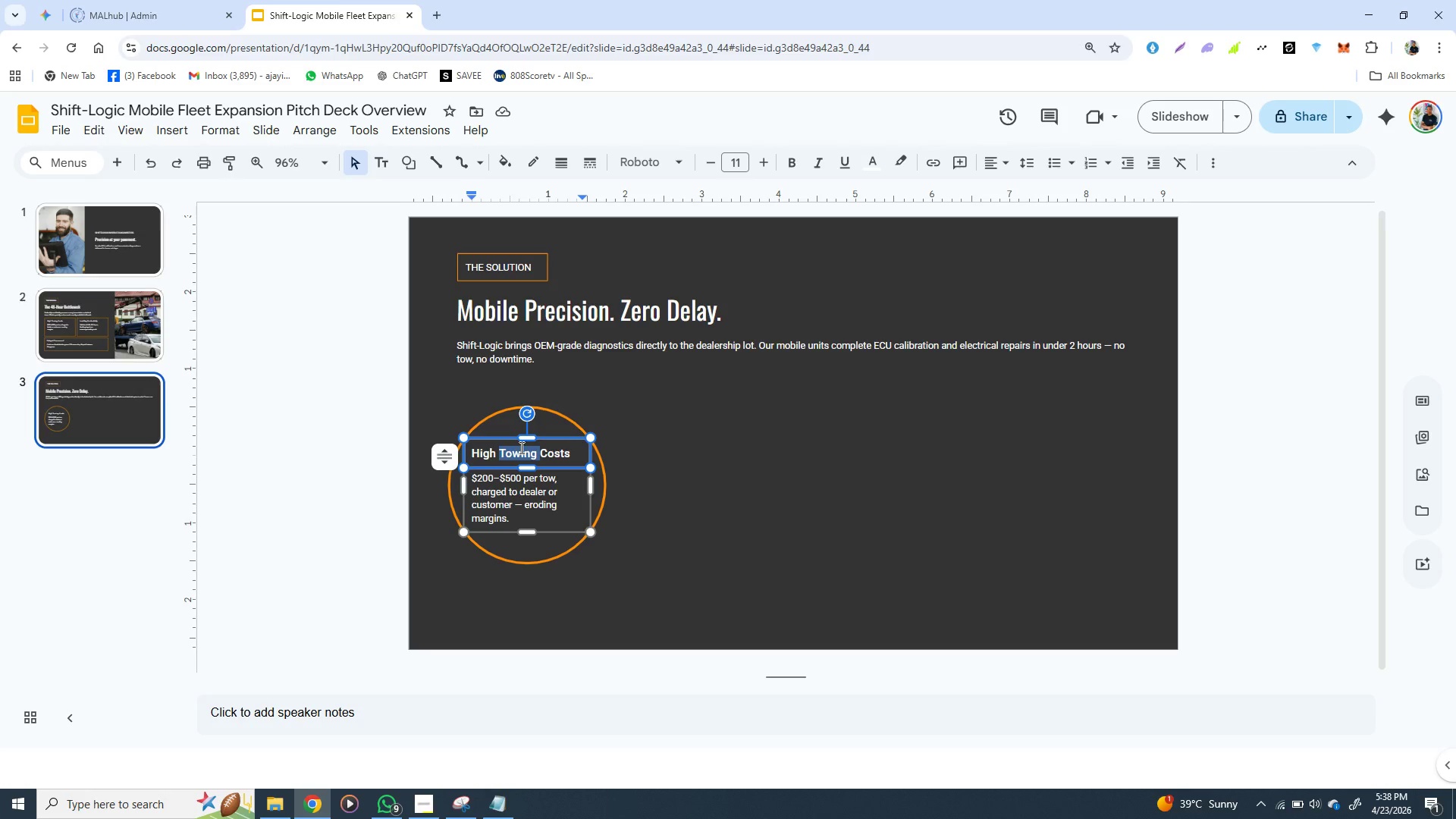 
triple_click([520, 447])
 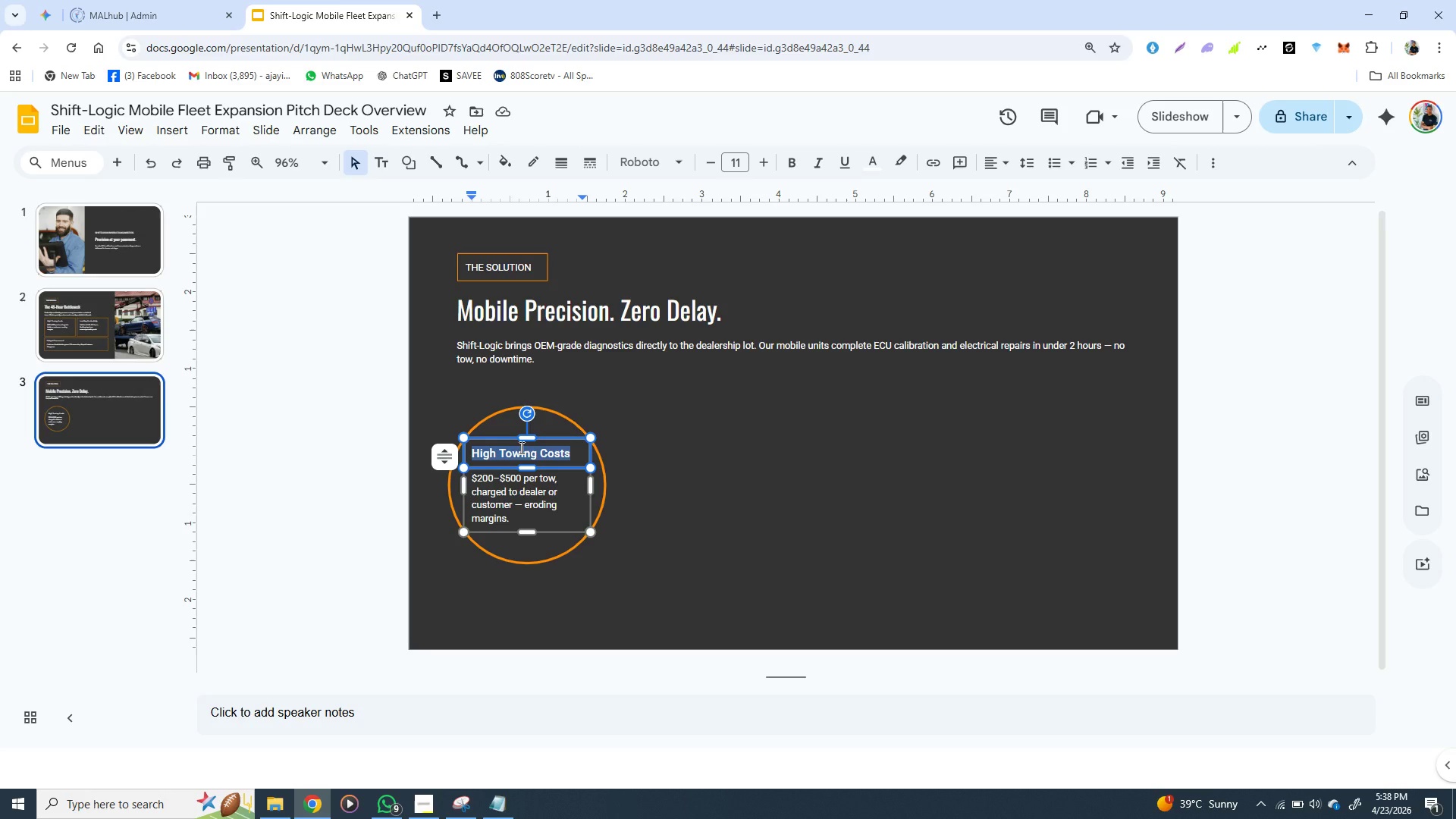 
hold_key(key=ShiftLeft, duration=0.67)
 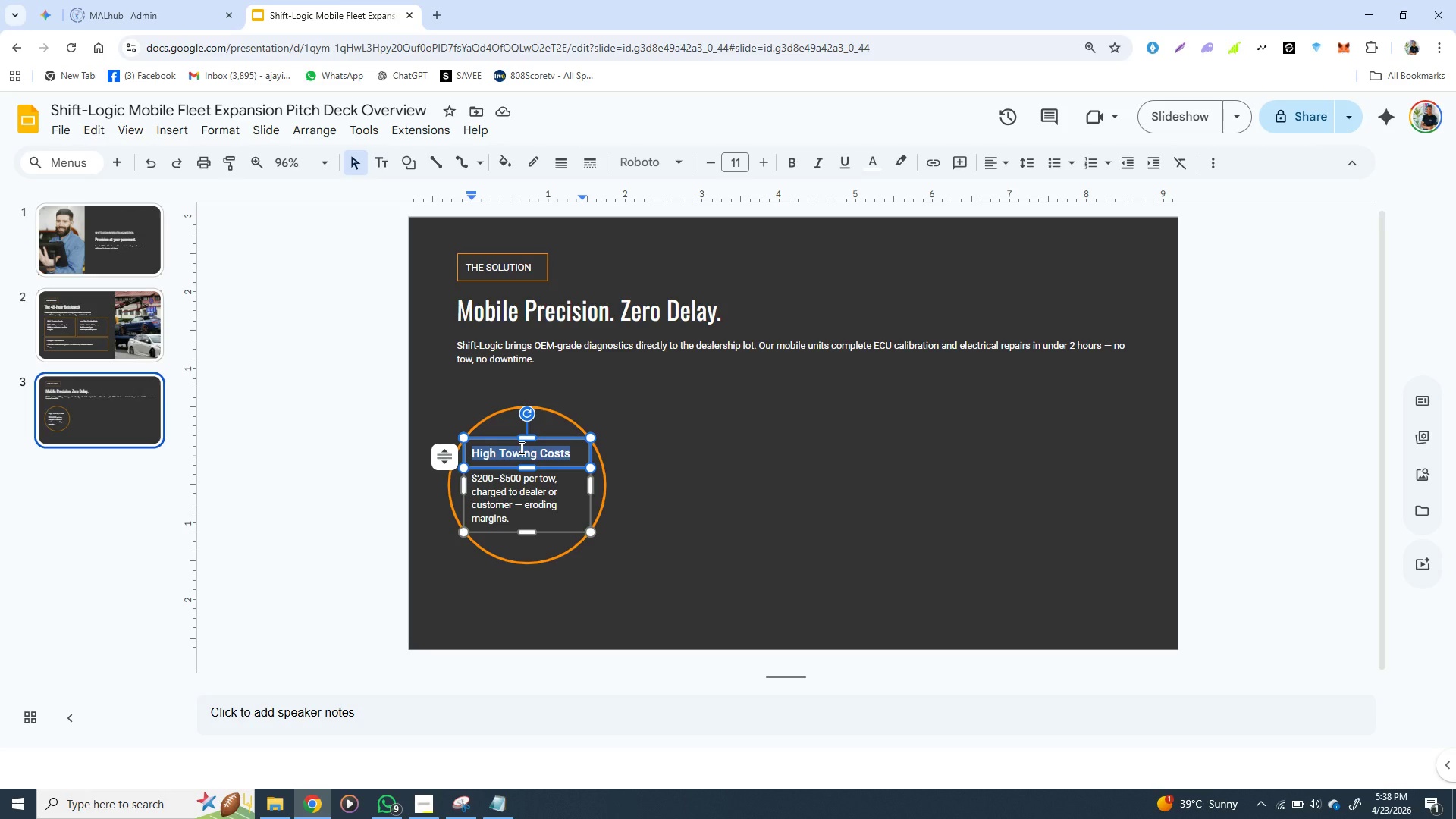 
type(Di)
key(Backspace)
key(Backspace)
type(d)
 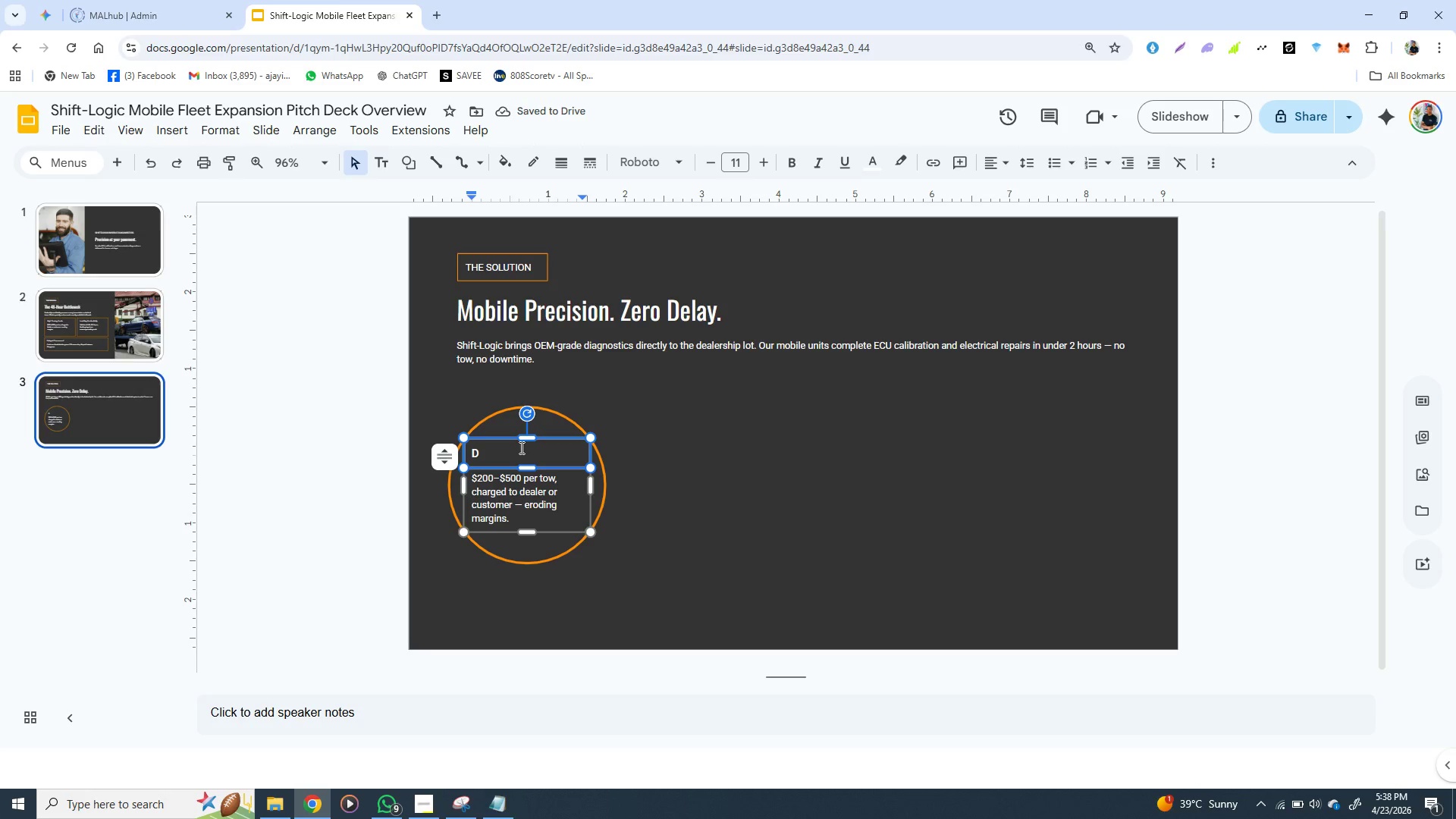 
type(ISPATCH)
 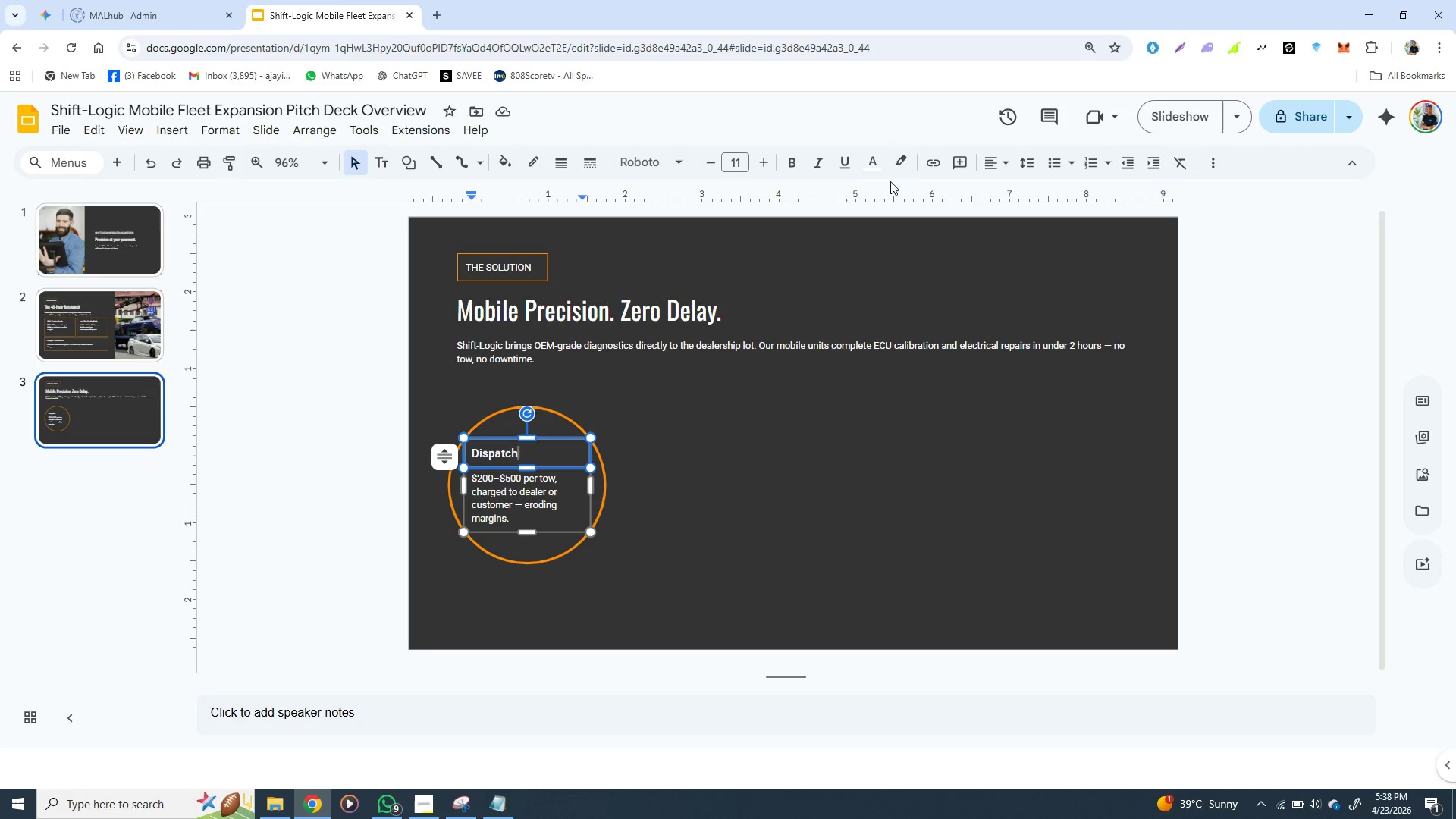 
wait(7.64)
 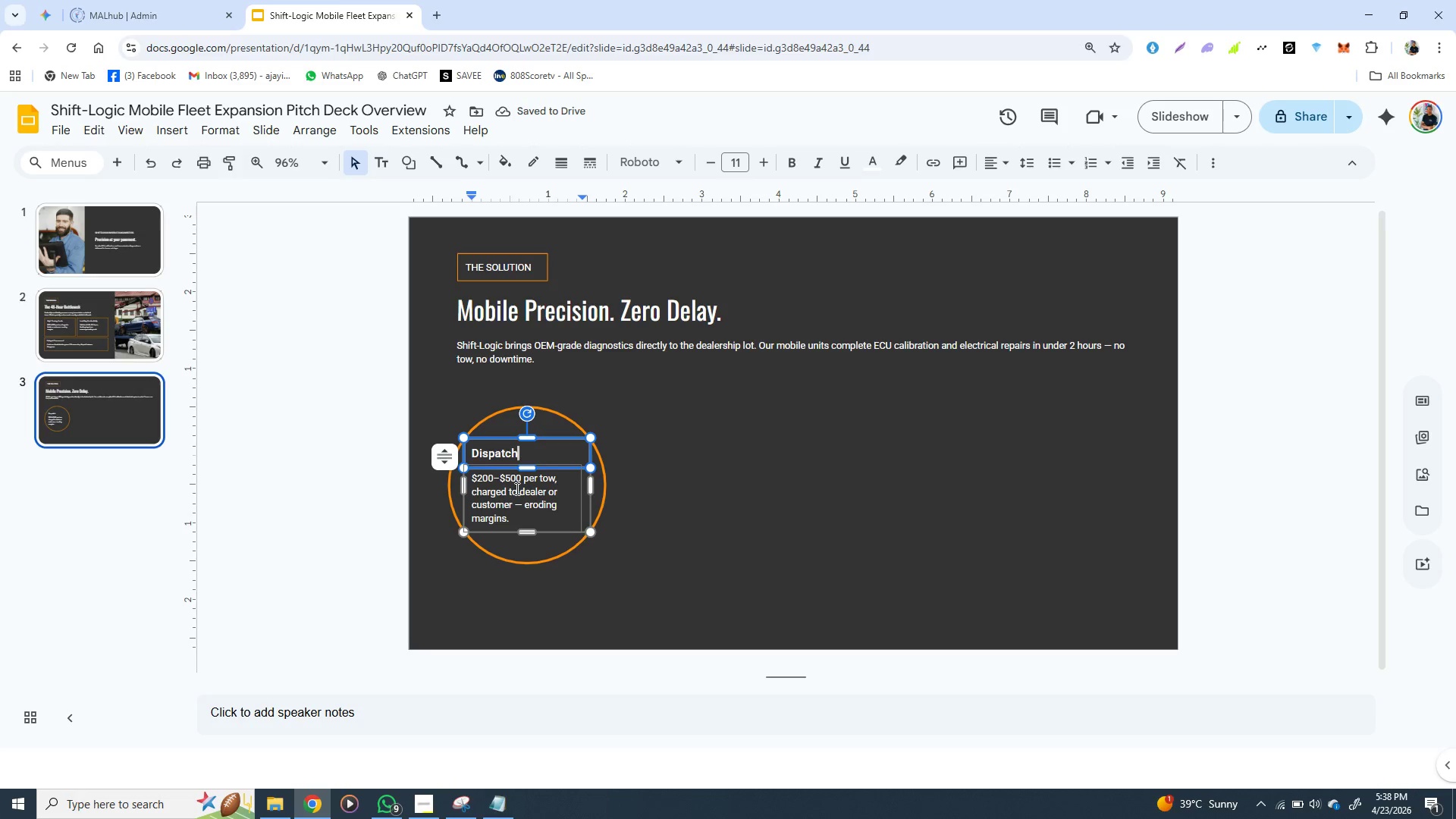 
double_click([511, 444])
 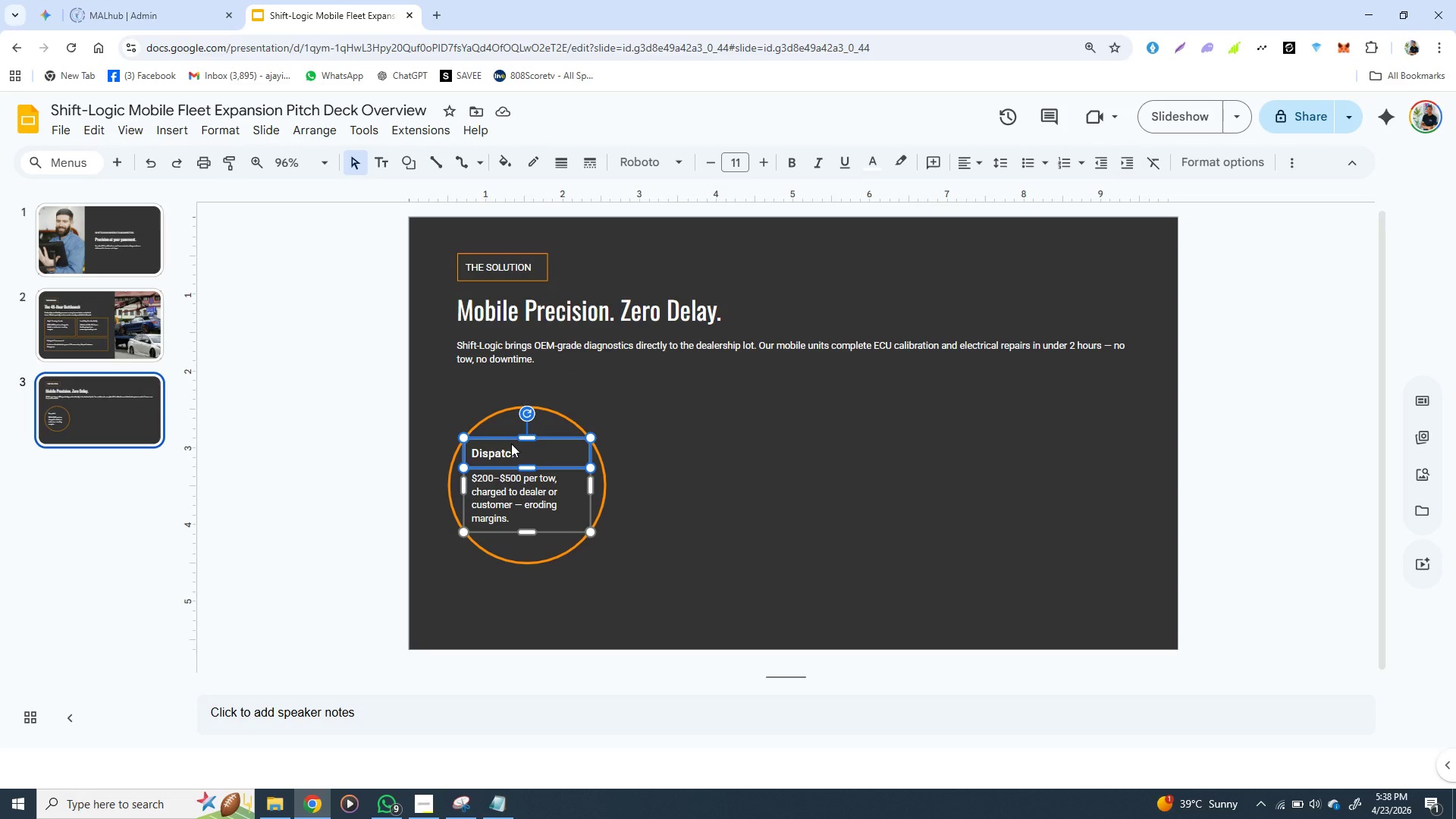 
triple_click([511, 444])
 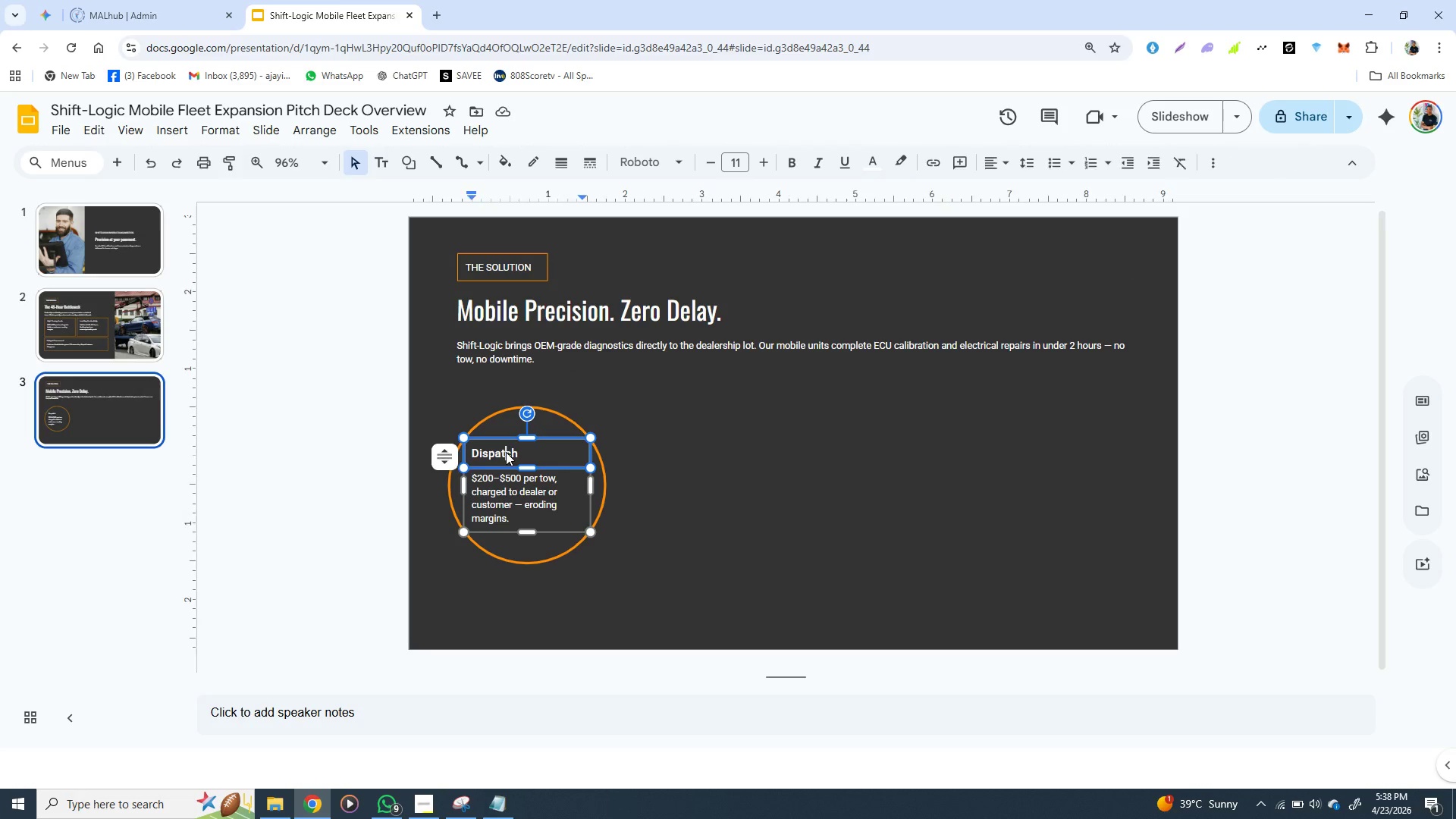 
double_click([506, 452])
 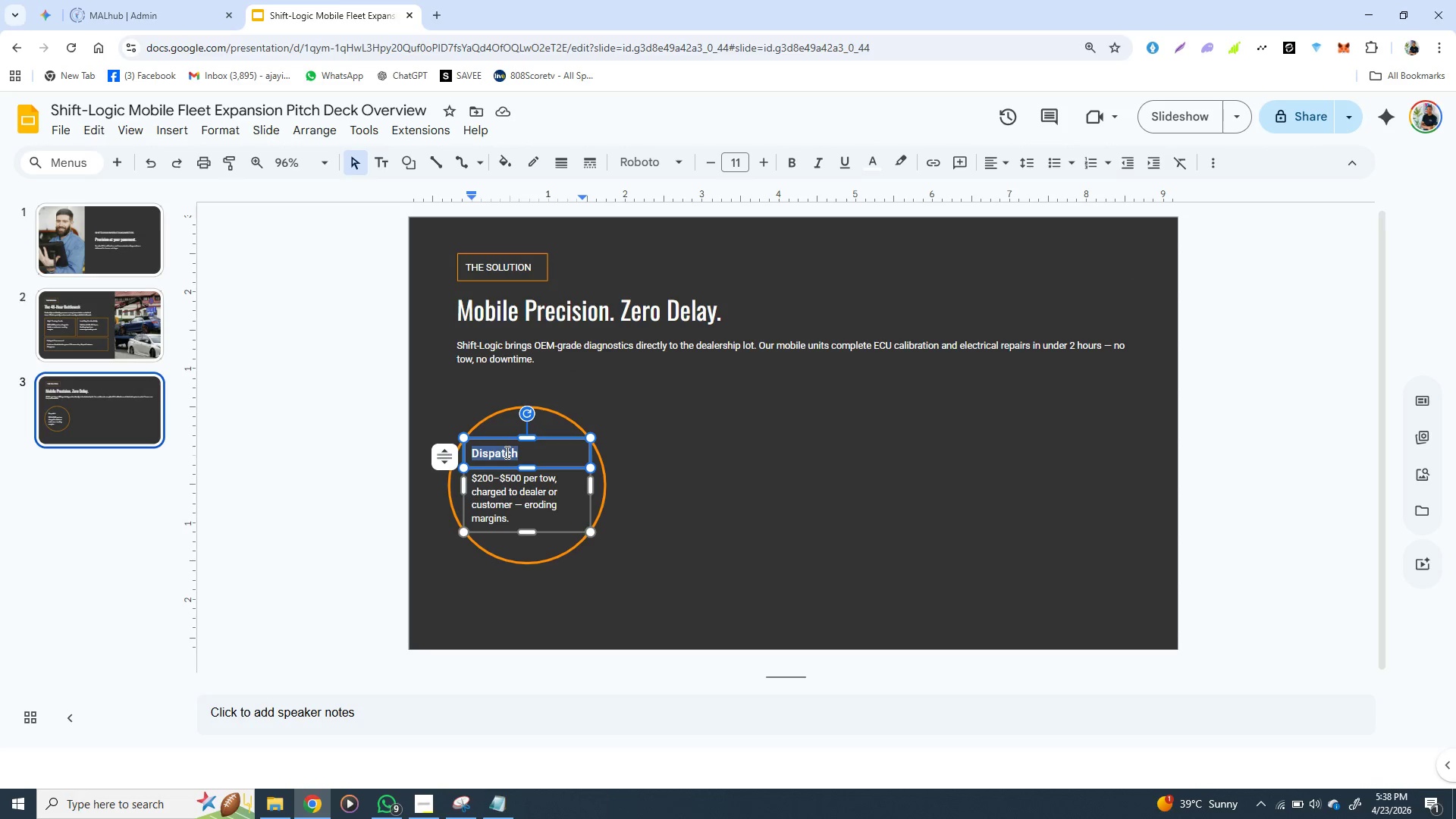 
triple_click([506, 452])
 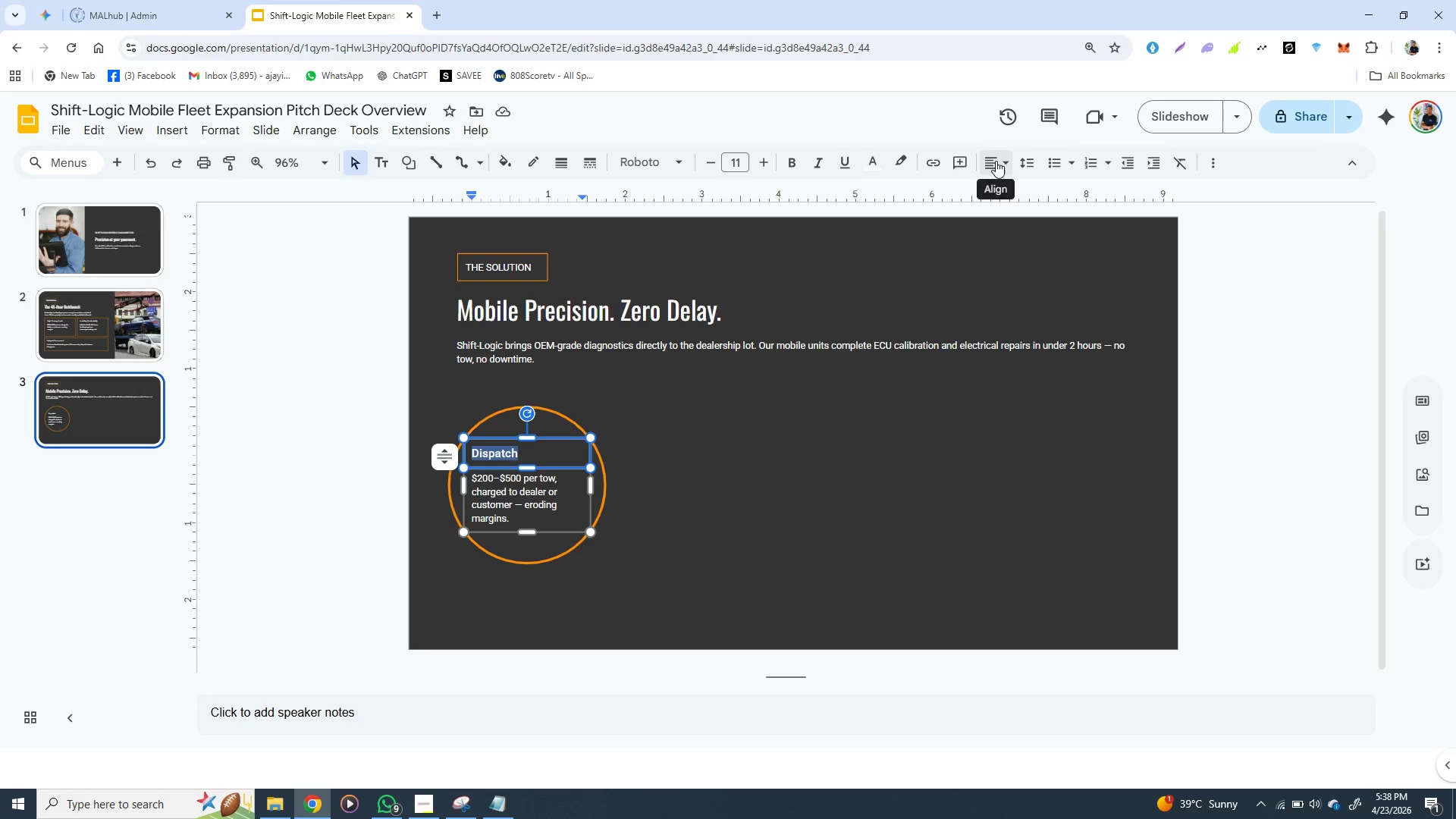 
left_click([1003, 161])
 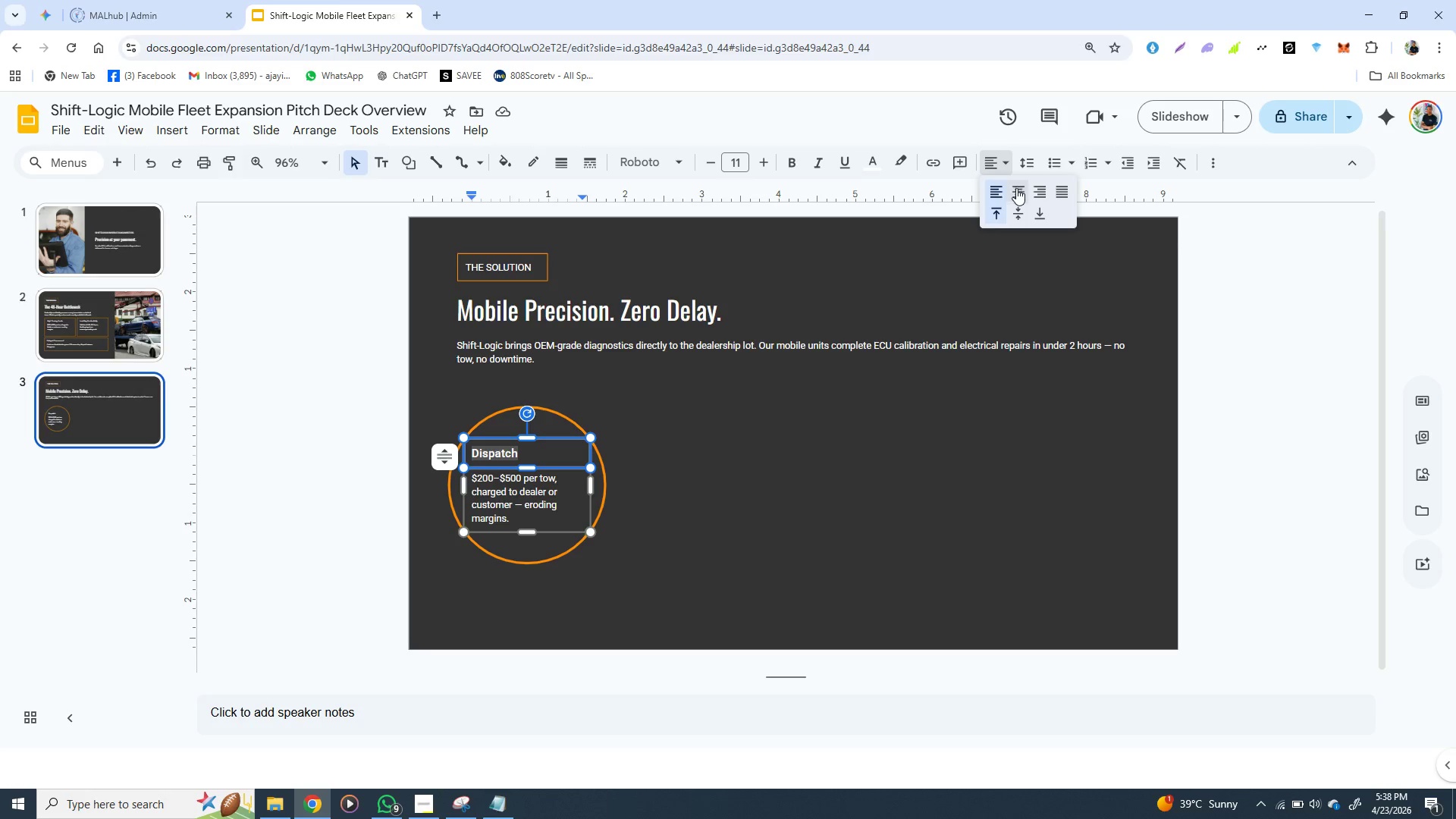 
left_click([1017, 191])
 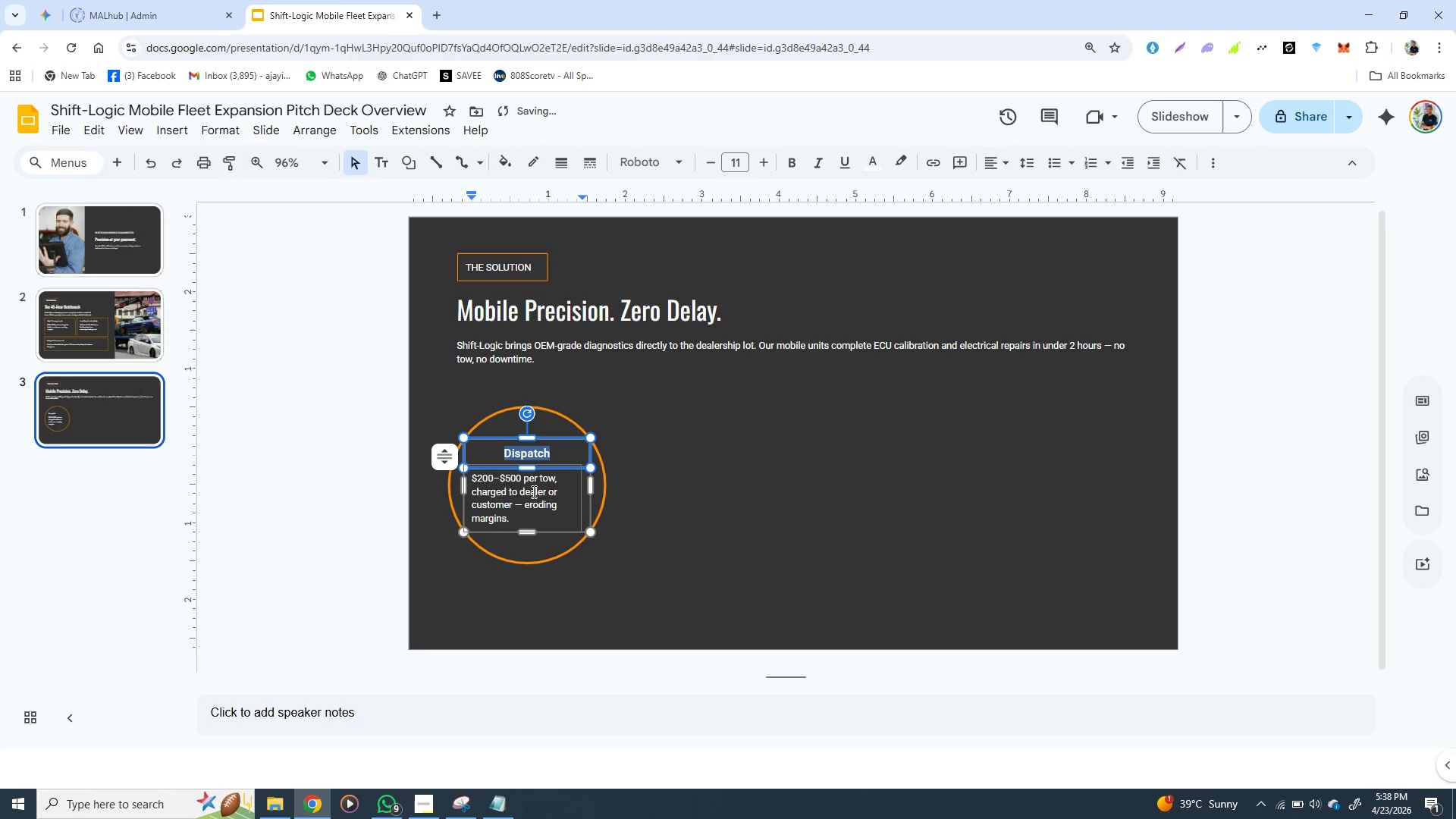 
double_click([532, 491])
 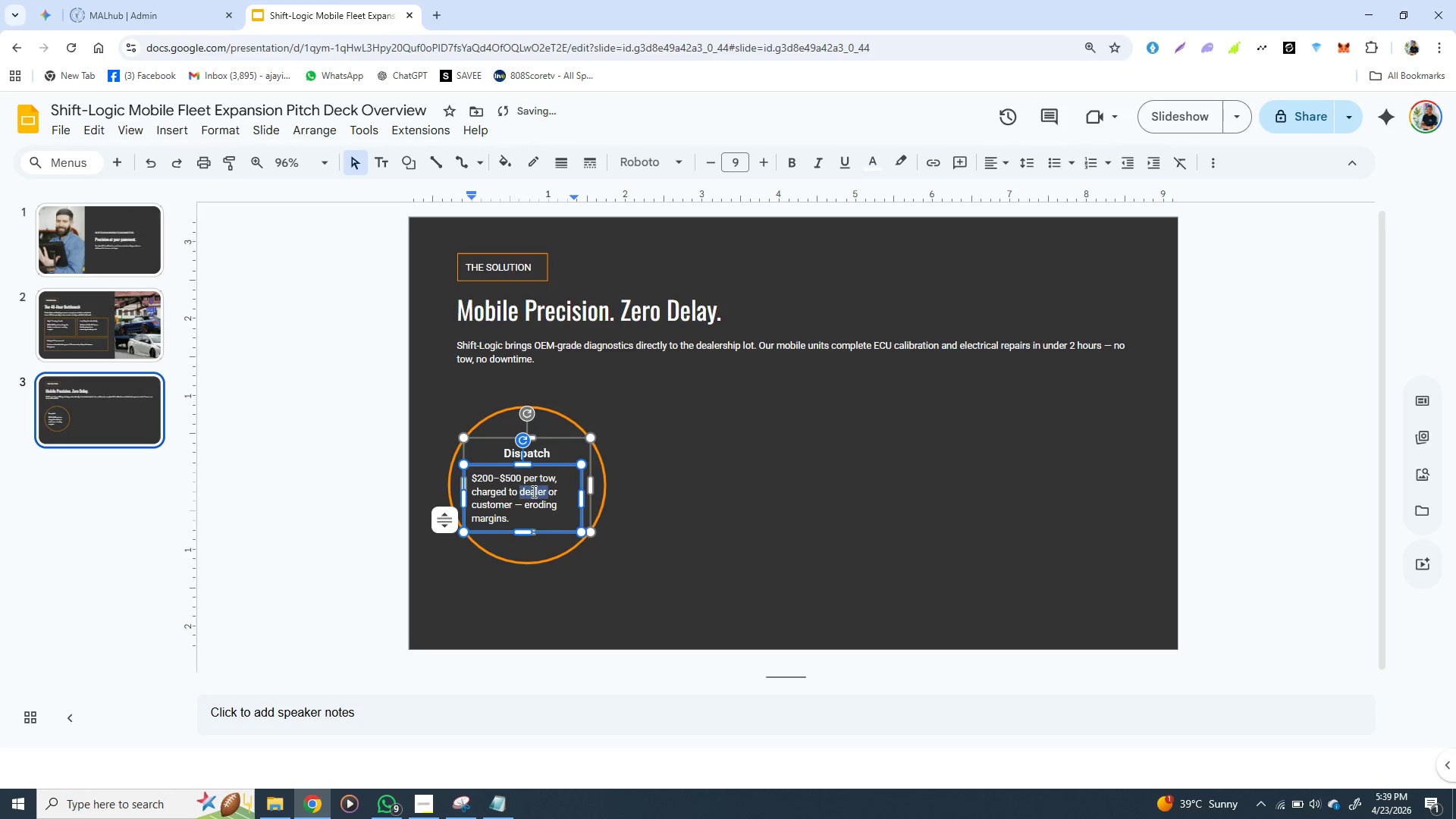 
triple_click([532, 491])
 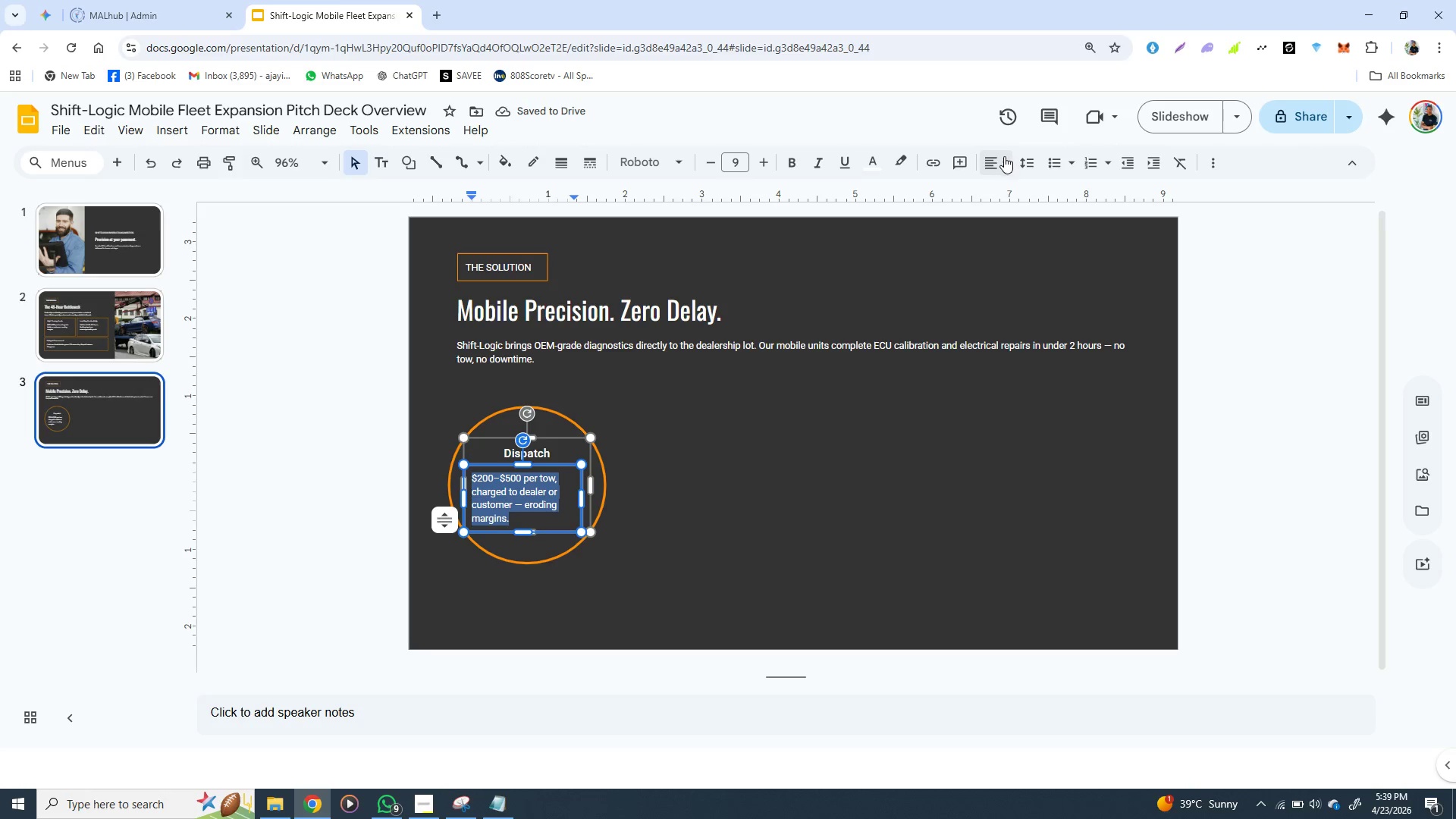 
left_click([1004, 156])
 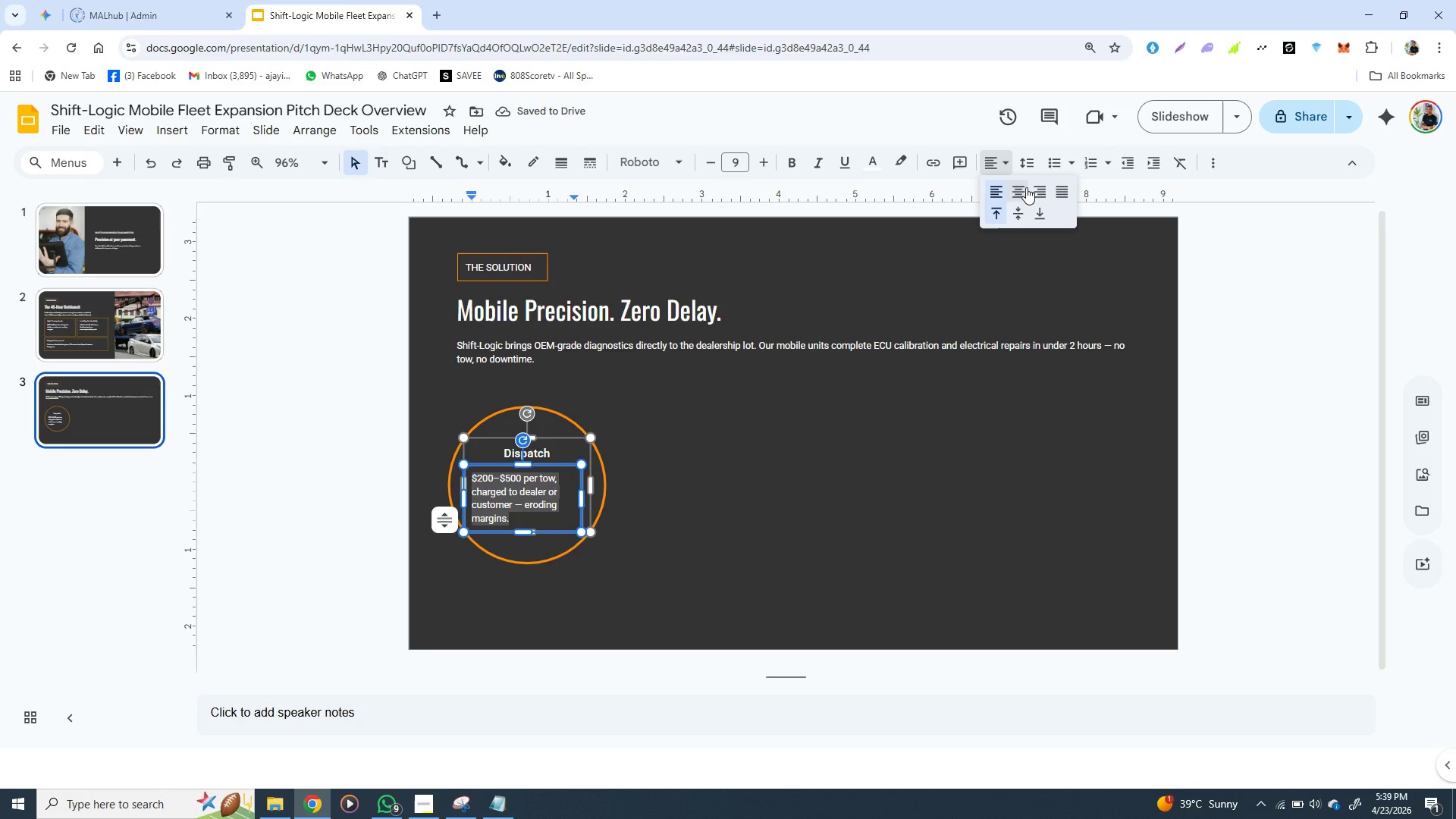 
left_click([1026, 187])
 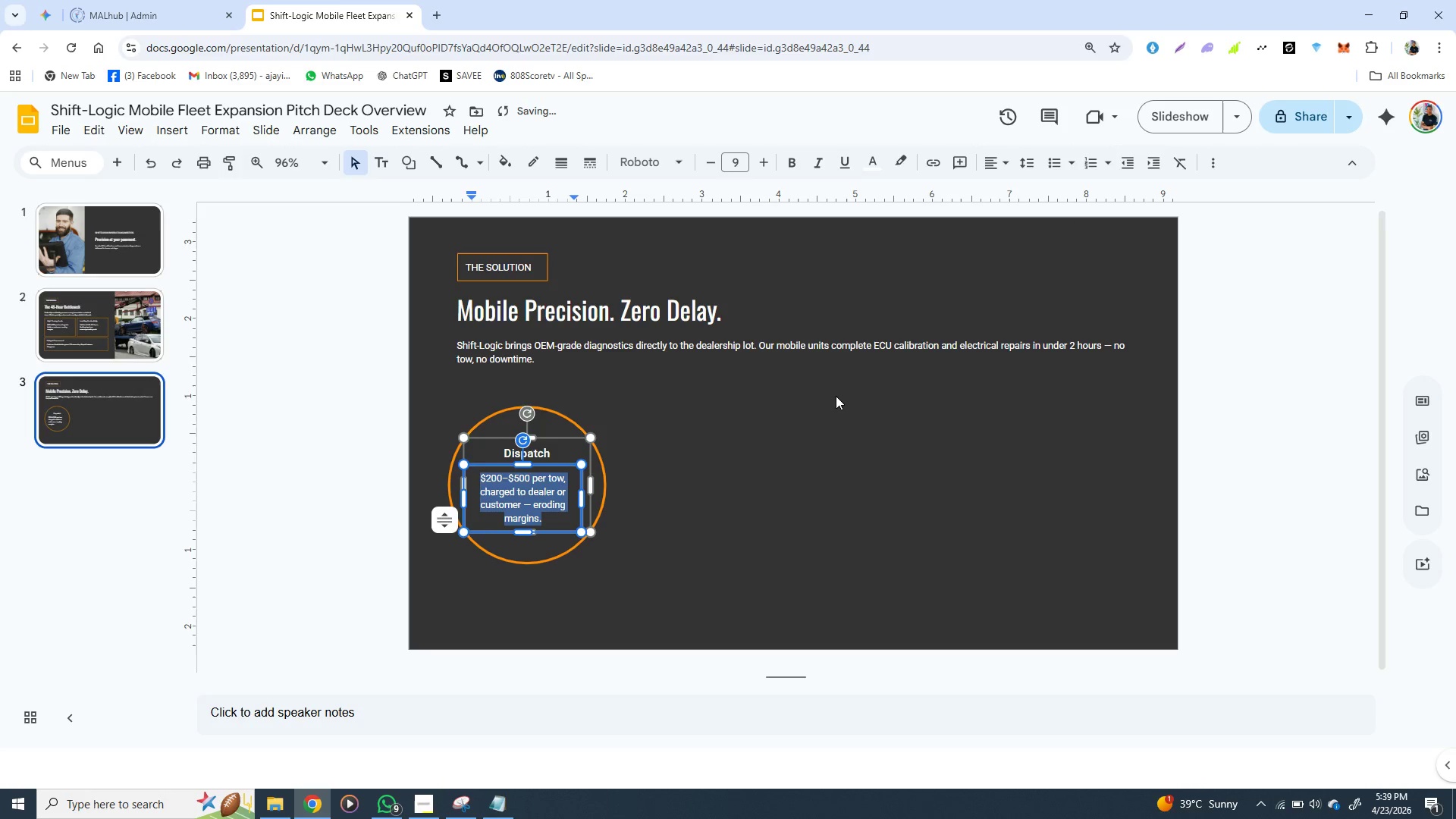 
left_click([836, 396])
 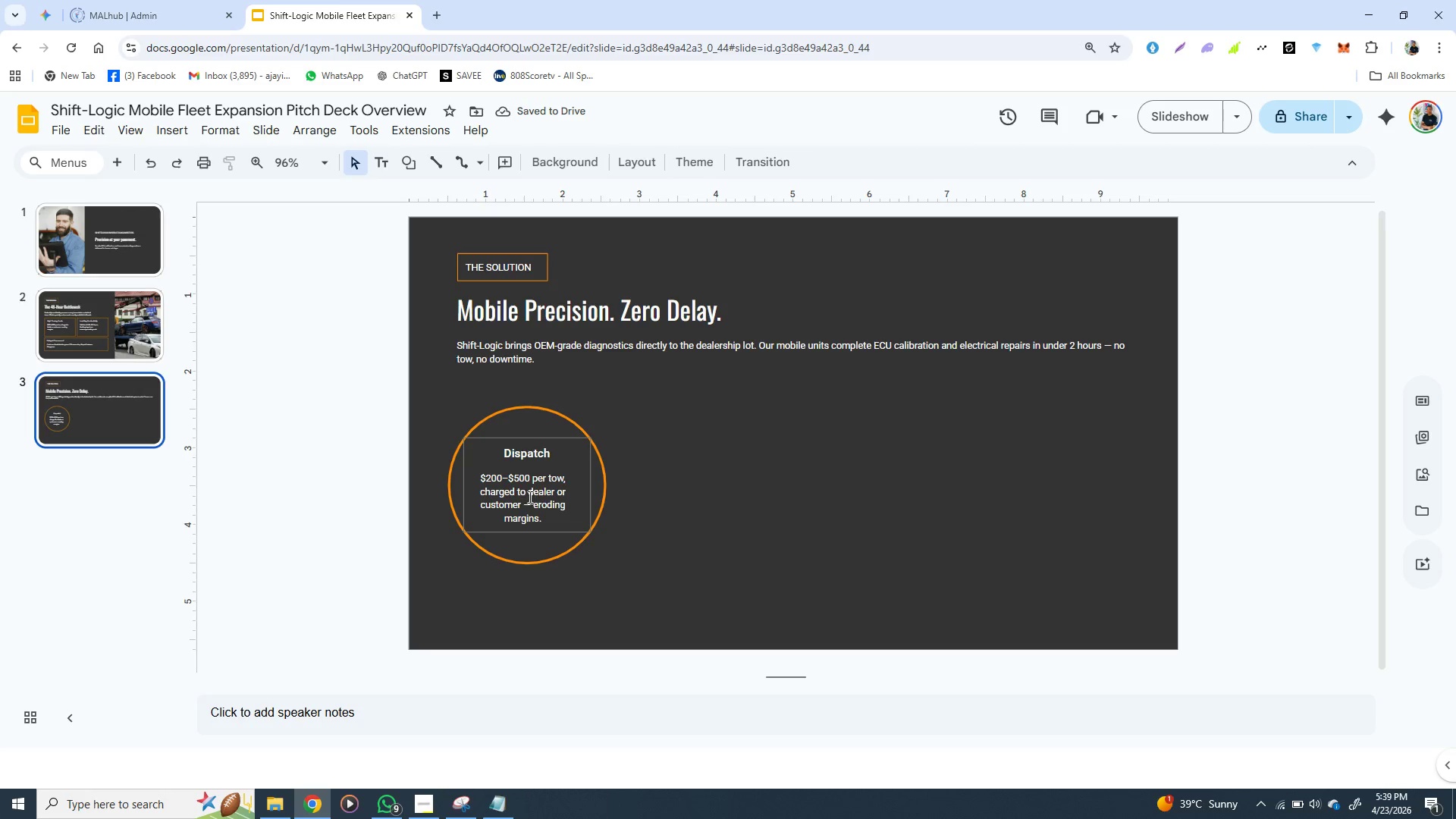 
double_click([516, 494])
 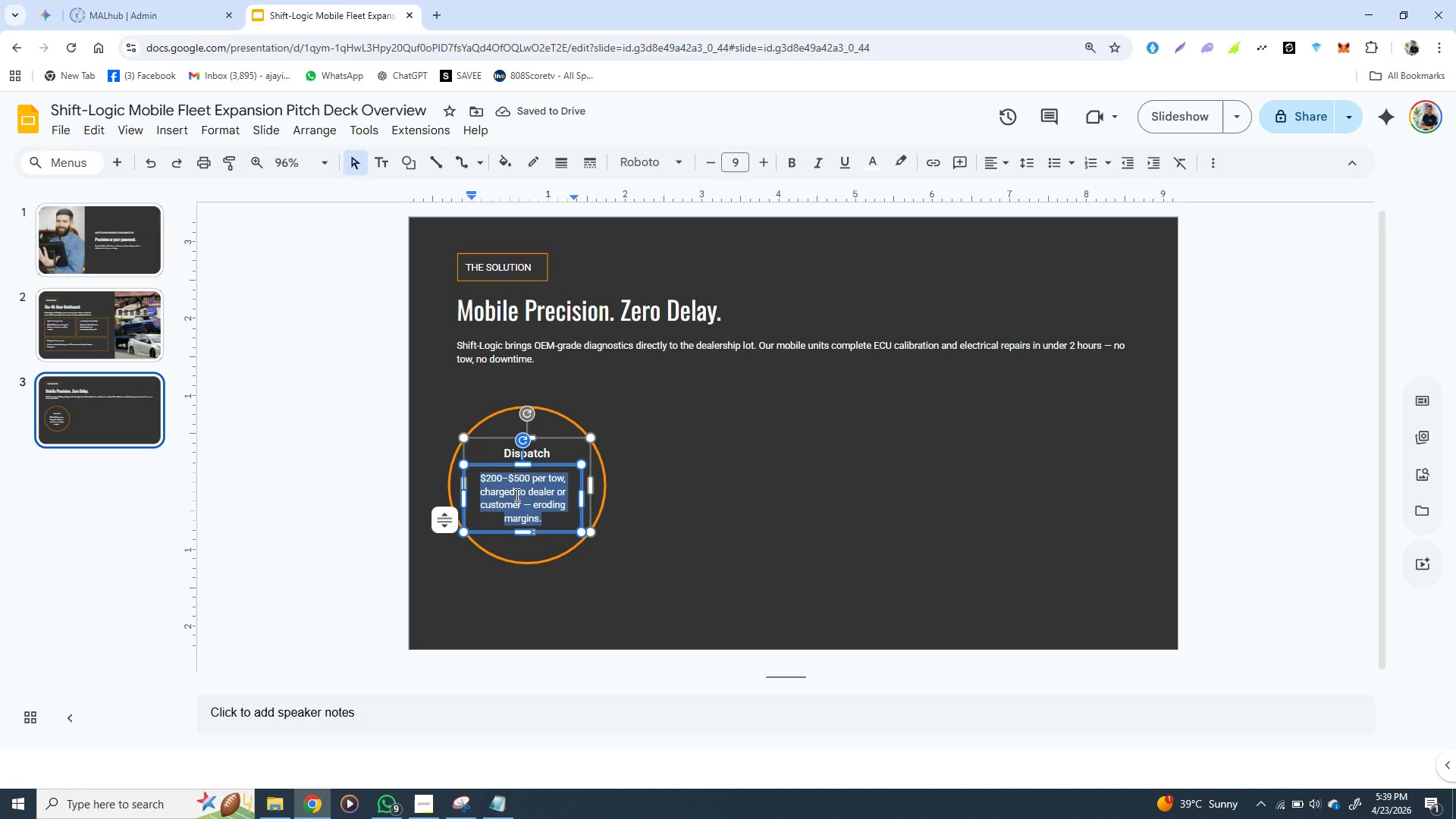 
triple_click([516, 494])
 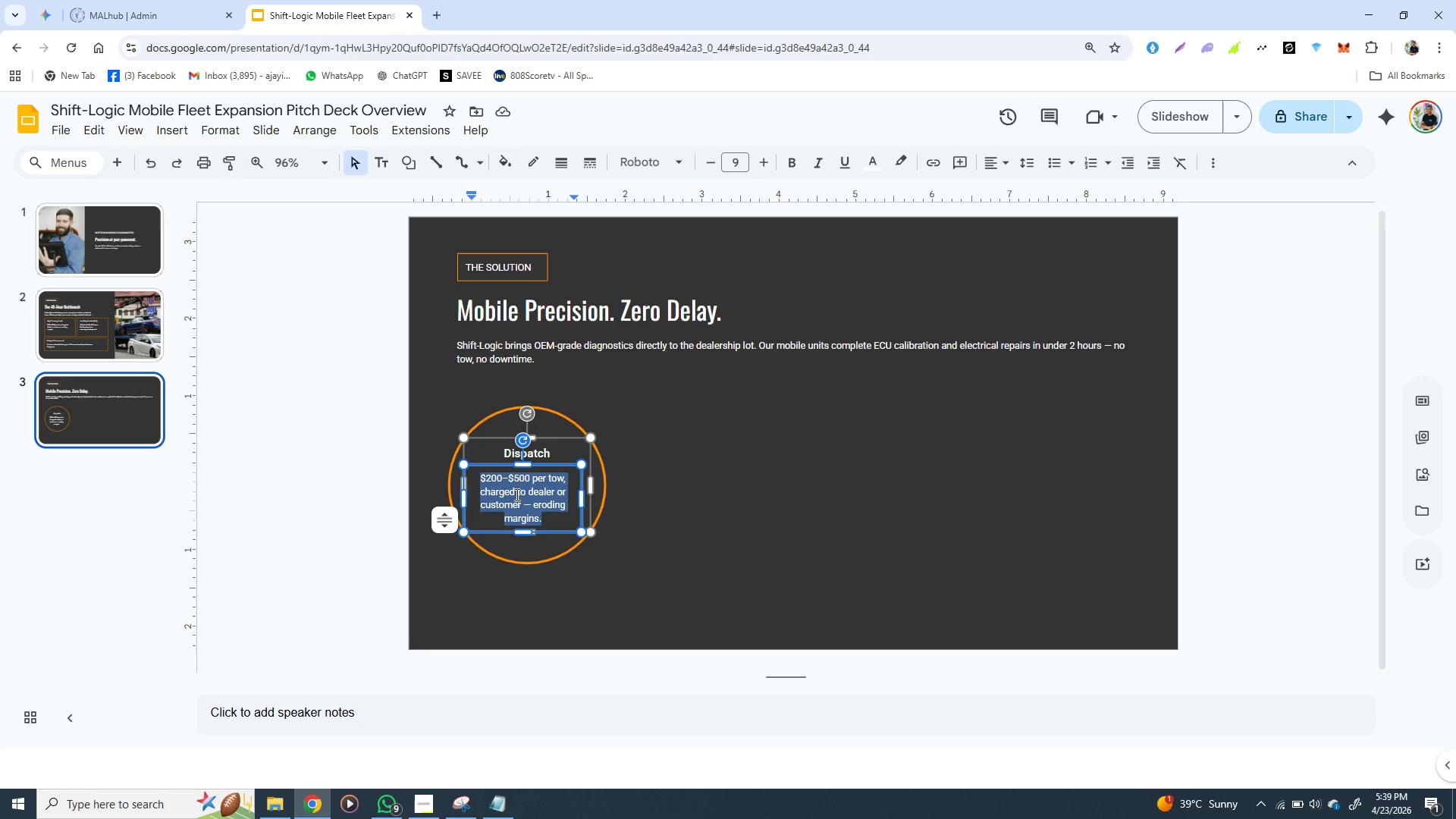 
wait(12.23)
 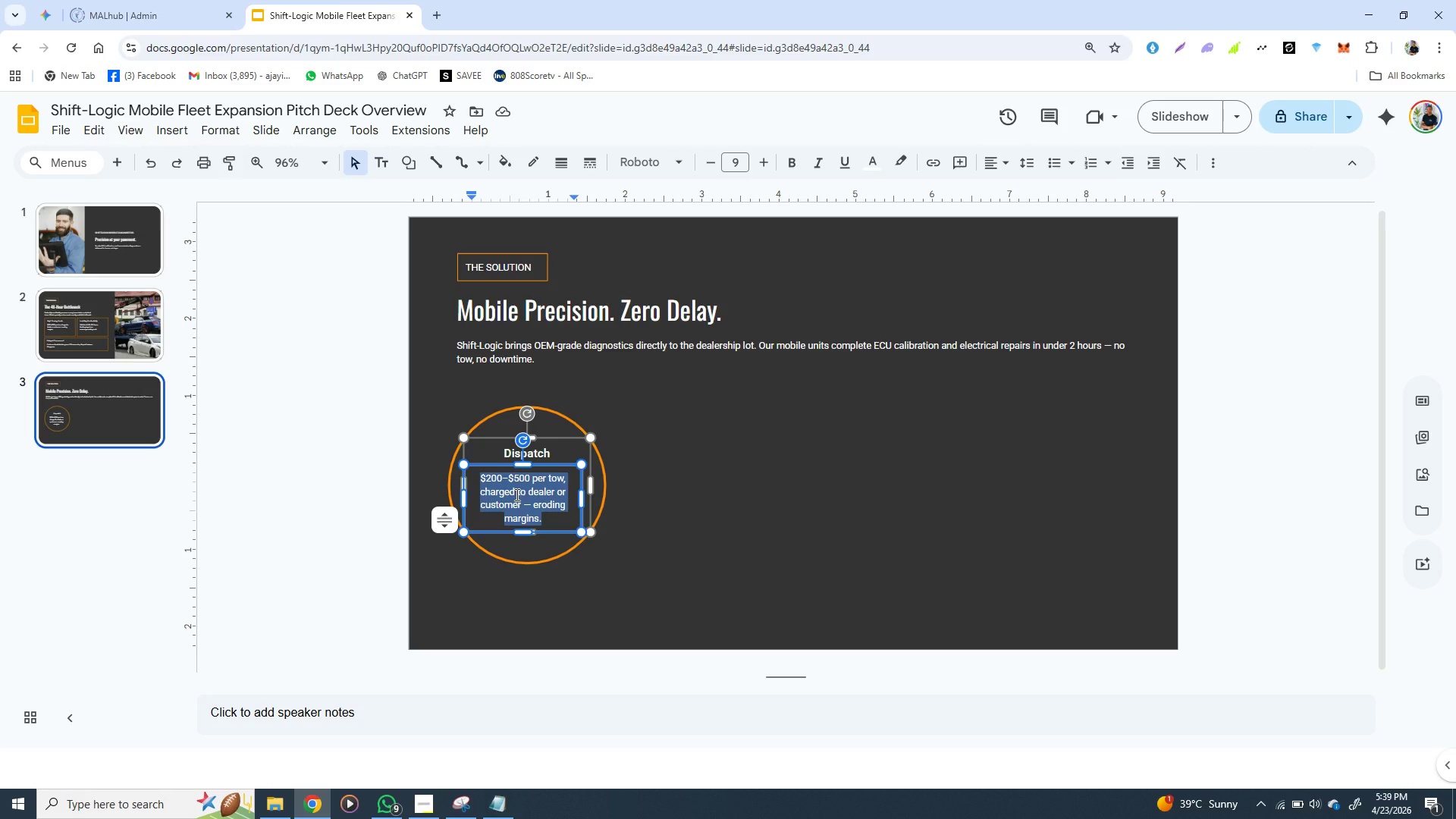 
type(Van )
 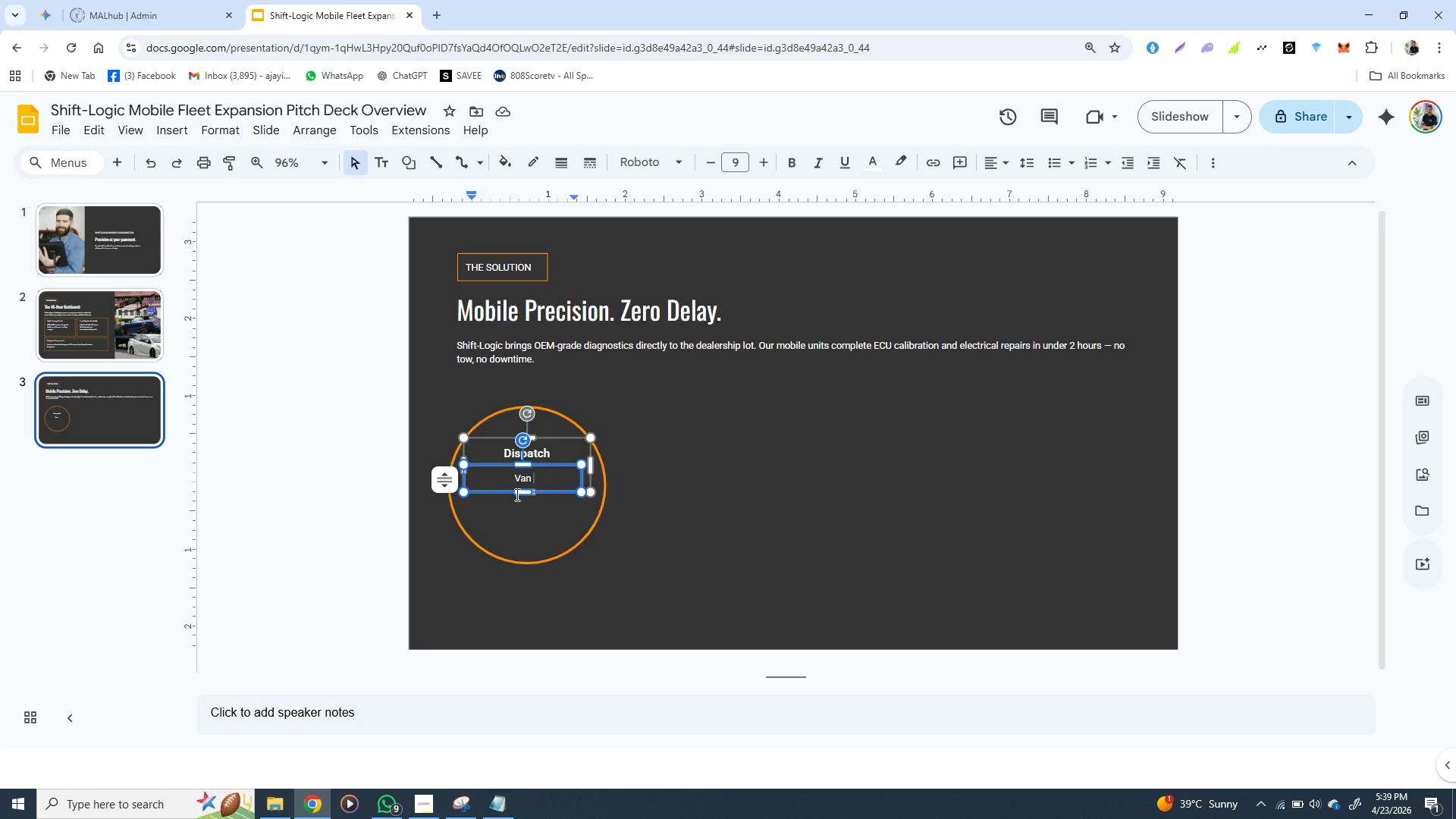 
wait(7.12)
 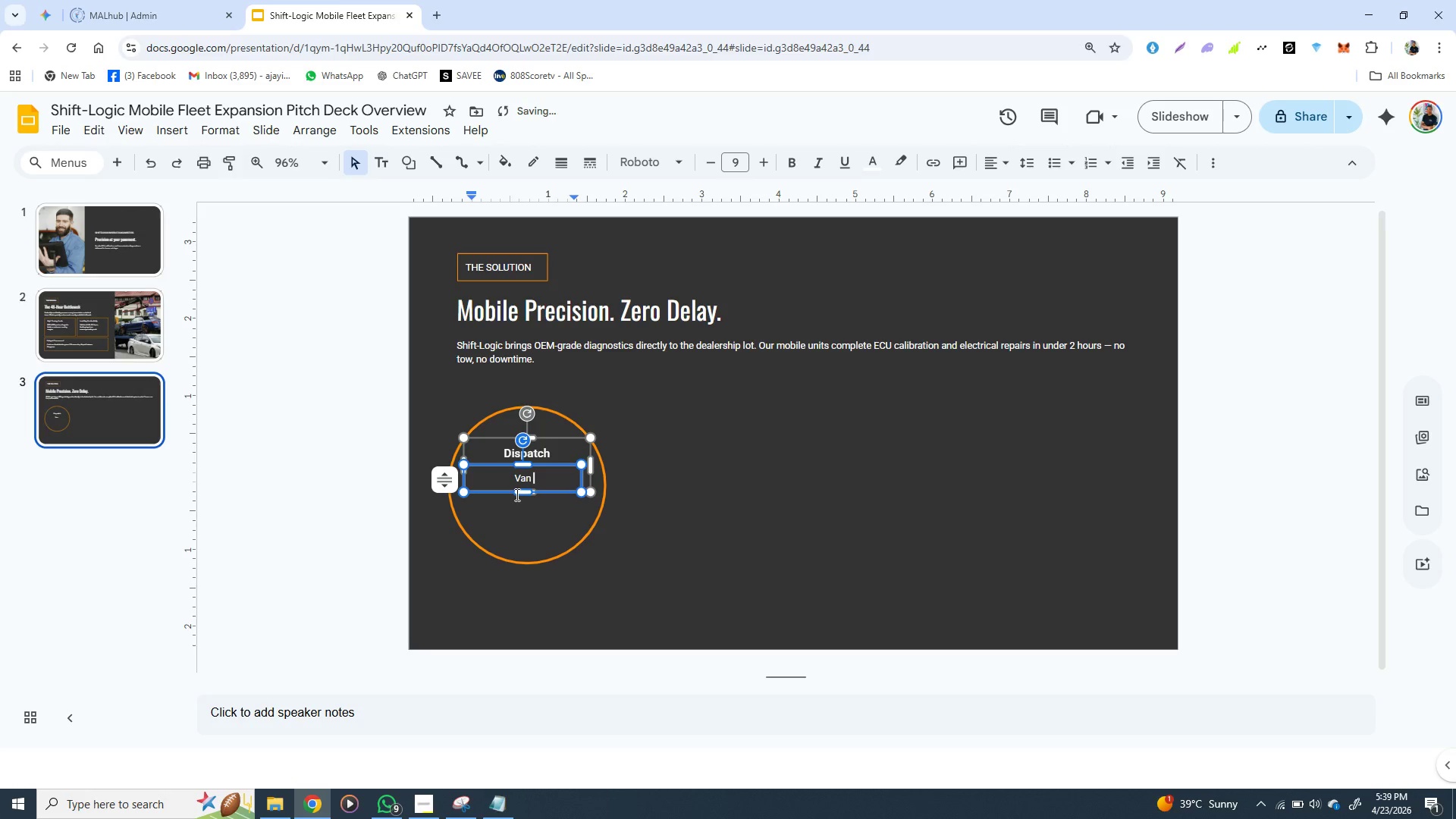 
type(en route within)
 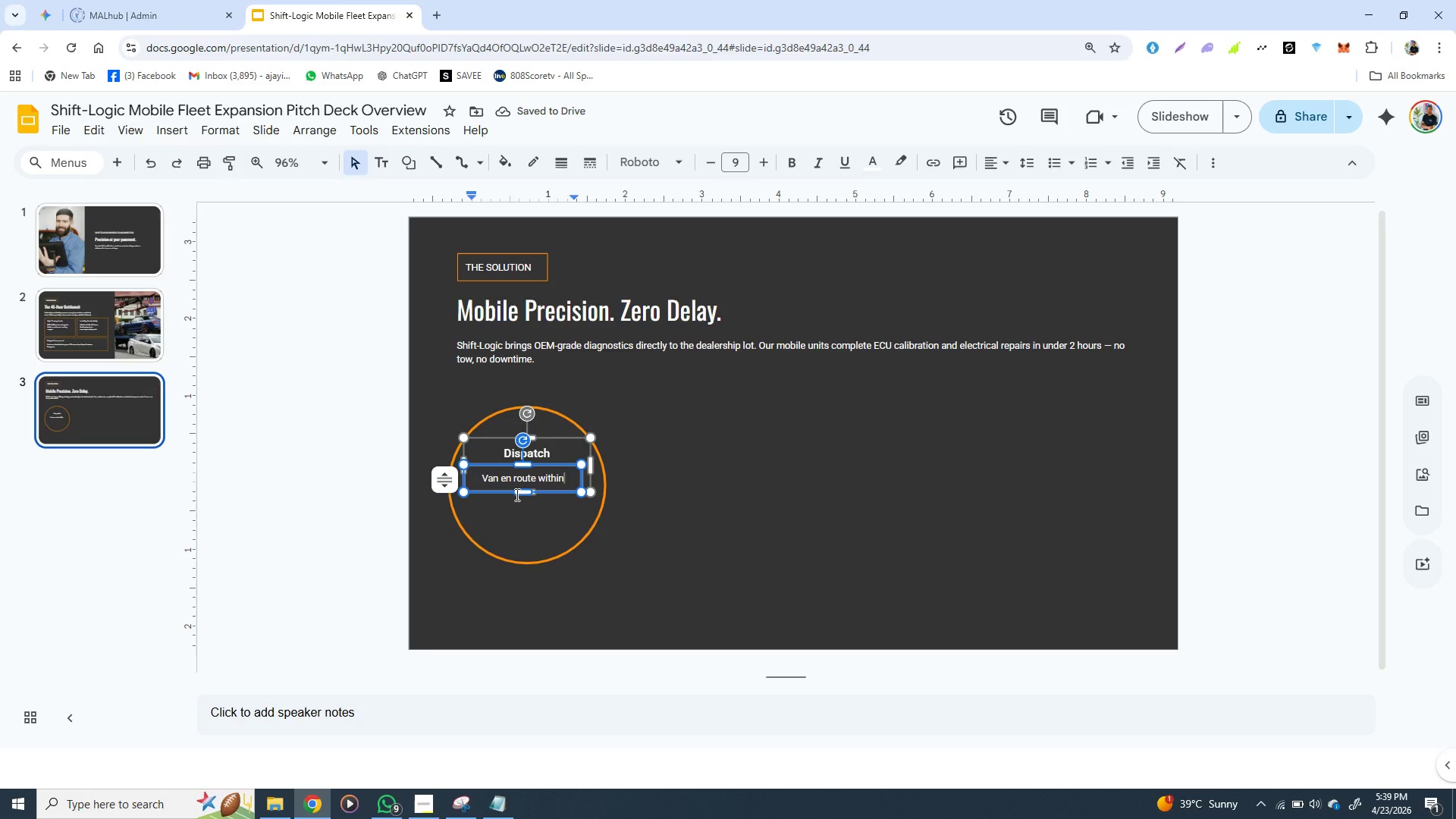 
key(Space)
 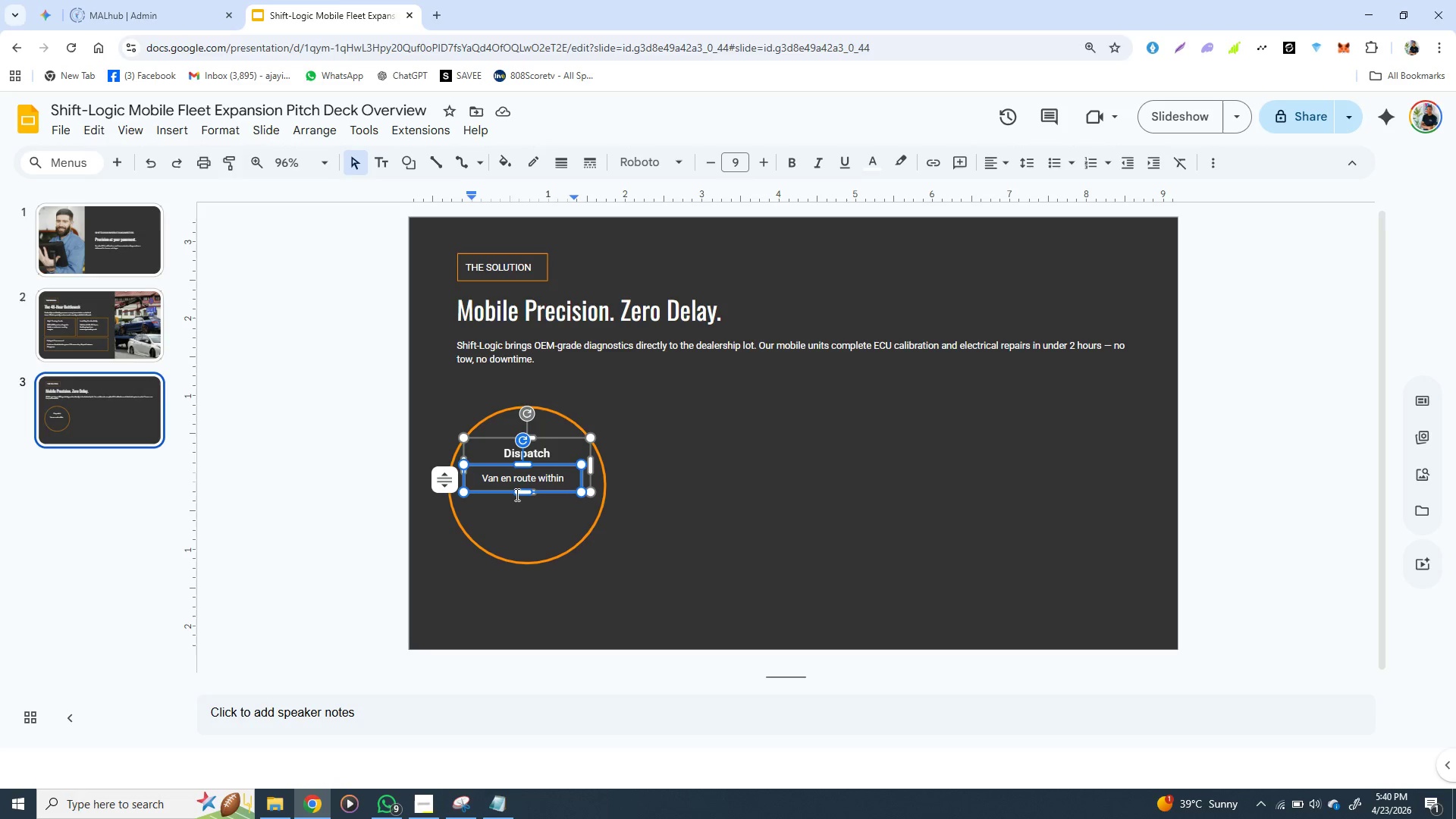 
wait(14.44)
 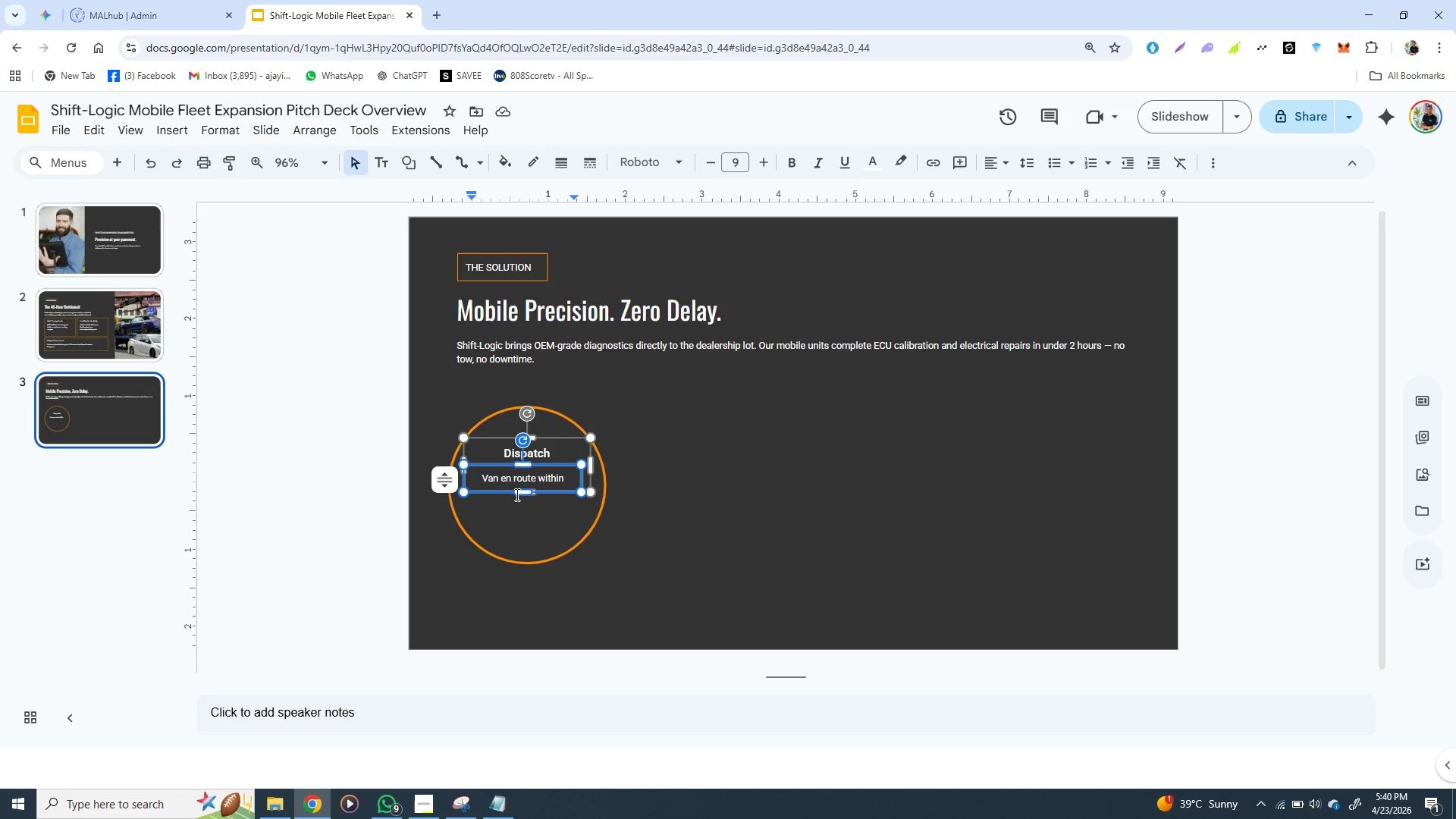 
type(60 miniu)
key(Backspace)
key(Backspace)
type(utes)
 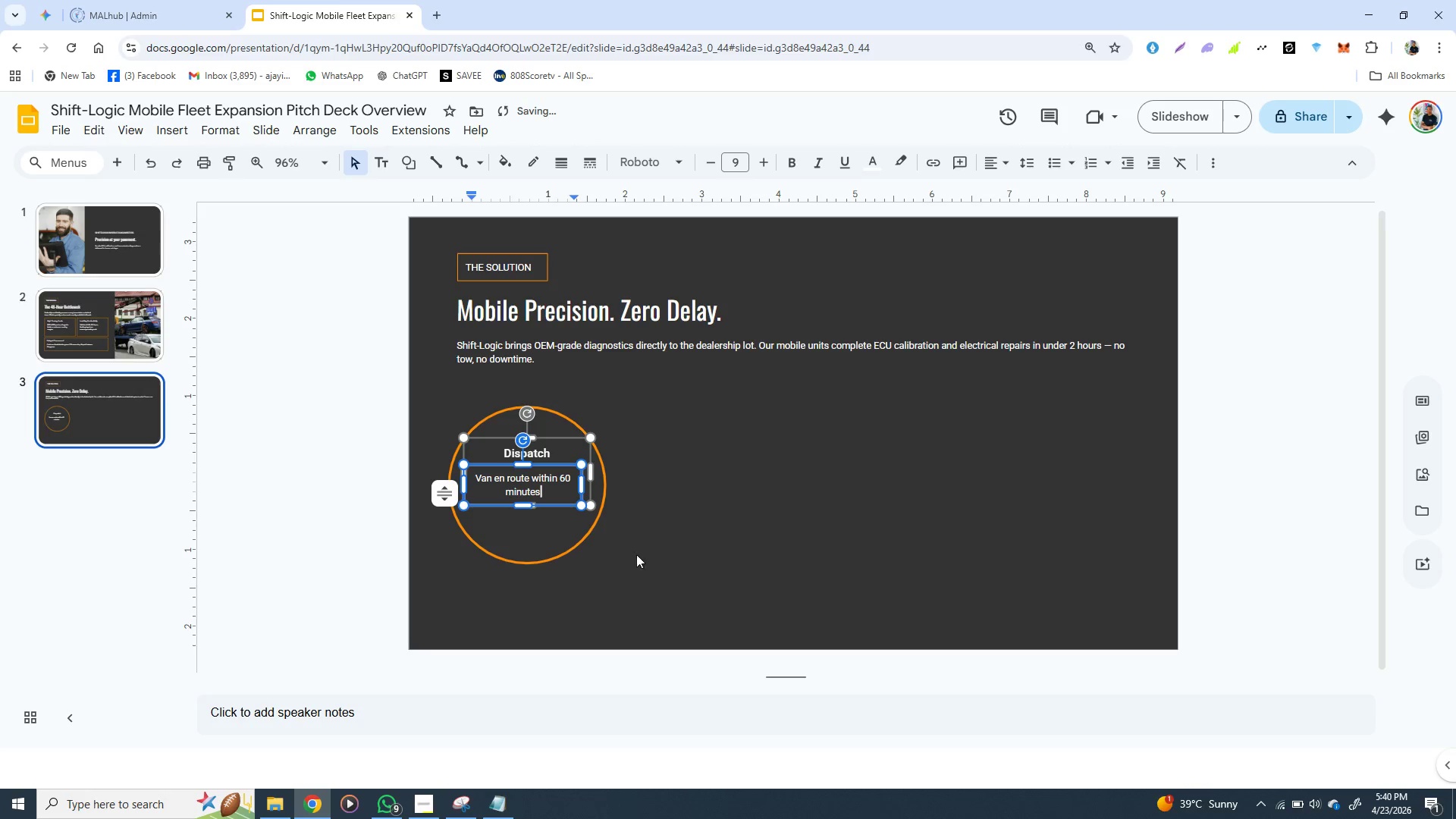 
left_click([676, 485])
 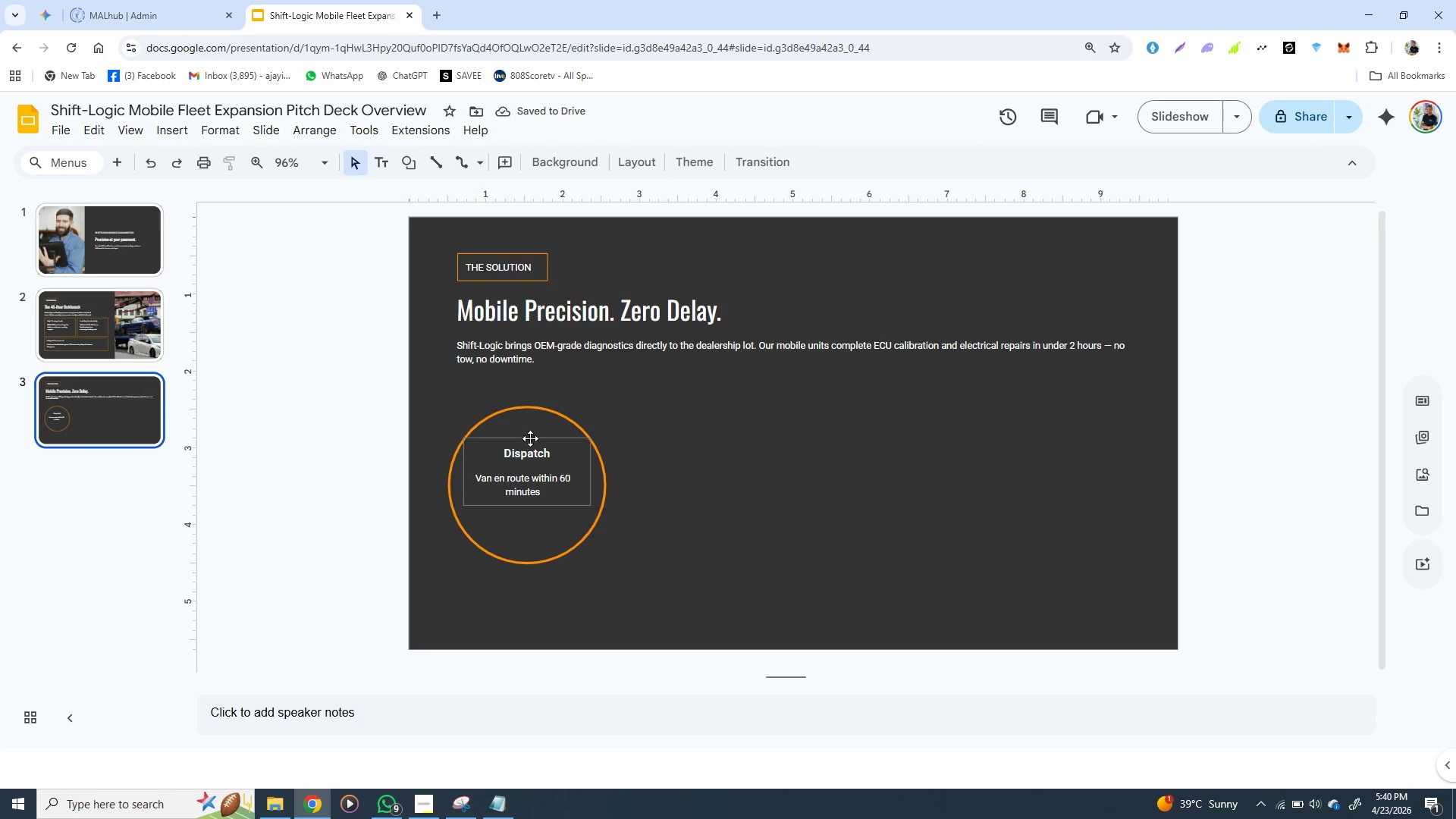 
left_click([531, 437])
 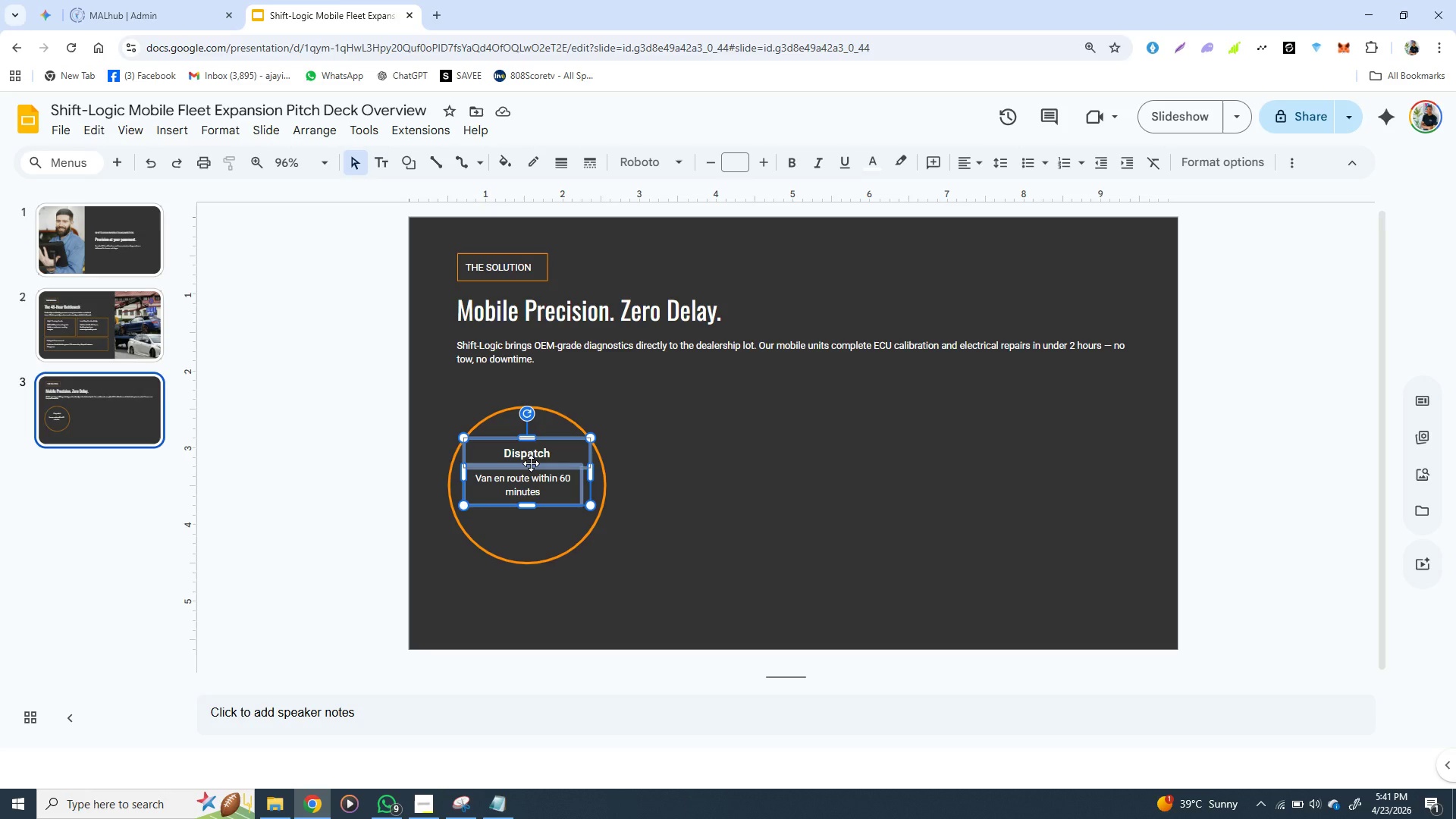 
wait(43.42)
 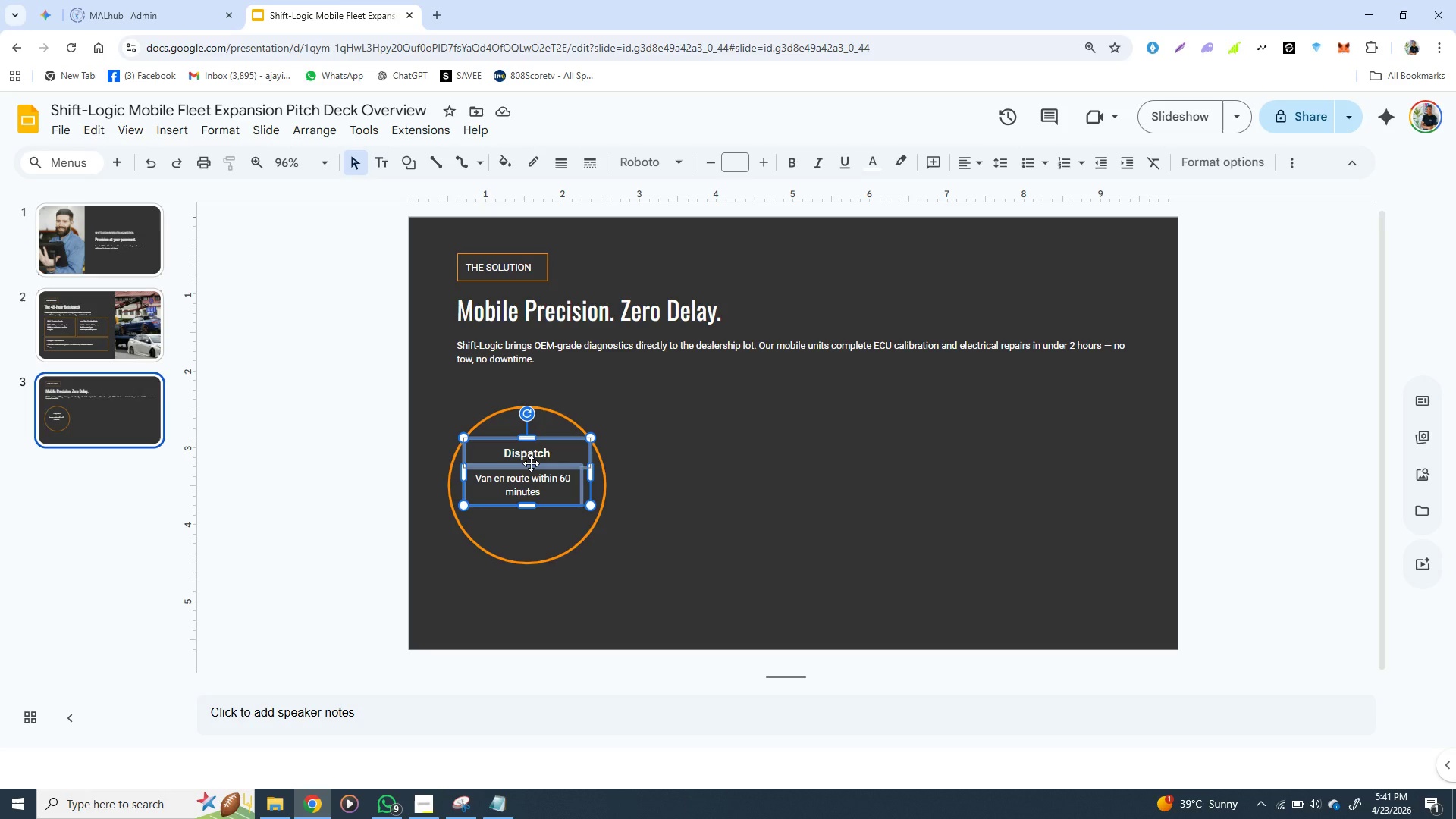 
left_click_drag(start_coordinate=[529, 463], to_coordinate=[529, 477])
 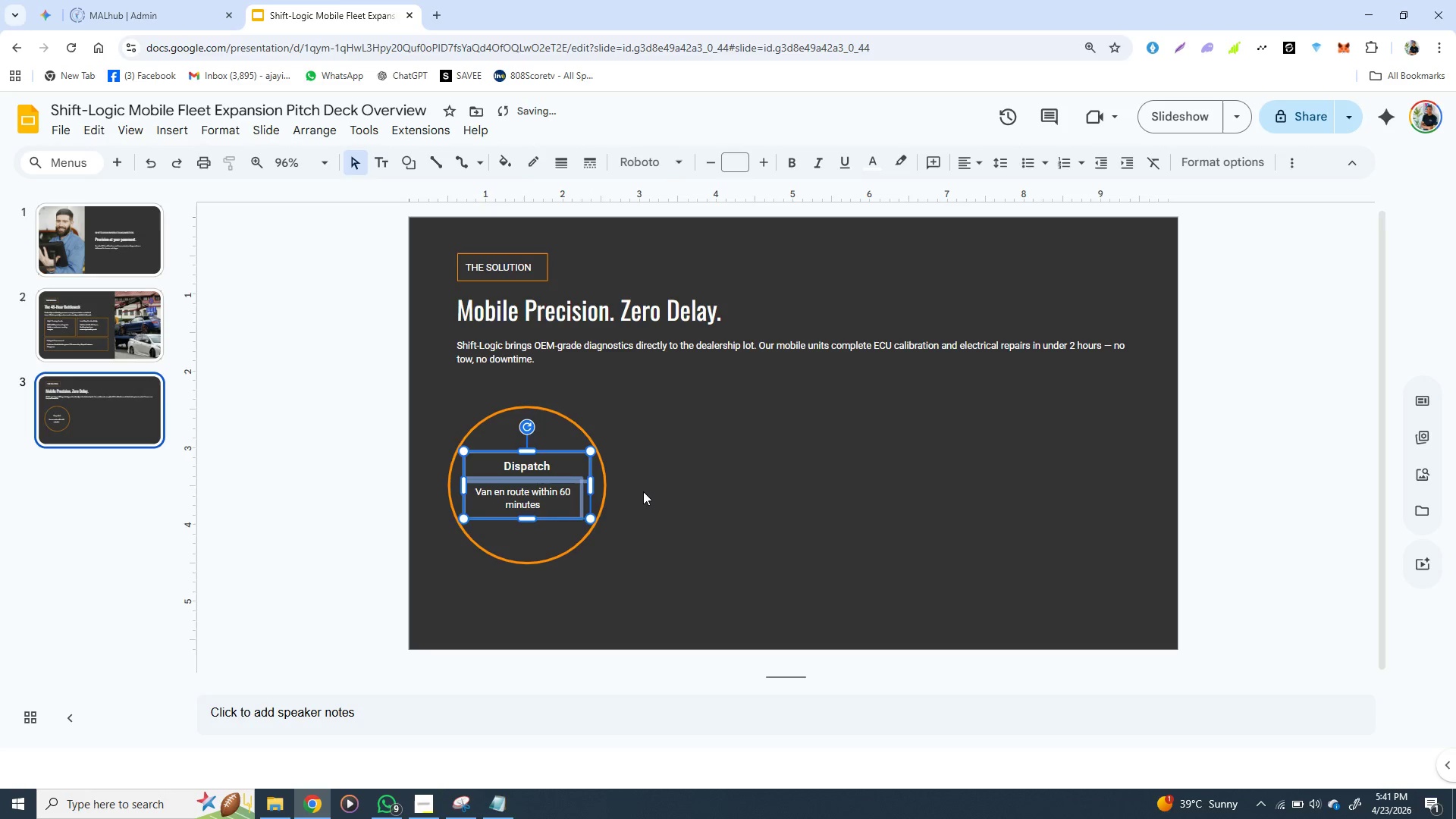 
left_click([643, 491])
 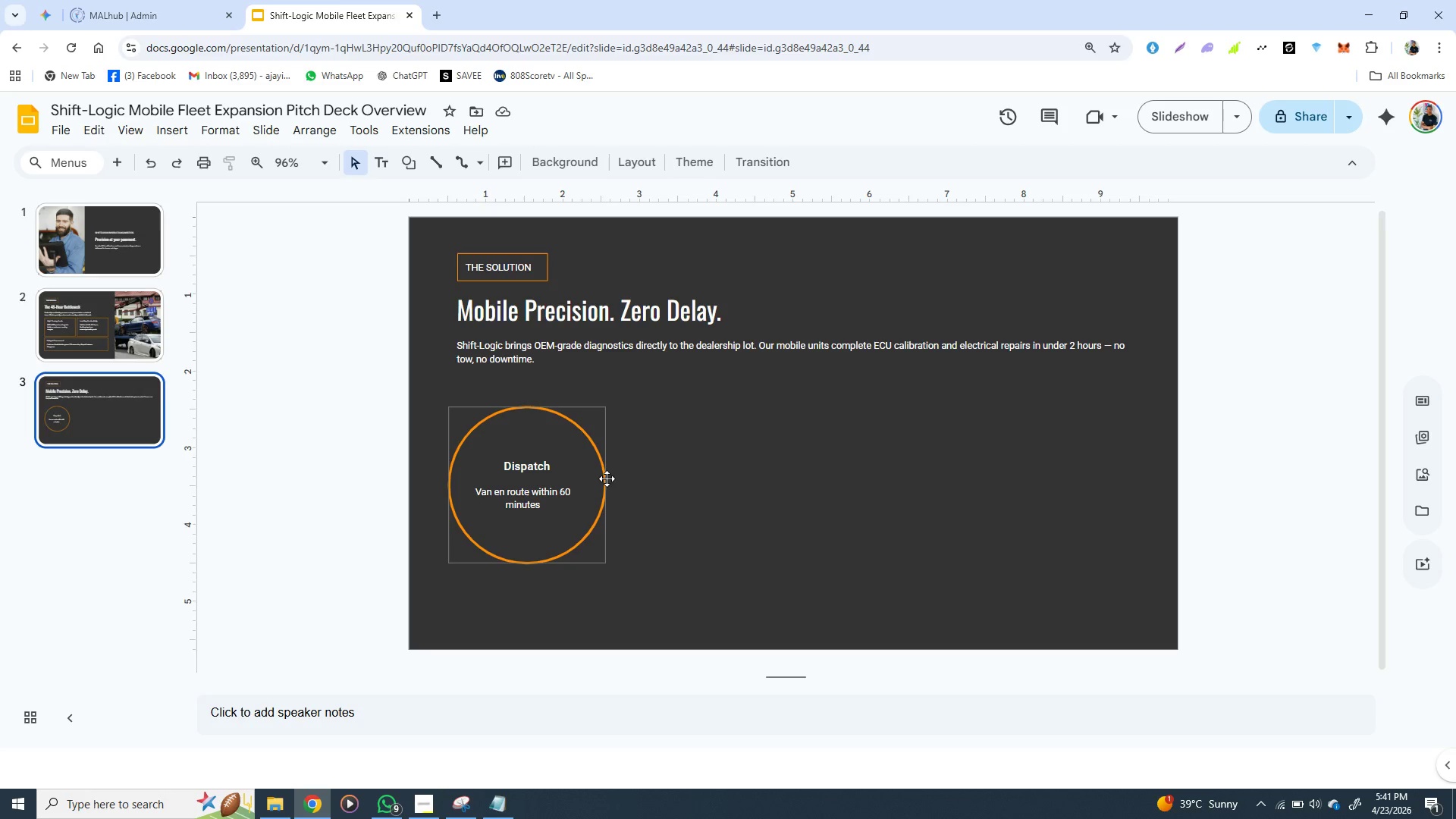 
wait(6.64)
 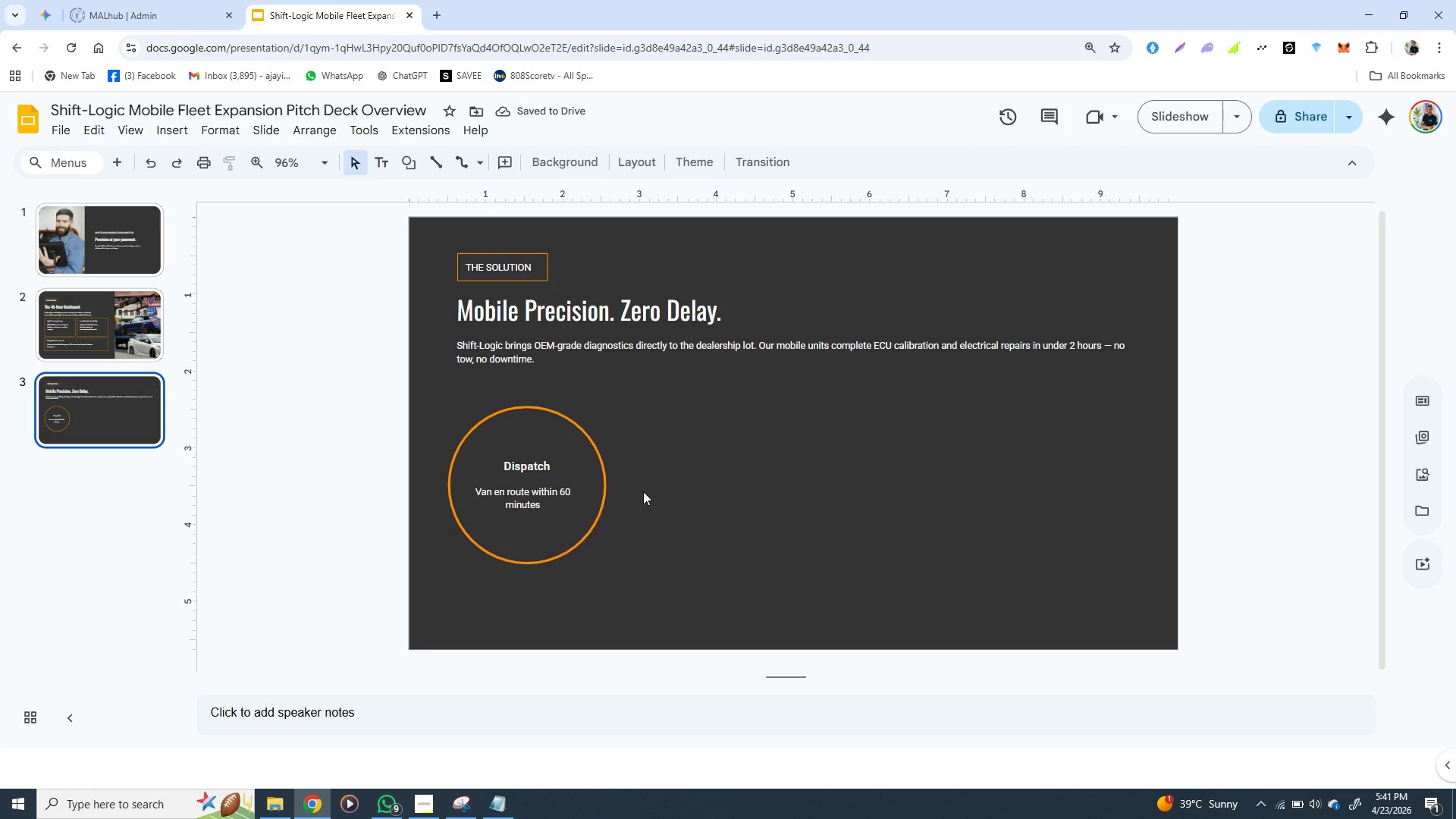 
left_click([549, 472])
 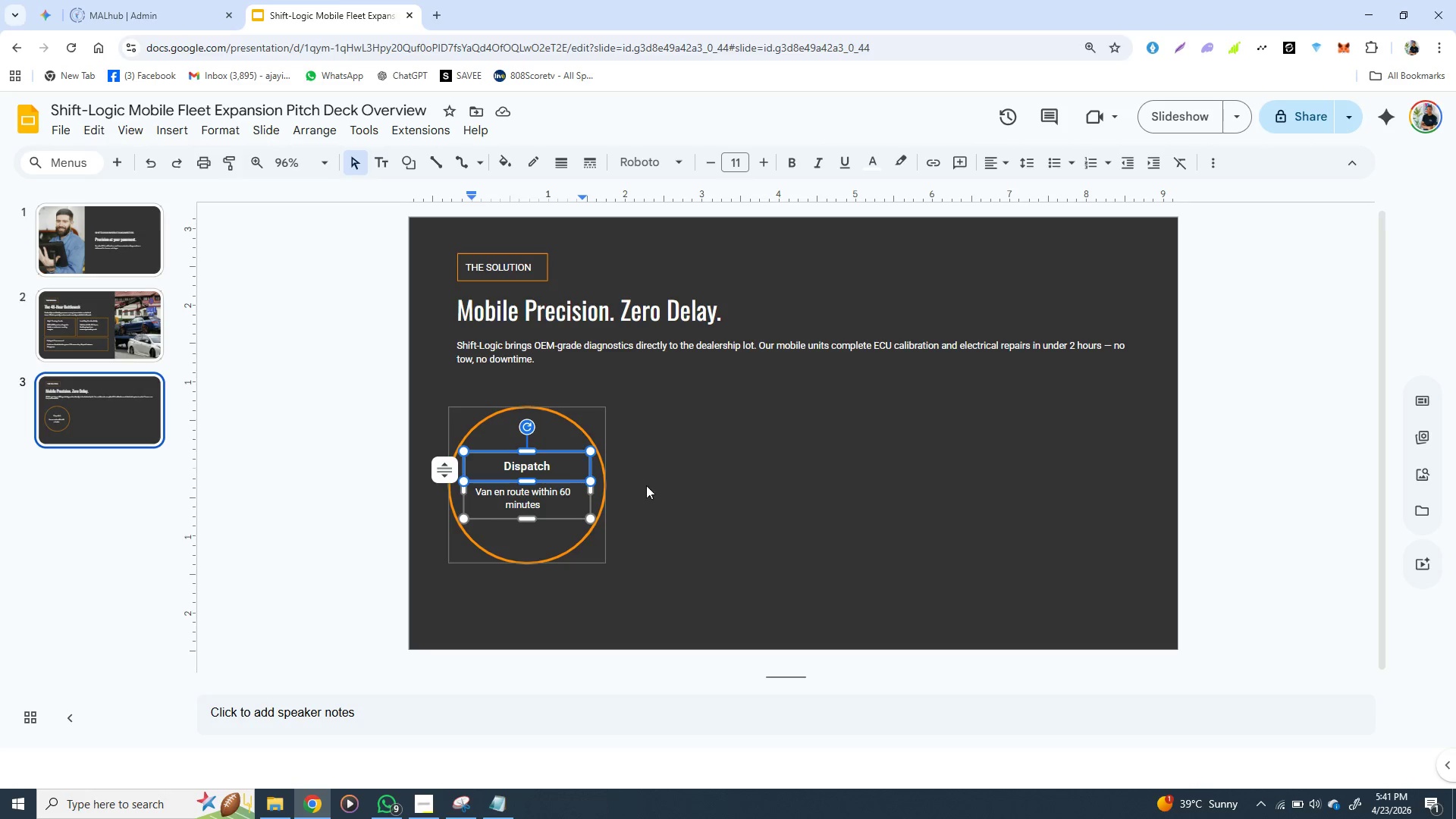 
left_click([648, 485])
 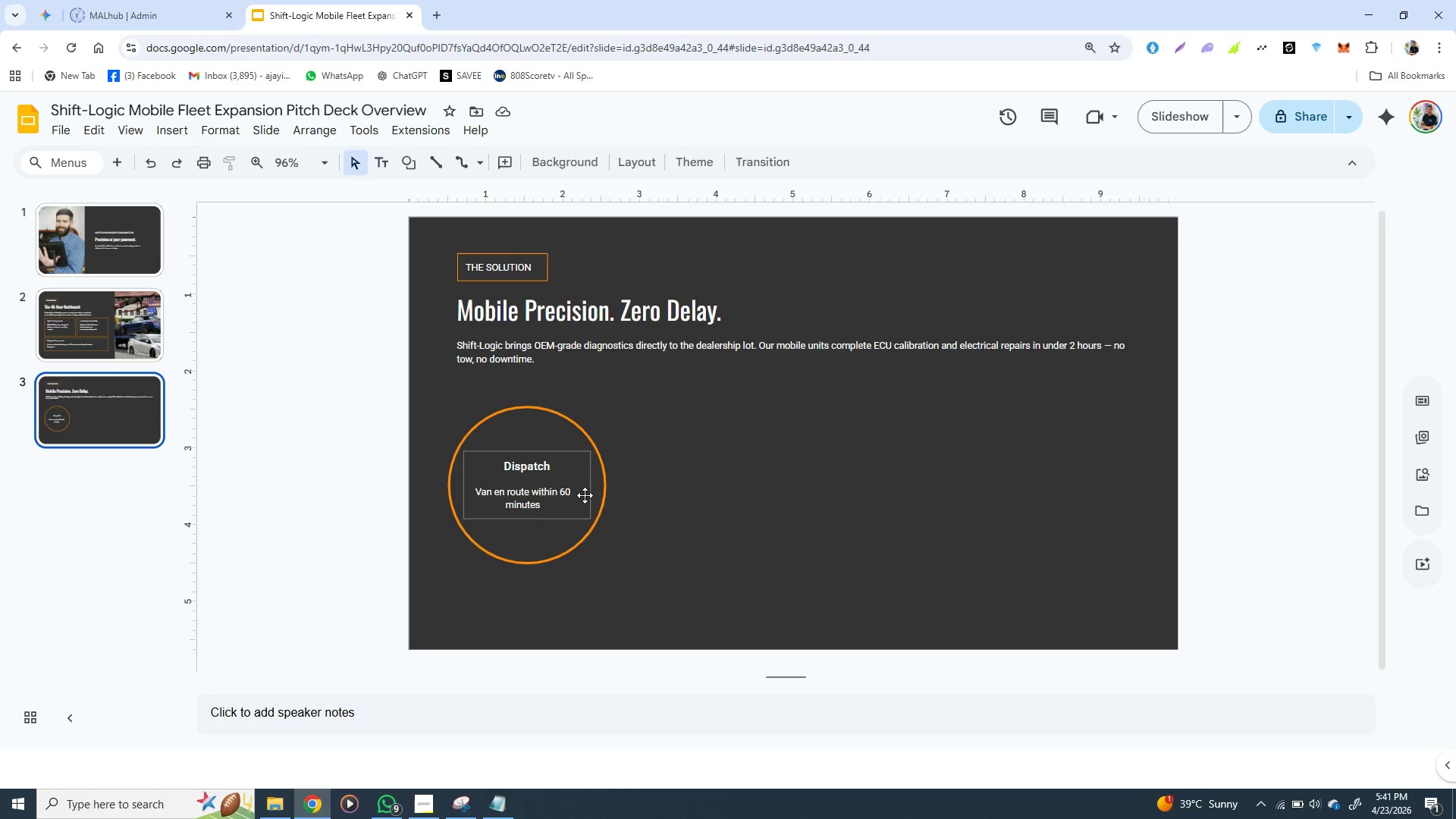 
left_click([585, 495])
 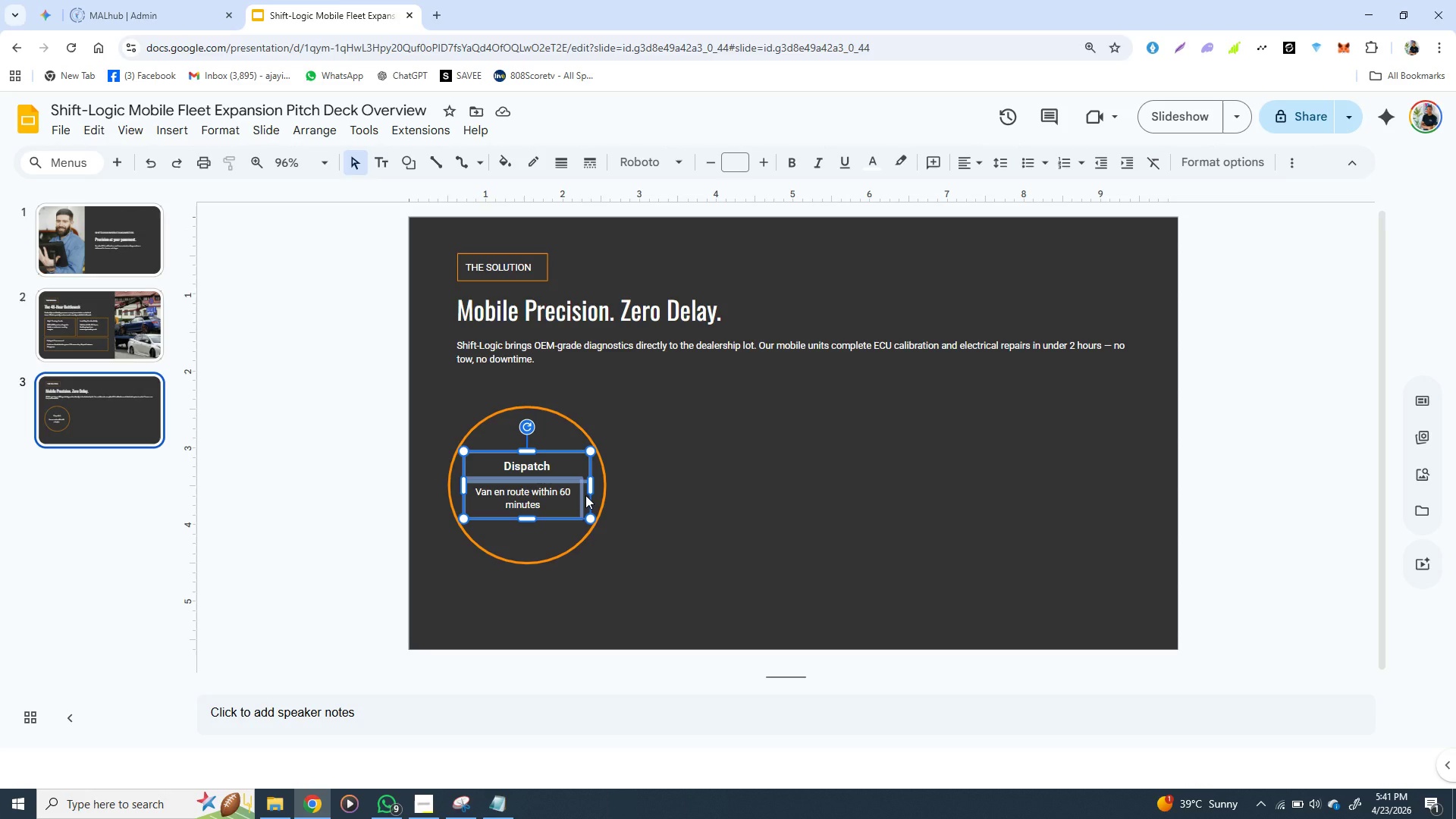 
hold_key(key=ShiftLeft, duration=1.52)
left_click([585, 435])
 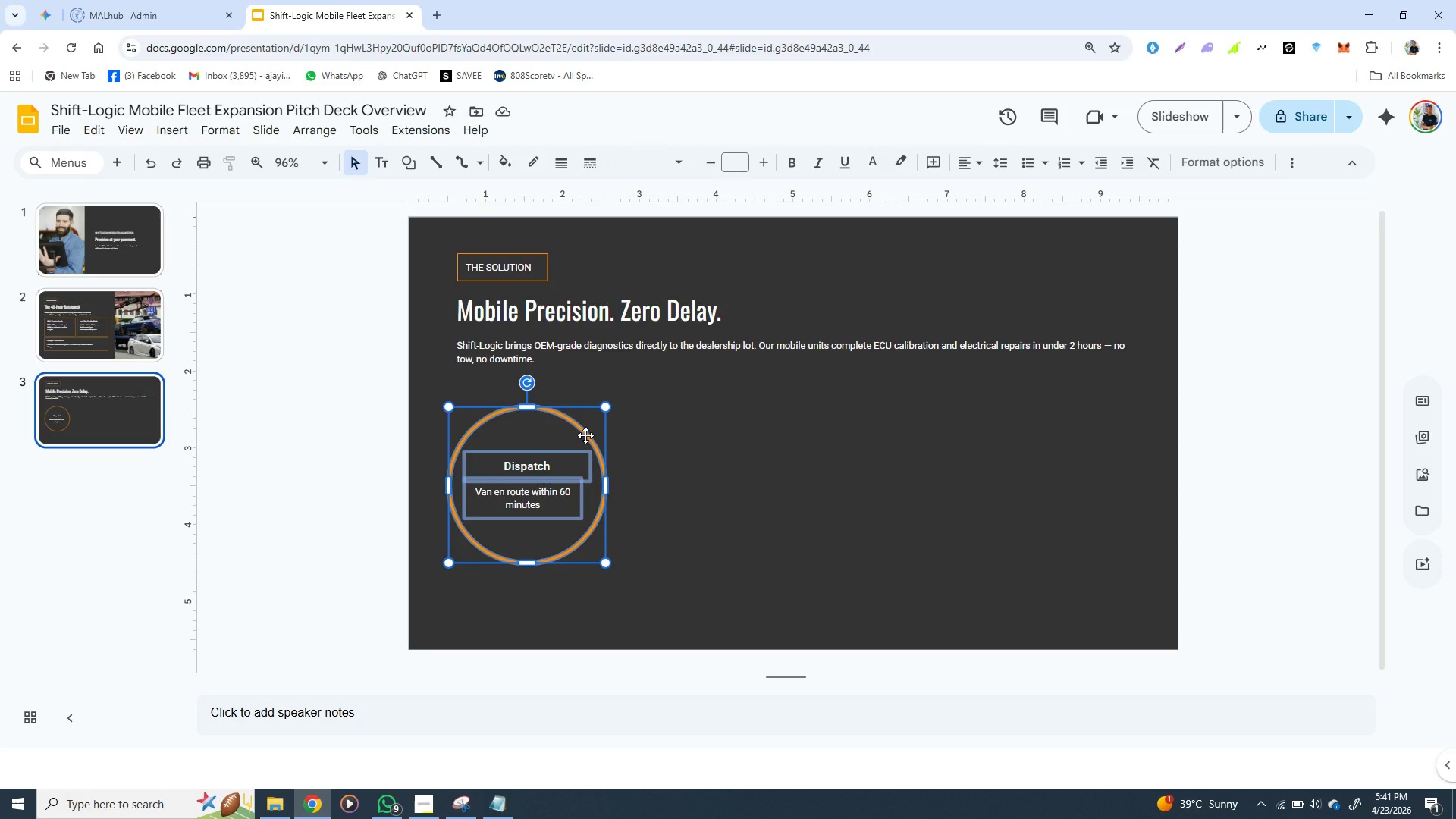 
key(Shift+ShiftLeft)
 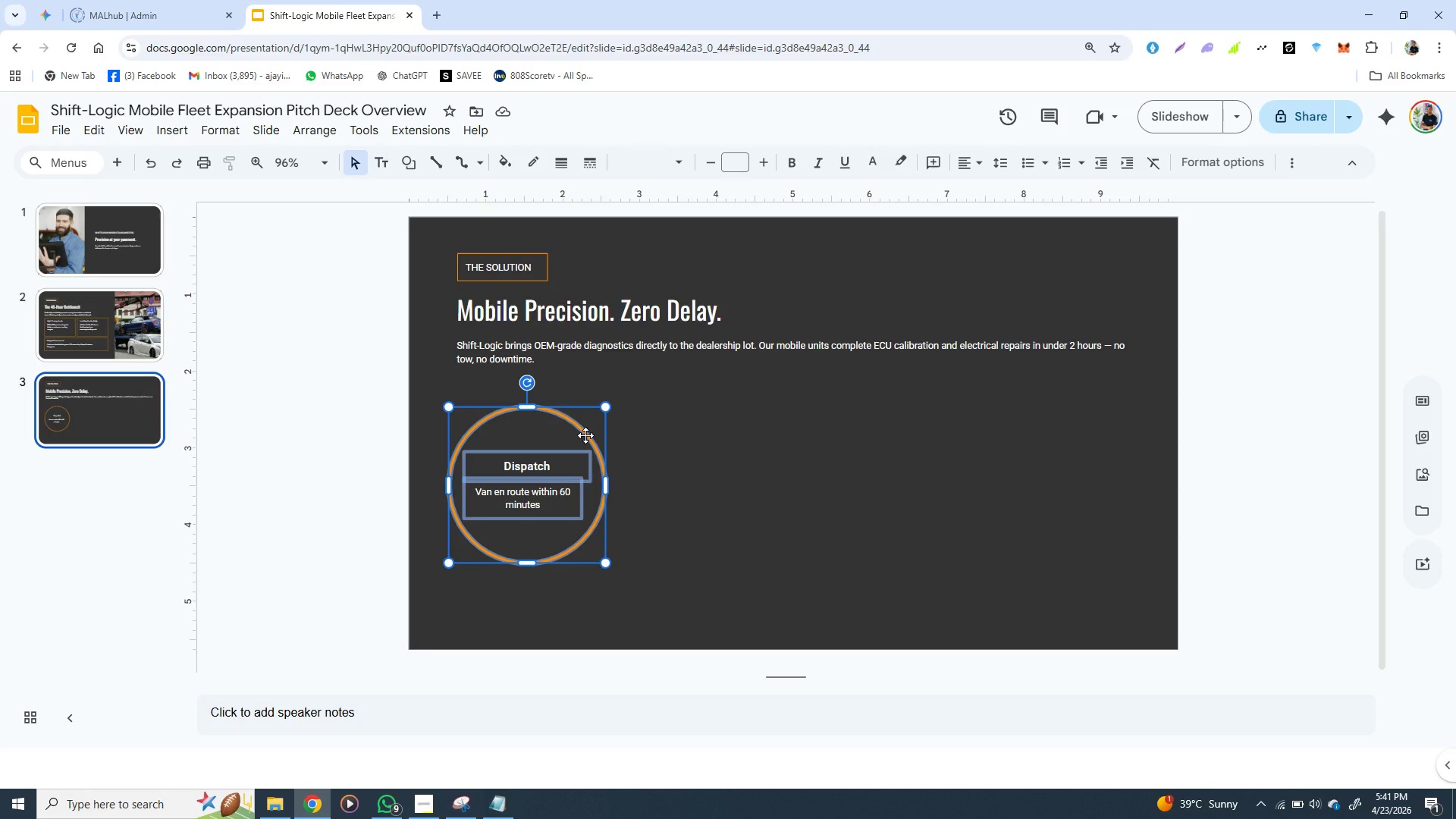 
key(Shift+ShiftLeft)
 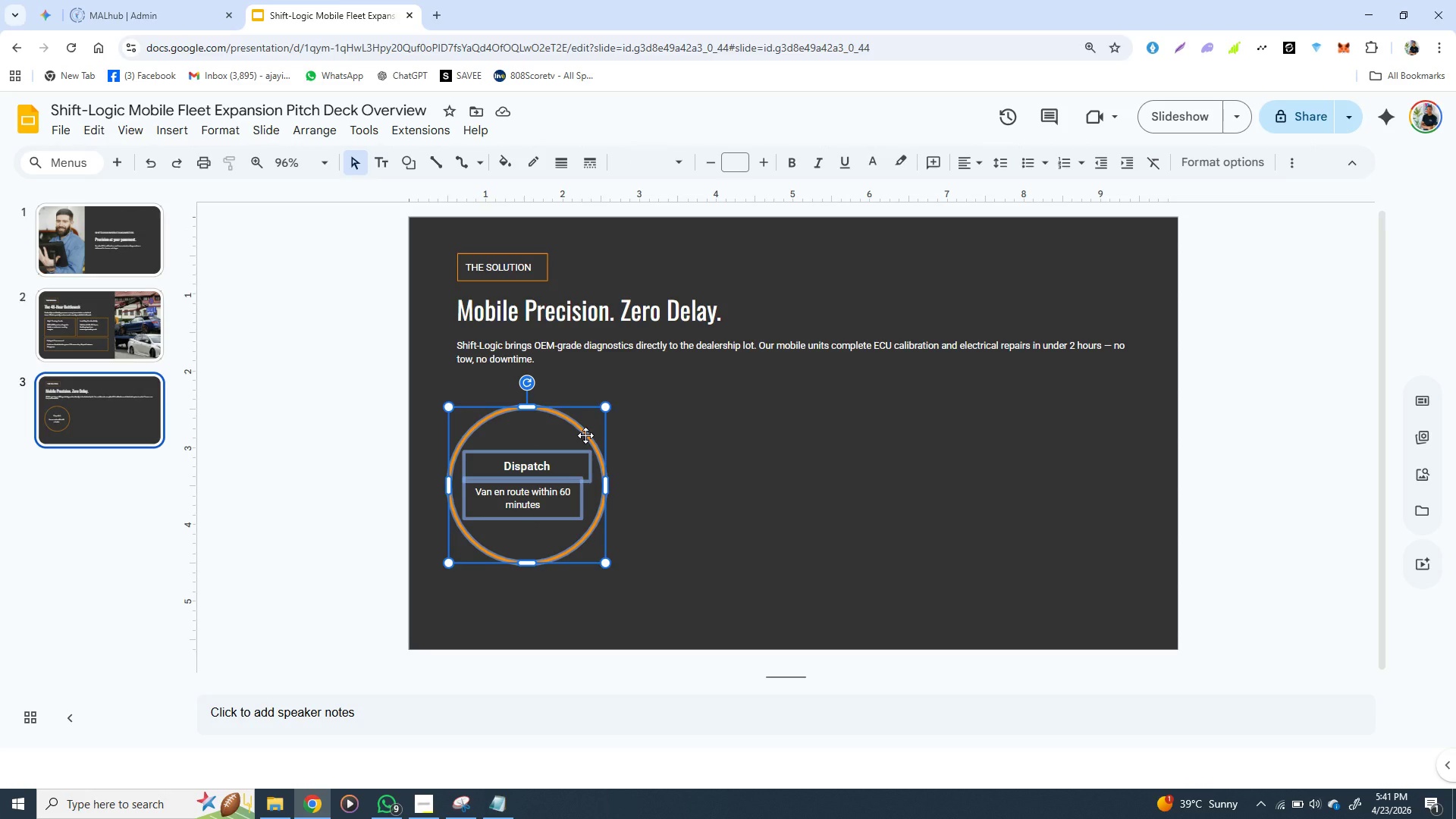 
key(Shift+ShiftLeft)
 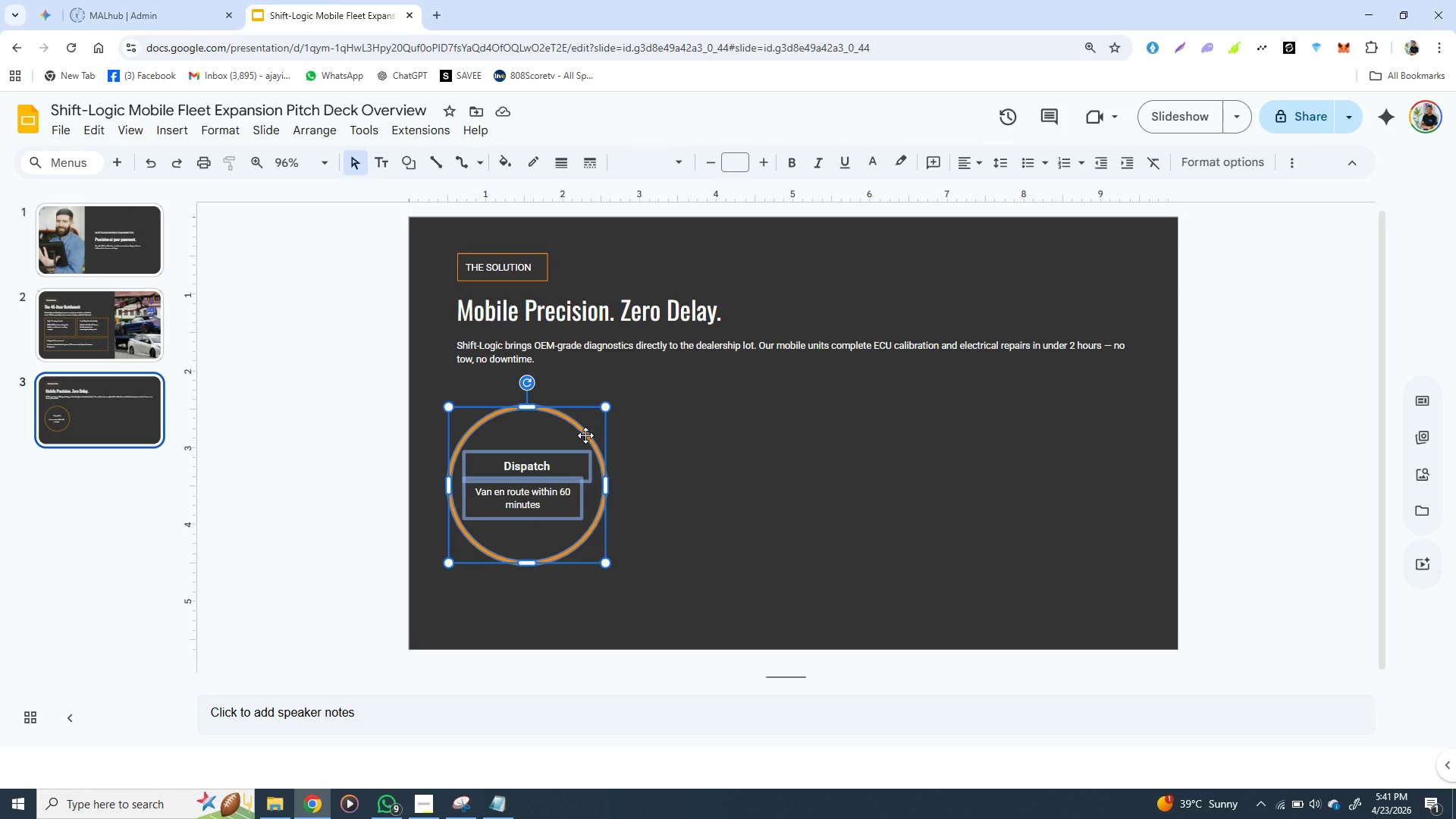 
key(Shift+ShiftLeft)
 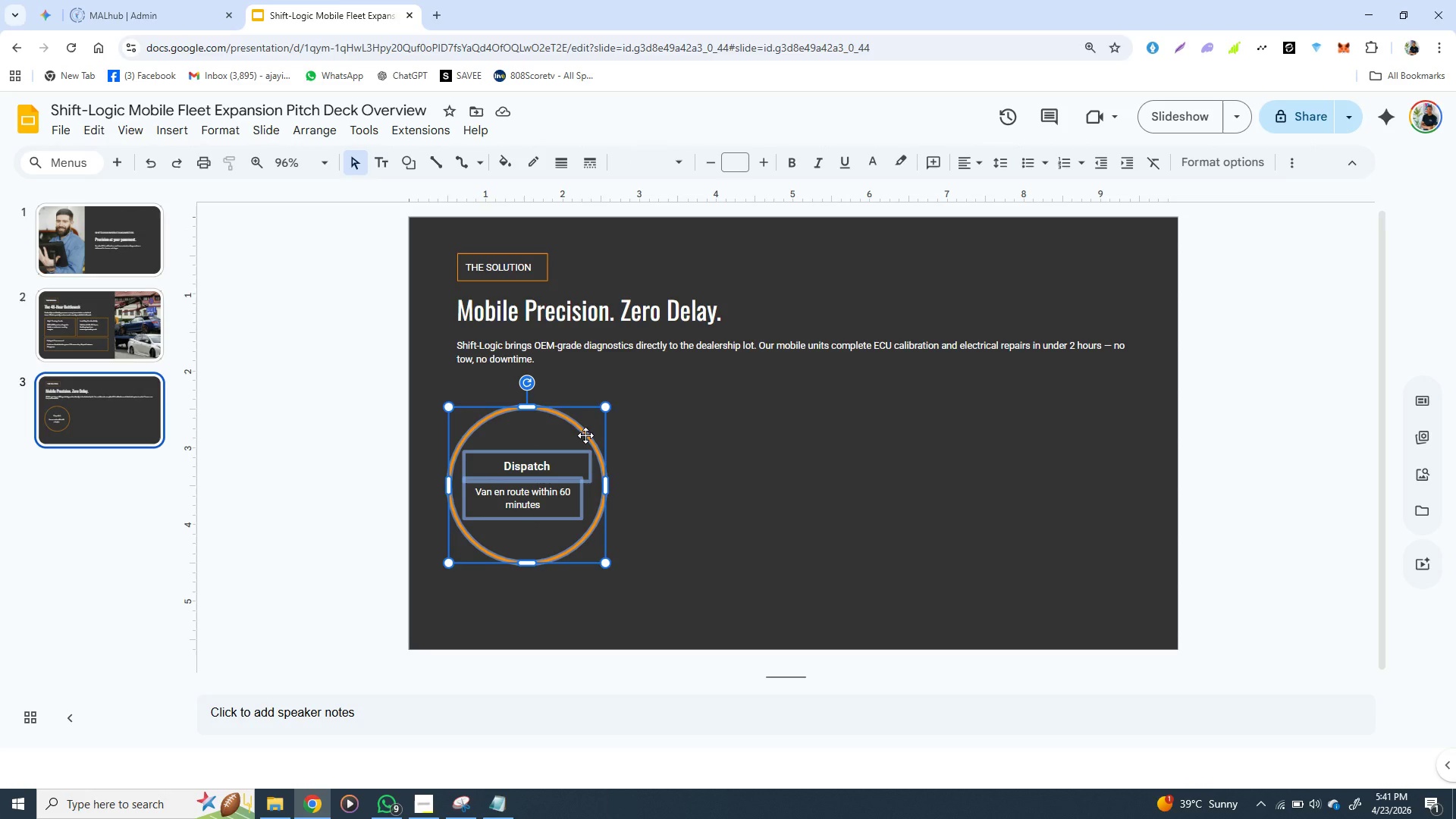 
key(Shift+ShiftLeft)
 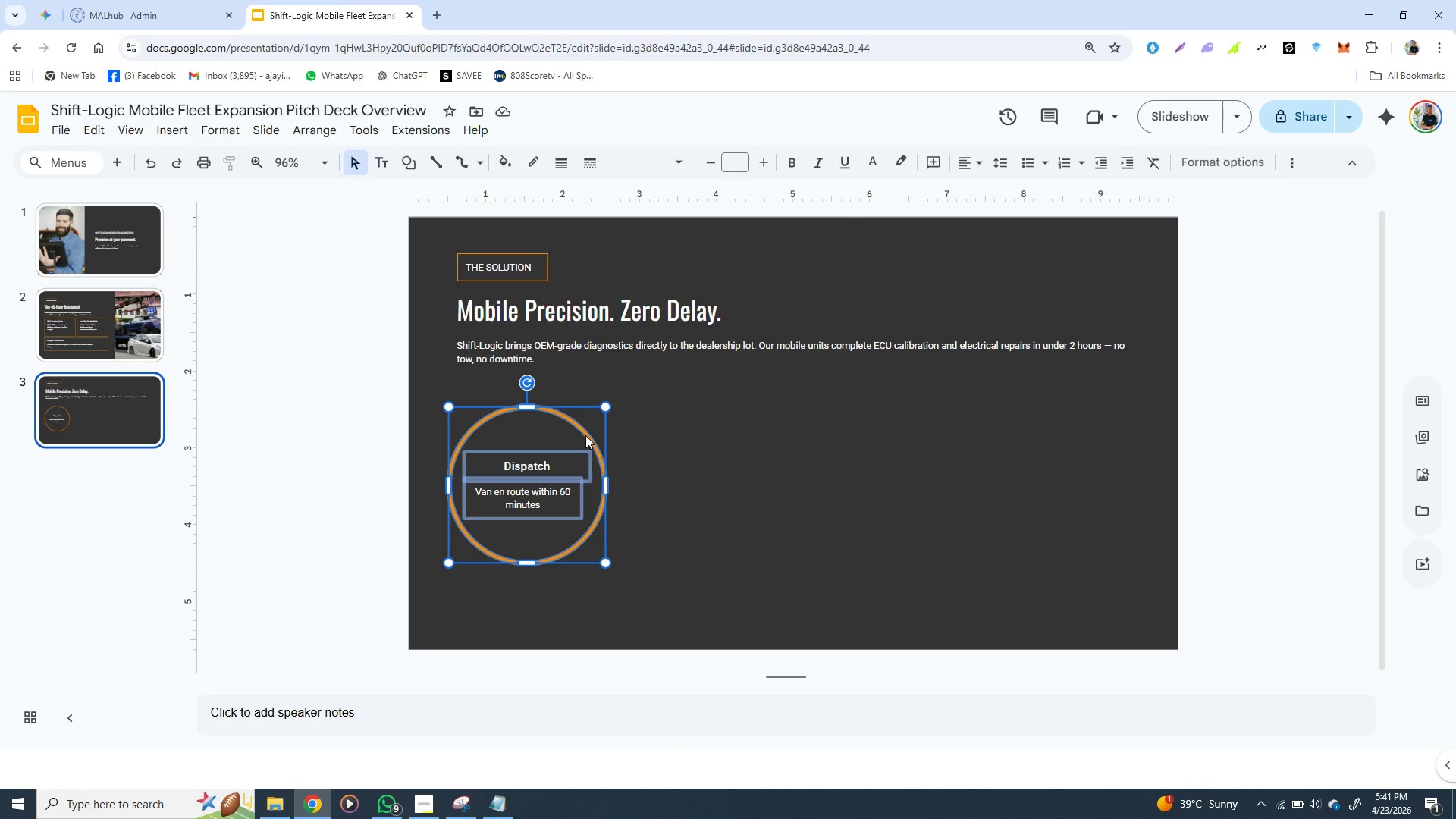 
right_click([585, 435])
 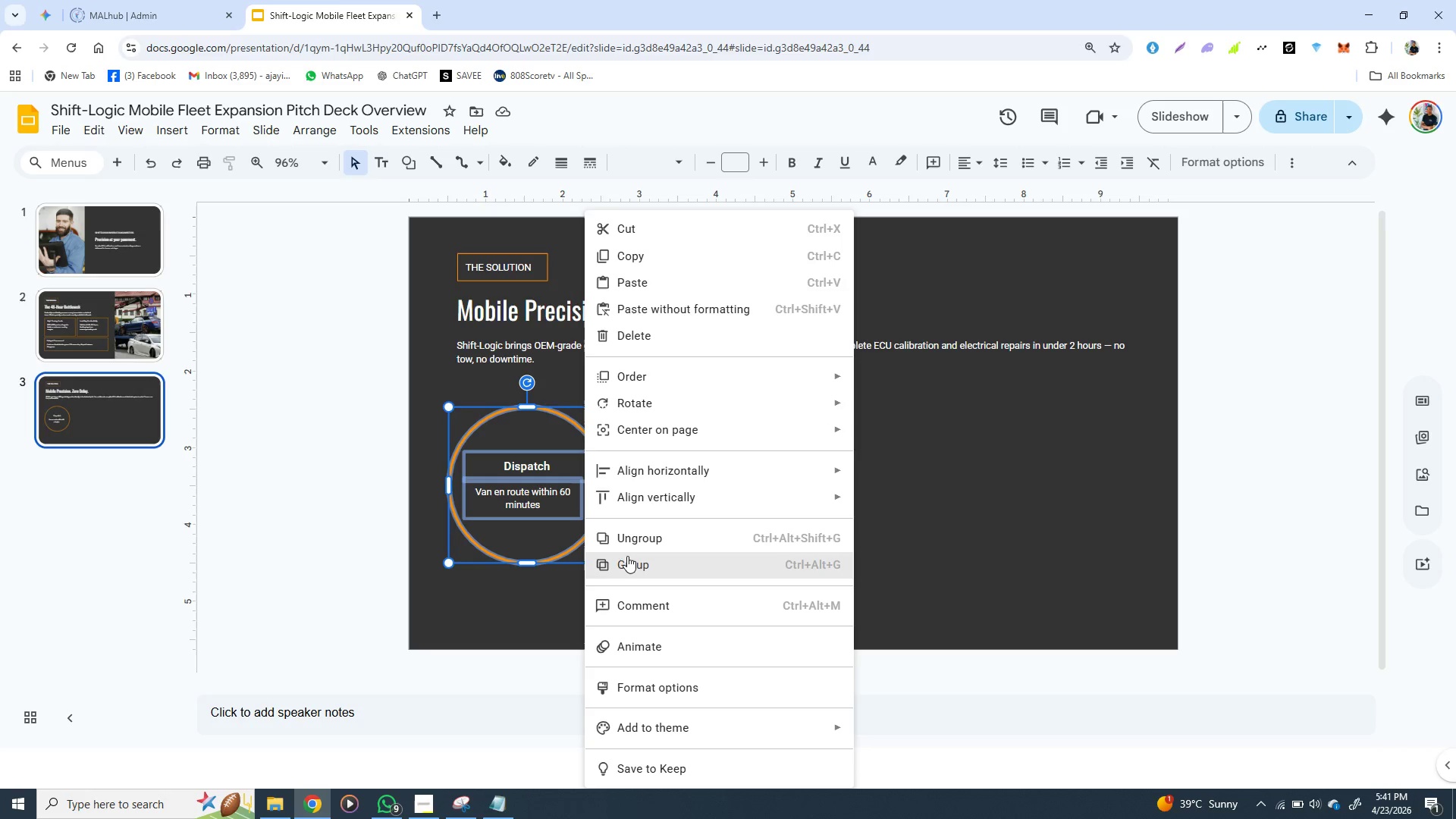 
left_click([628, 561])
 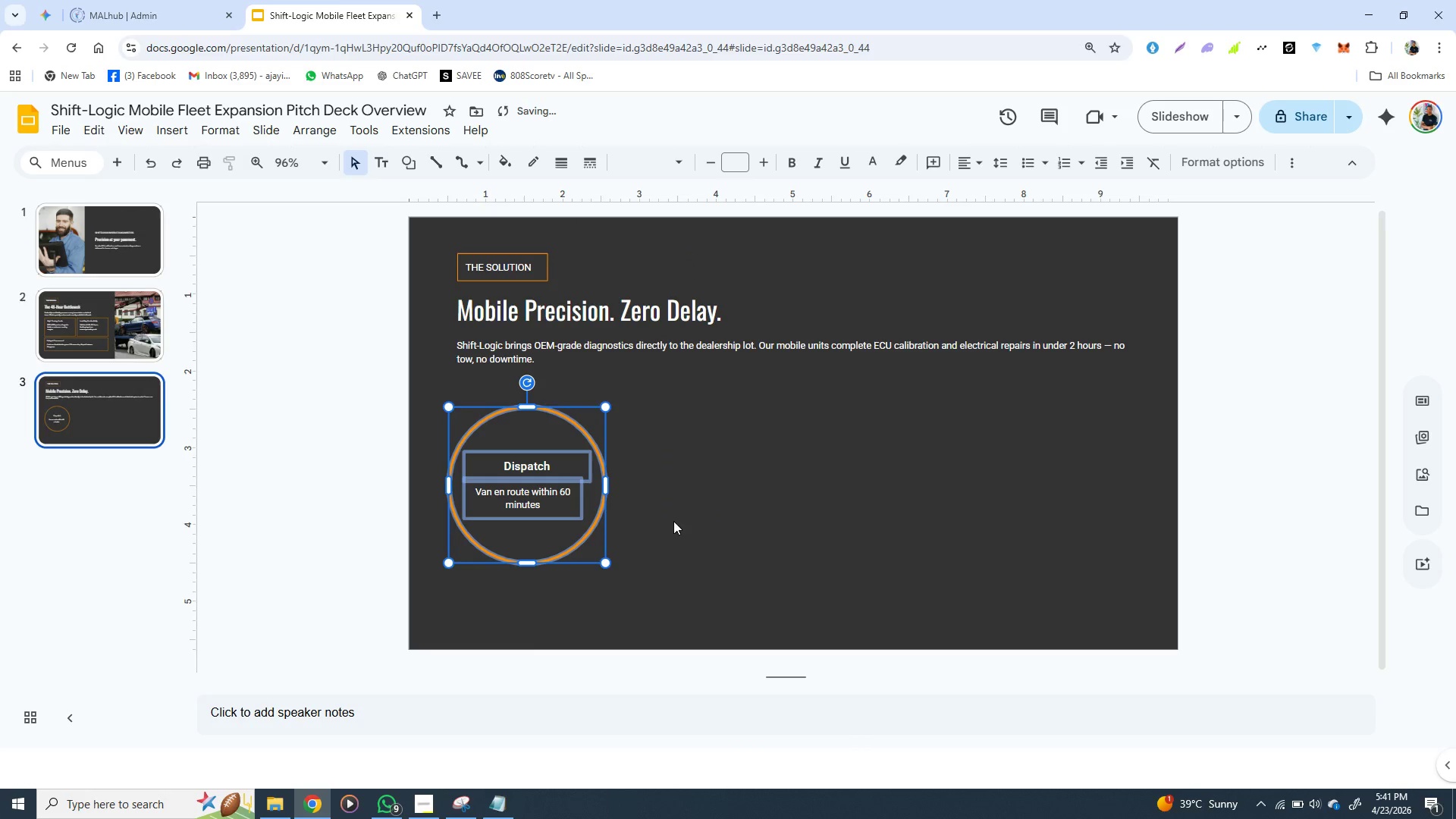 
left_click([673, 521])
 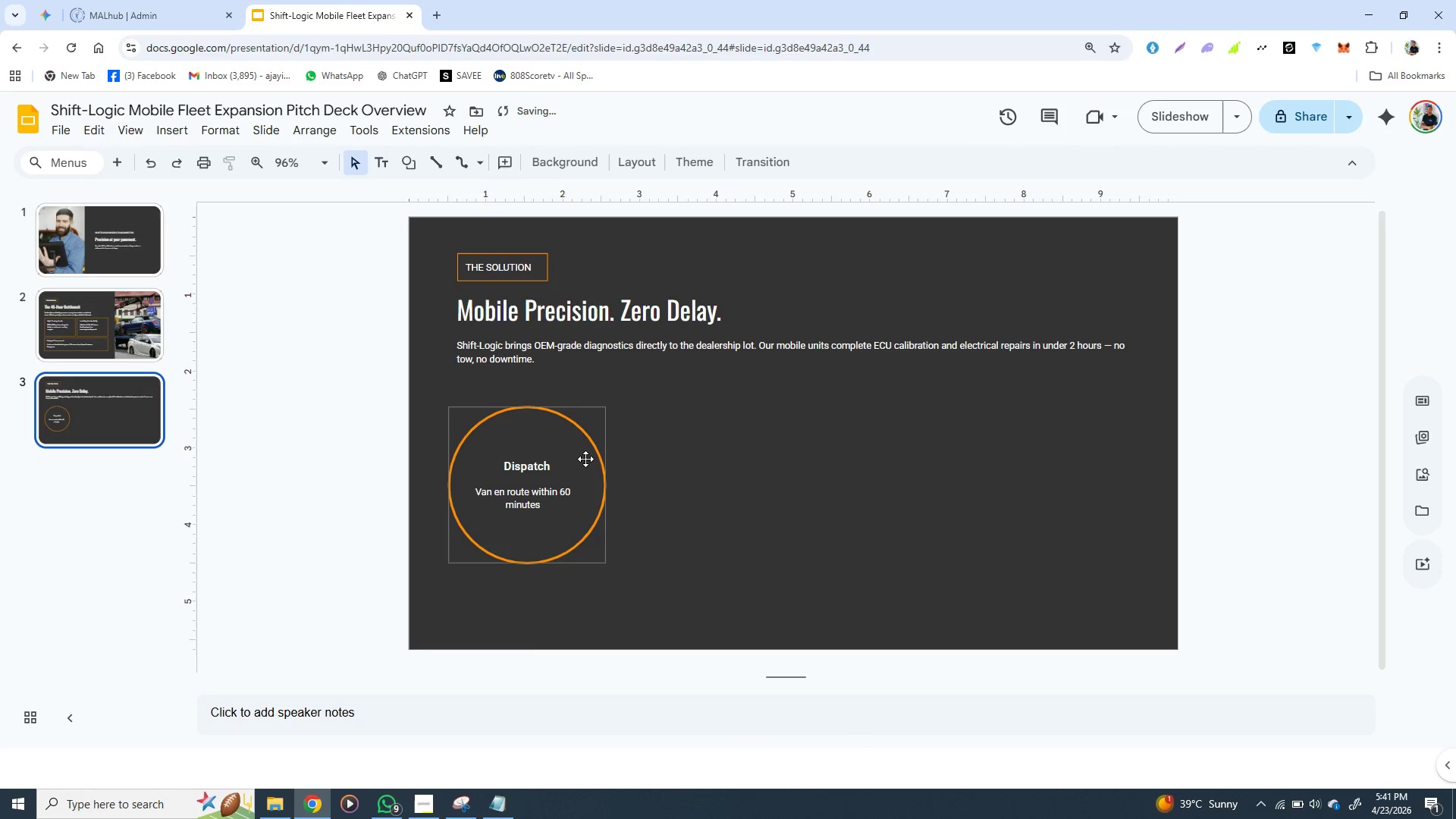 
left_click([585, 459])
 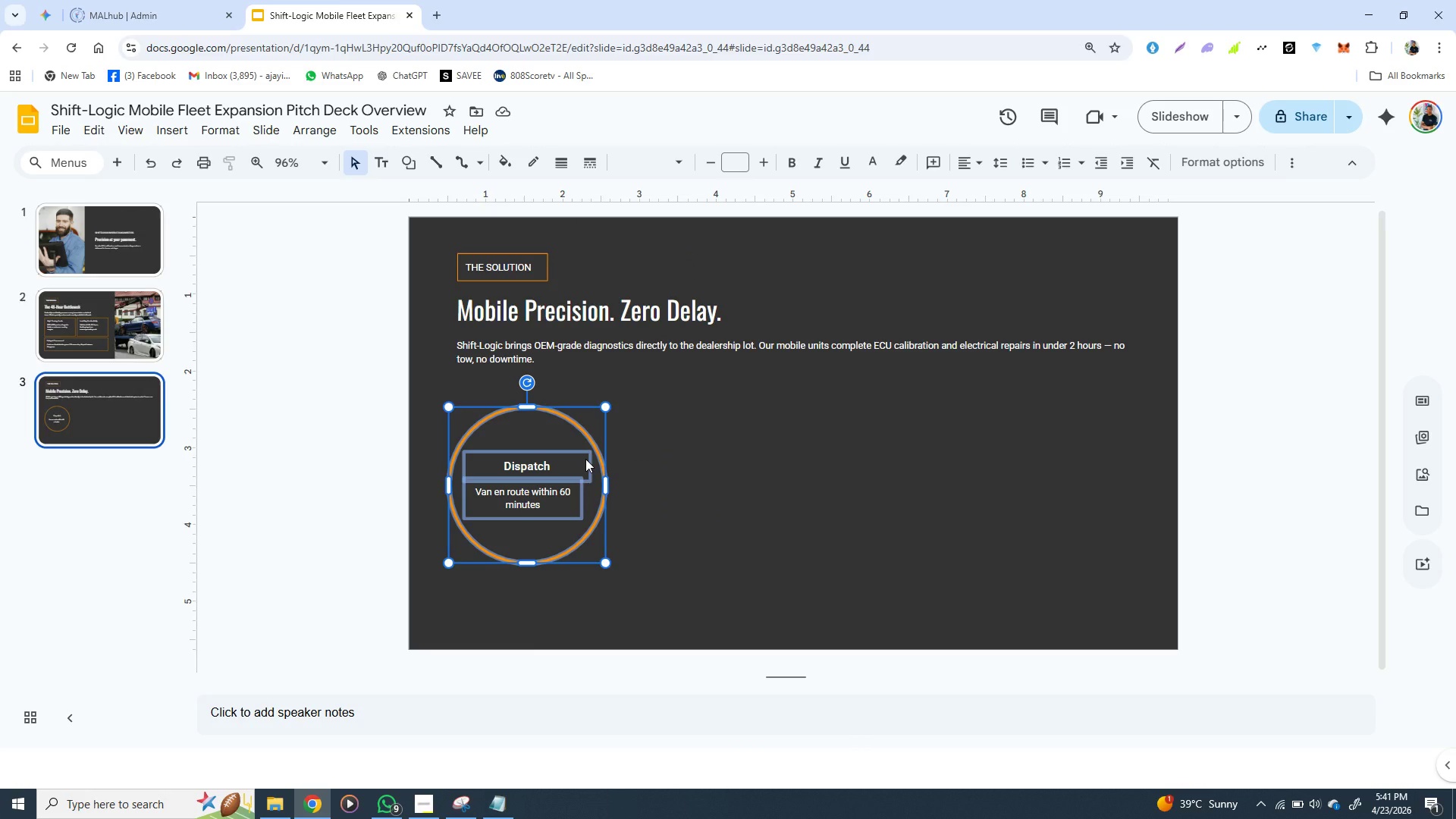 
wait(5.36)
 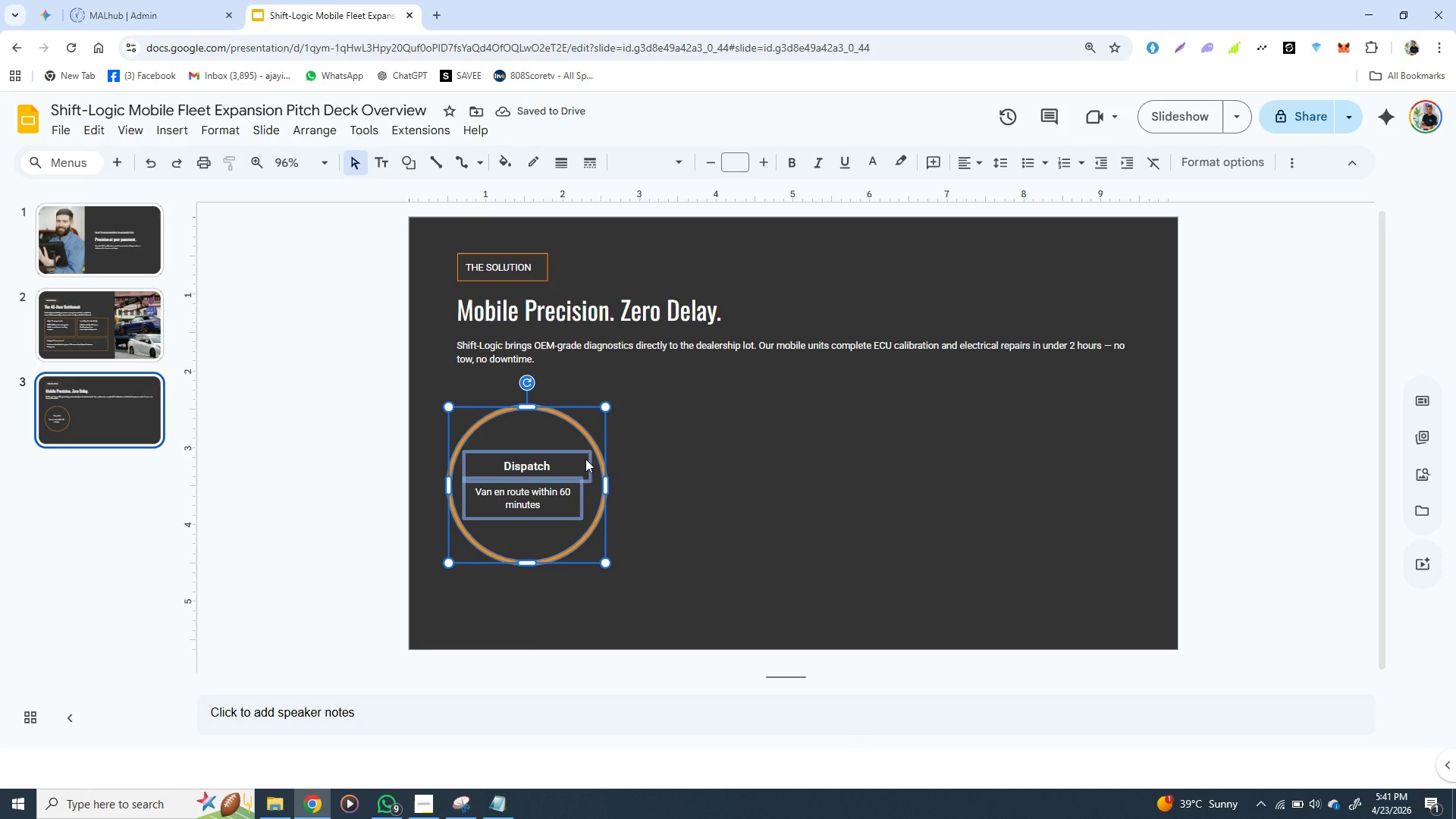 
key(Shift+D)
 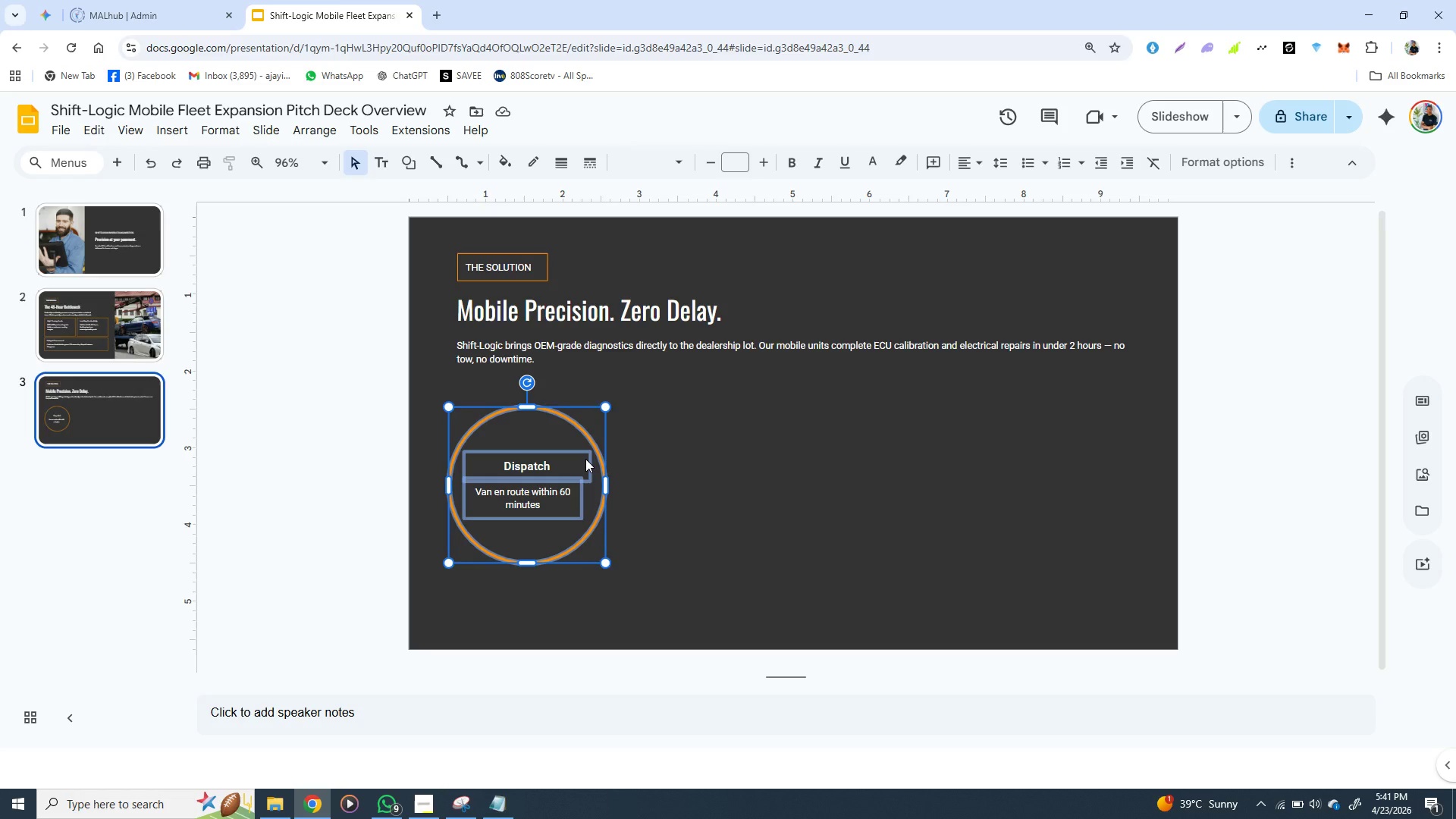 
key(Control+D)
 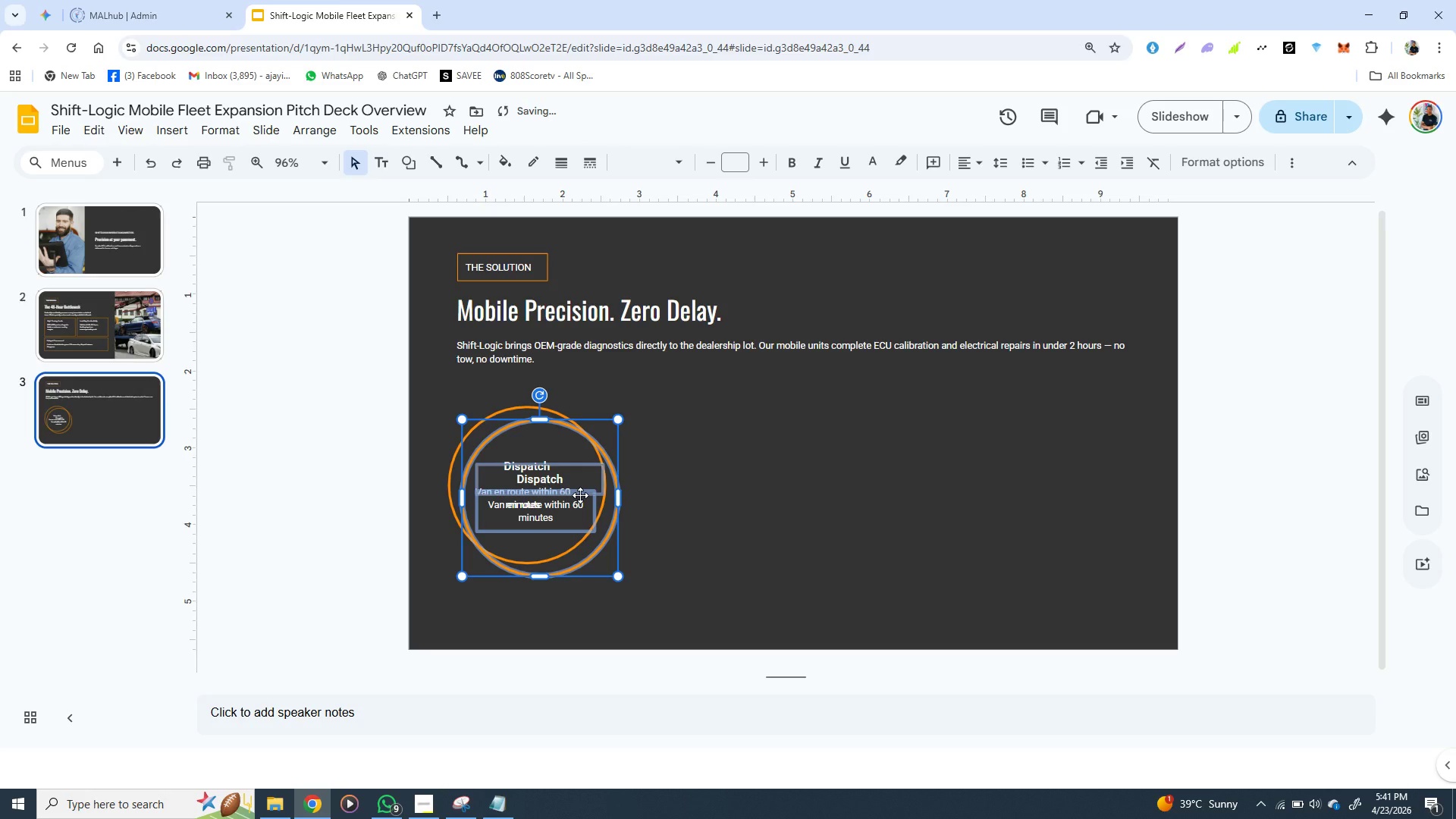 
left_click_drag(start_coordinate=[580, 495], to_coordinate=[817, 481])
 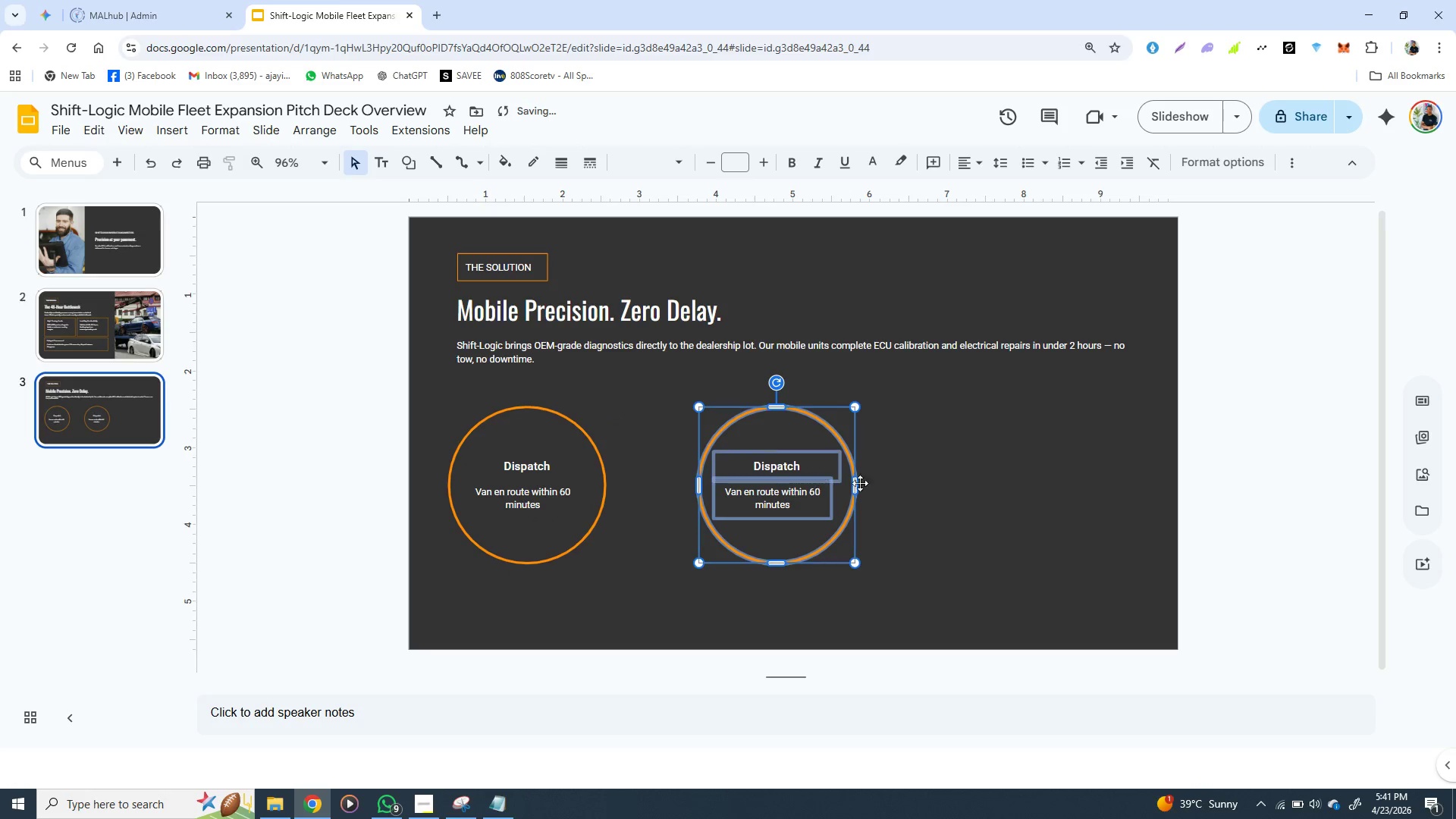 
left_click([908, 532])
 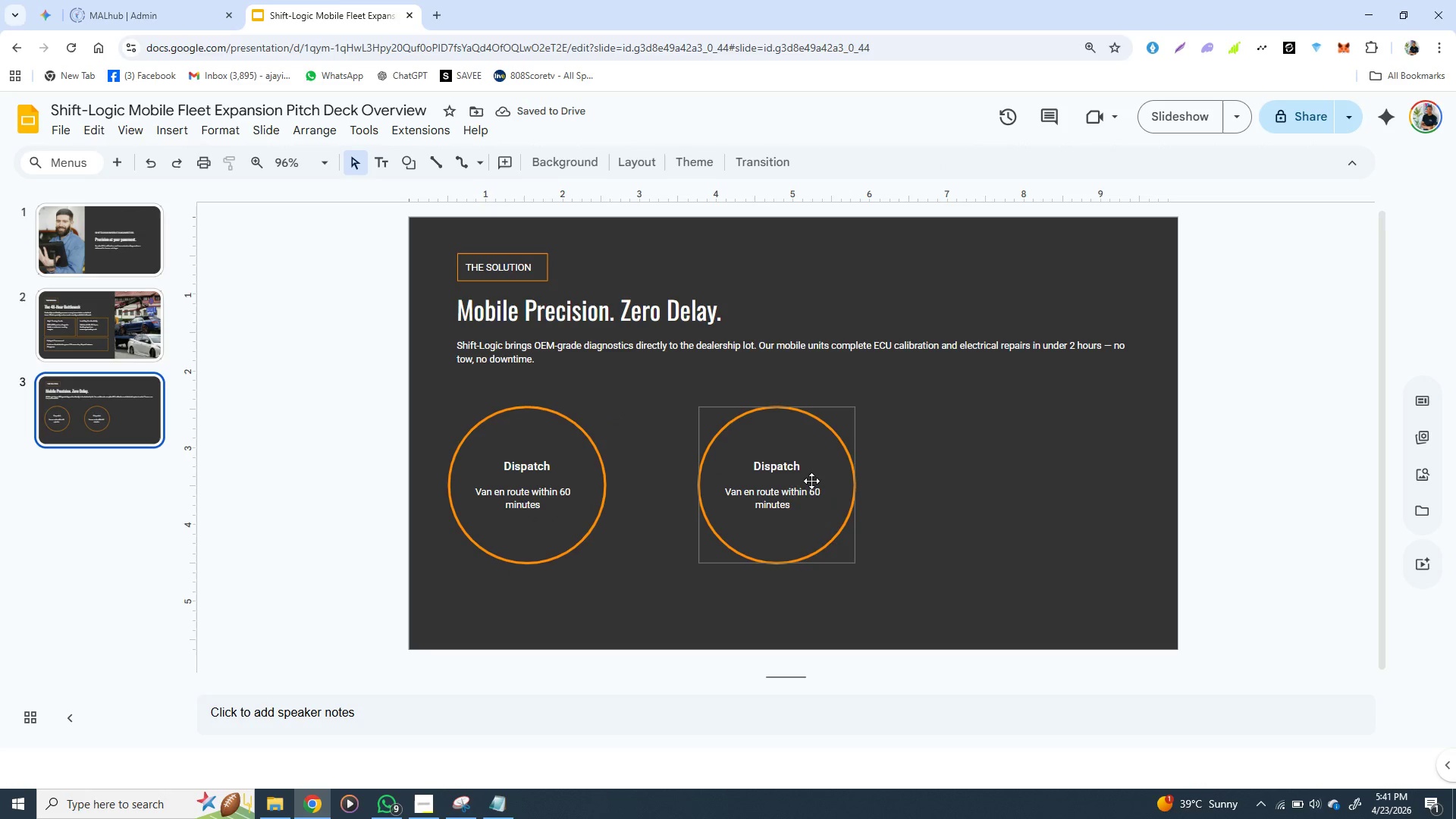 
left_click([839, 422])
 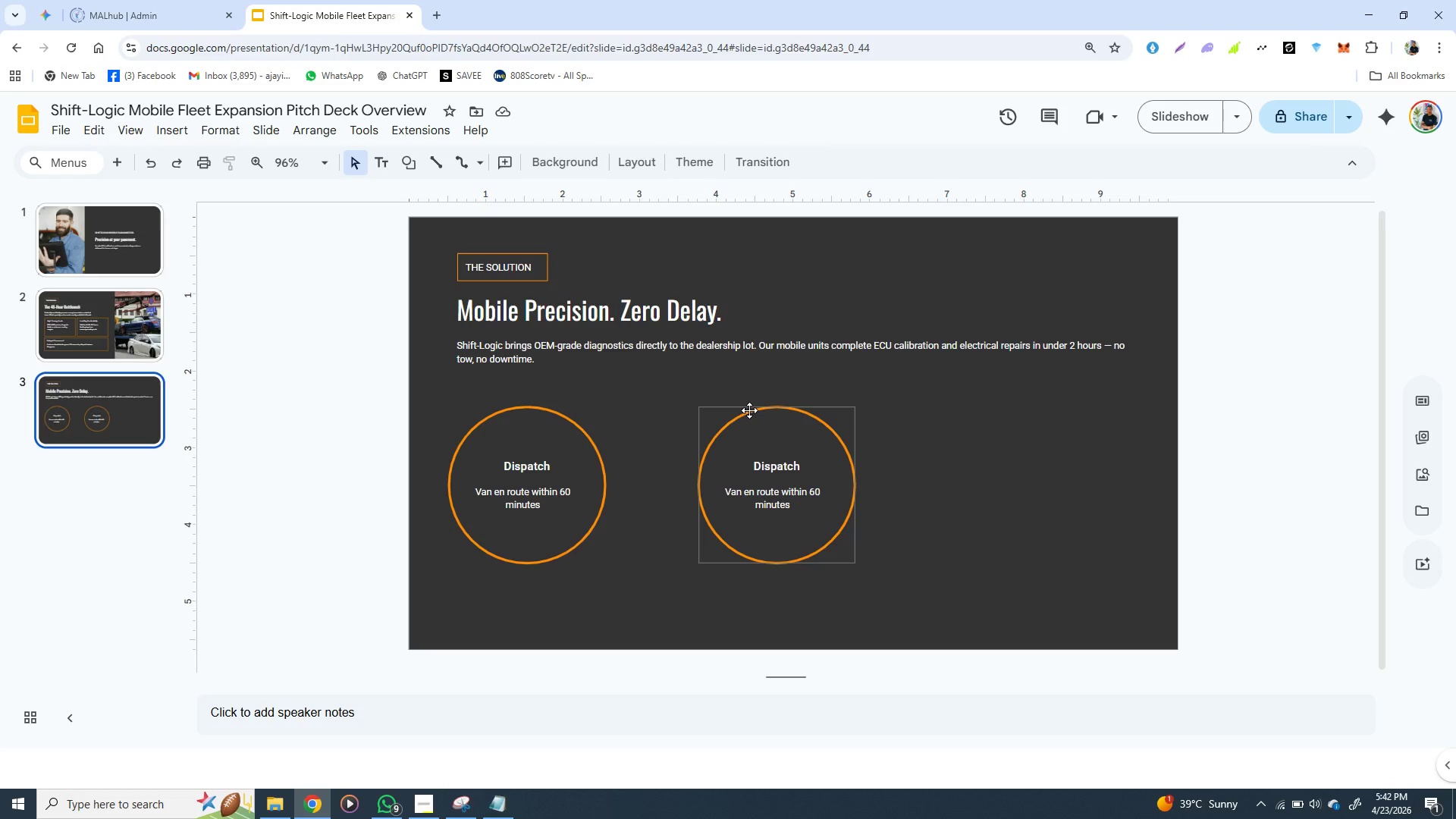 
left_click([749, 410])
 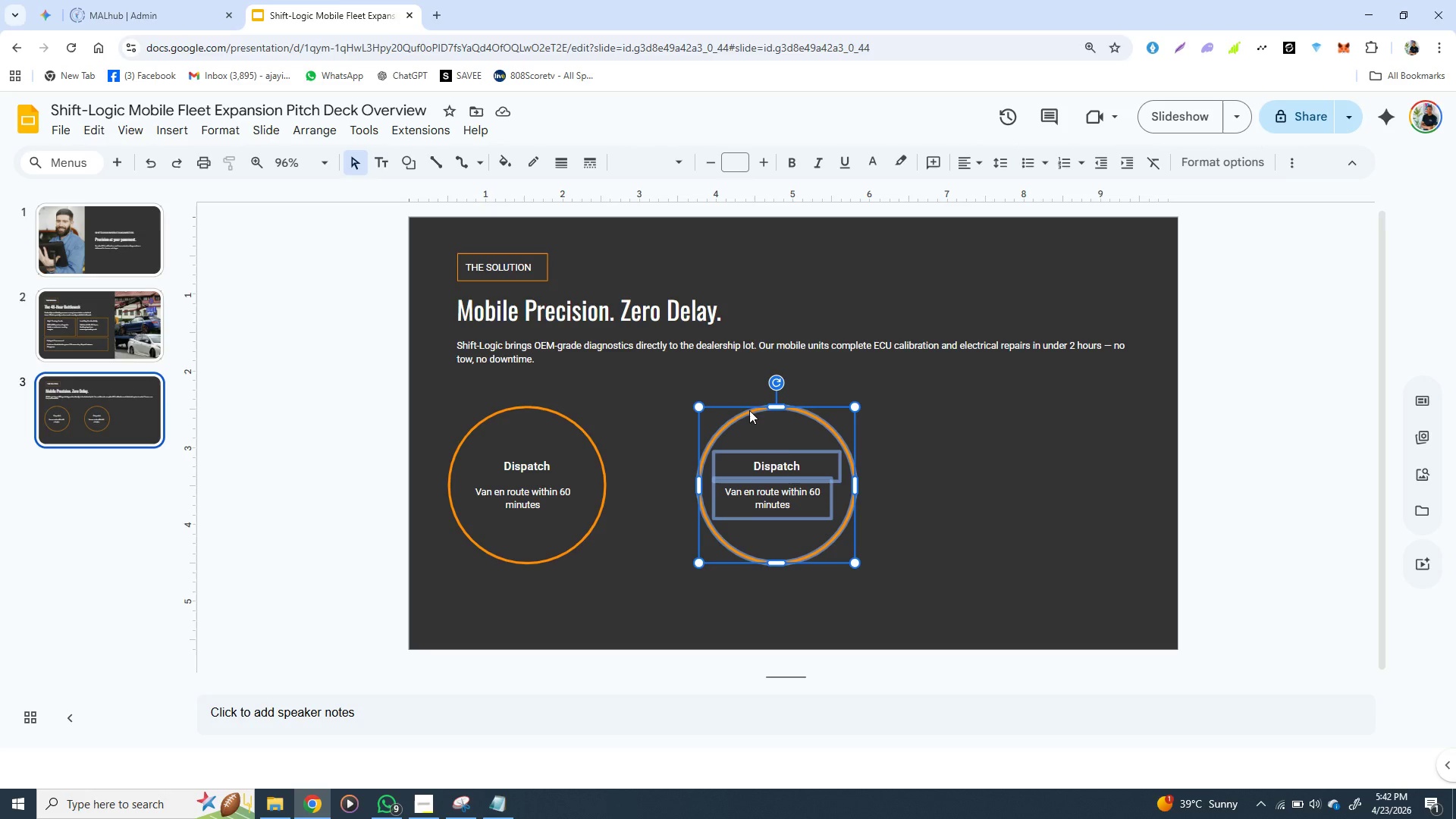 
key(ArrowUp)
 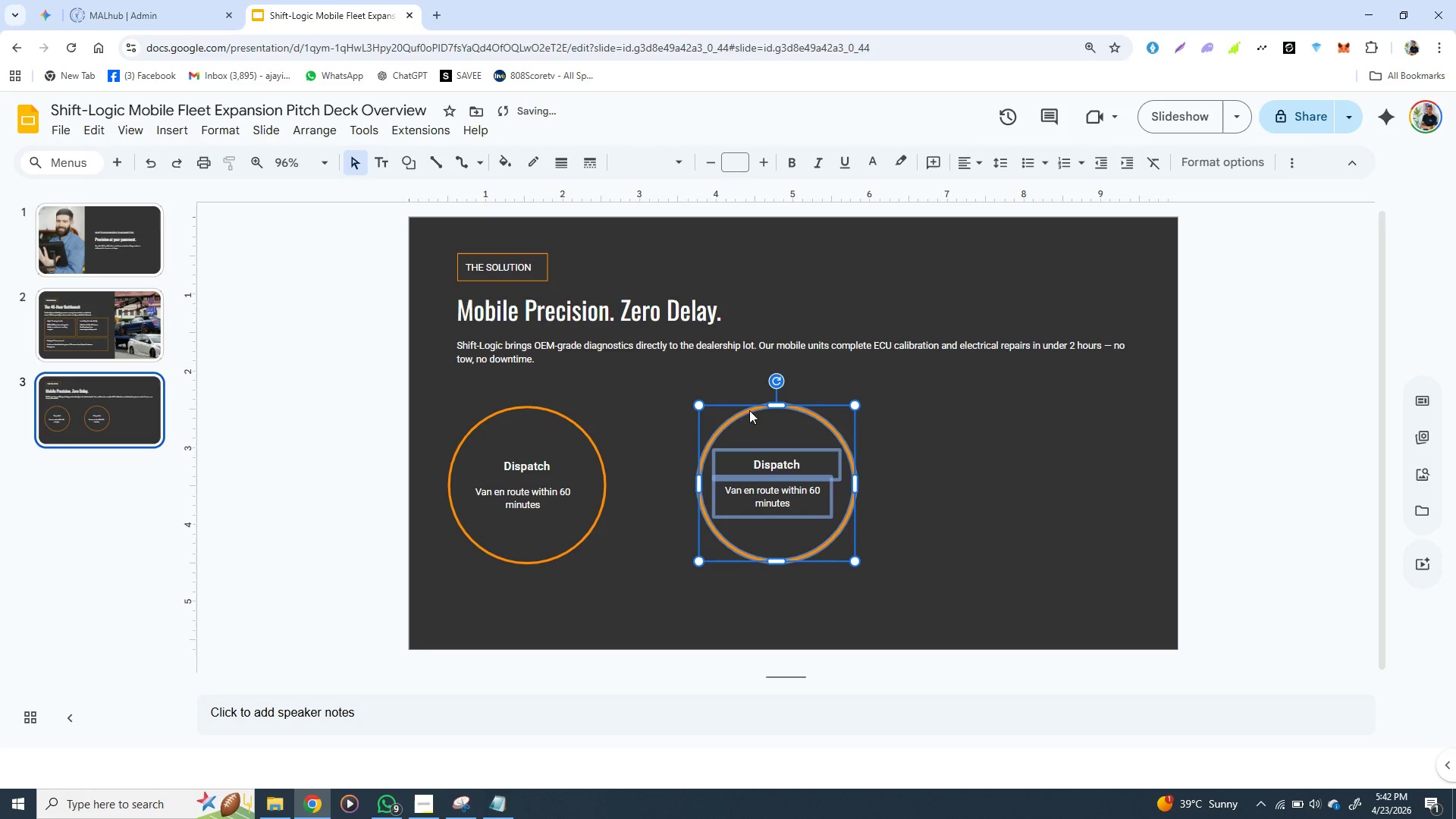 
key(ArrowUp)
 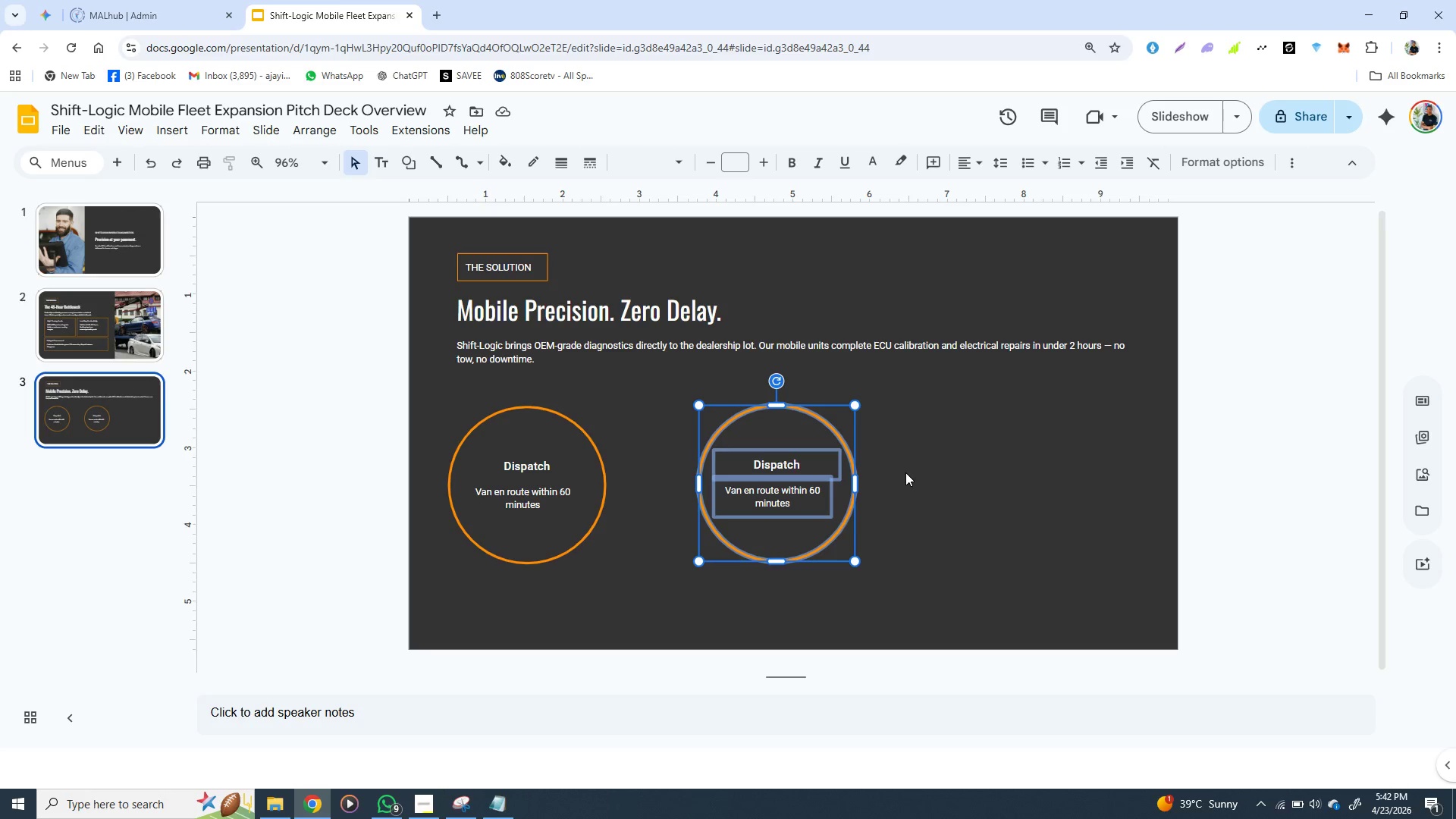 
wait(21.59)
 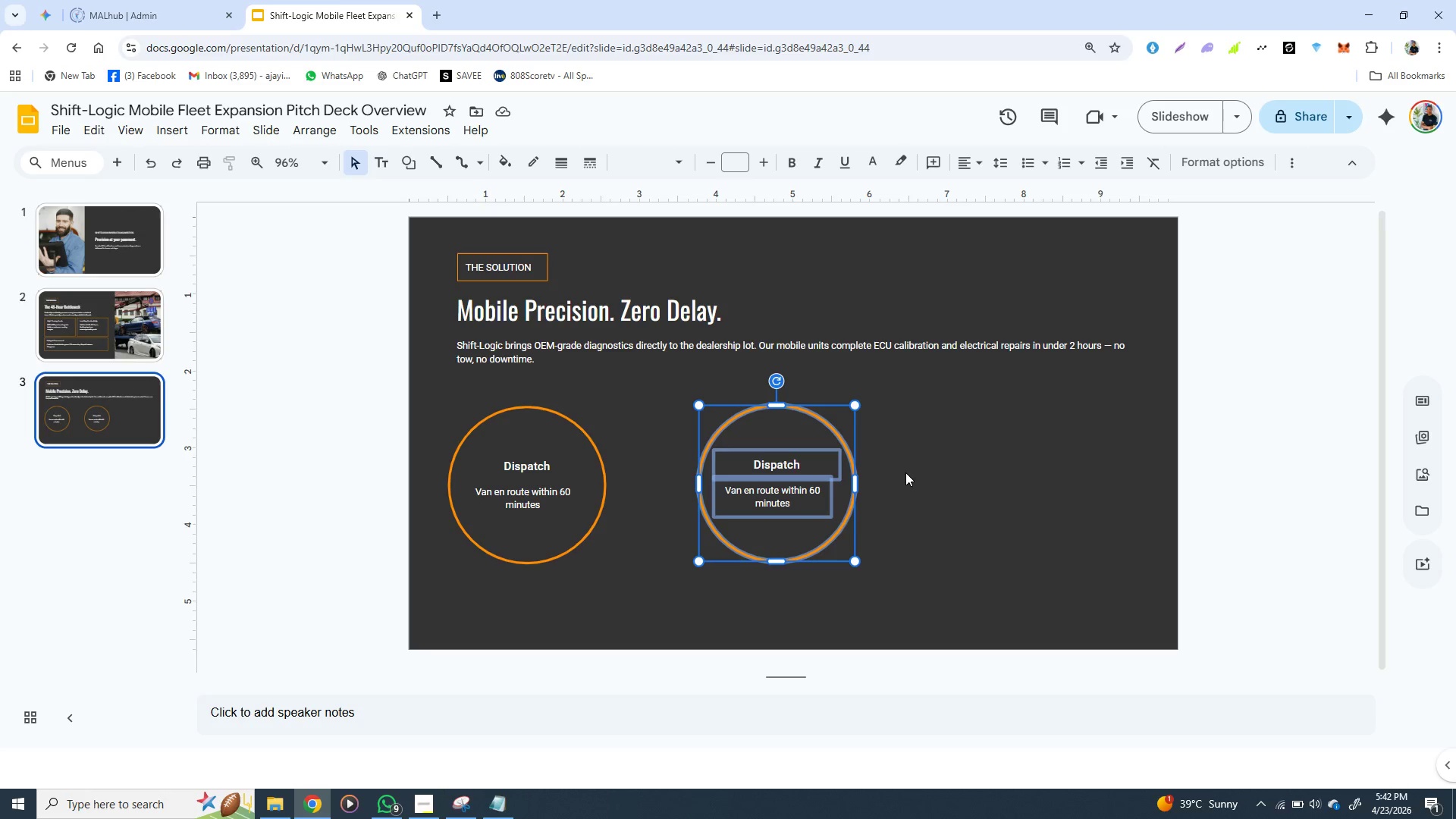 
double_click([774, 459])
 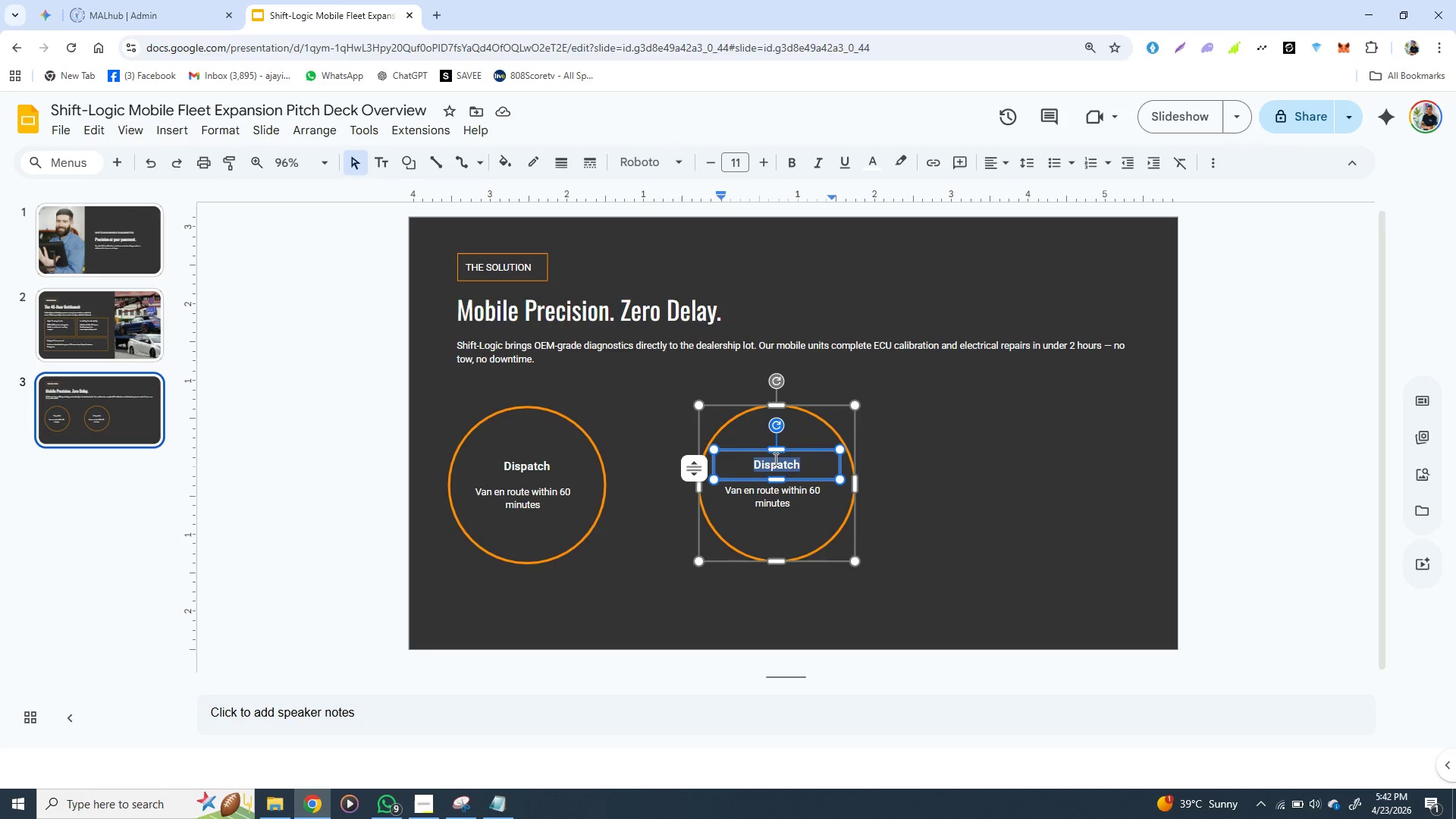 
triple_click([774, 459])
 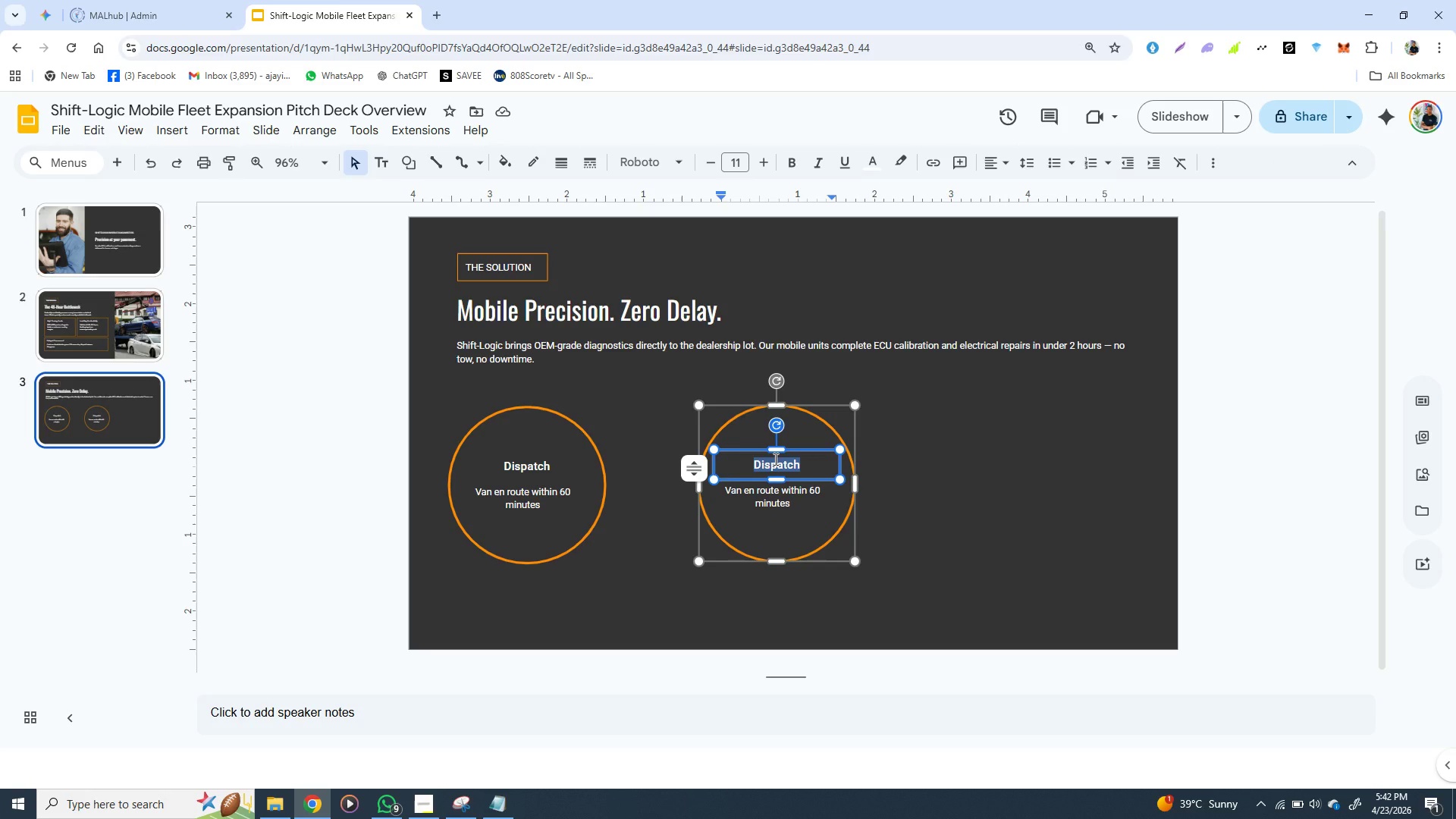 
wait(7.12)
 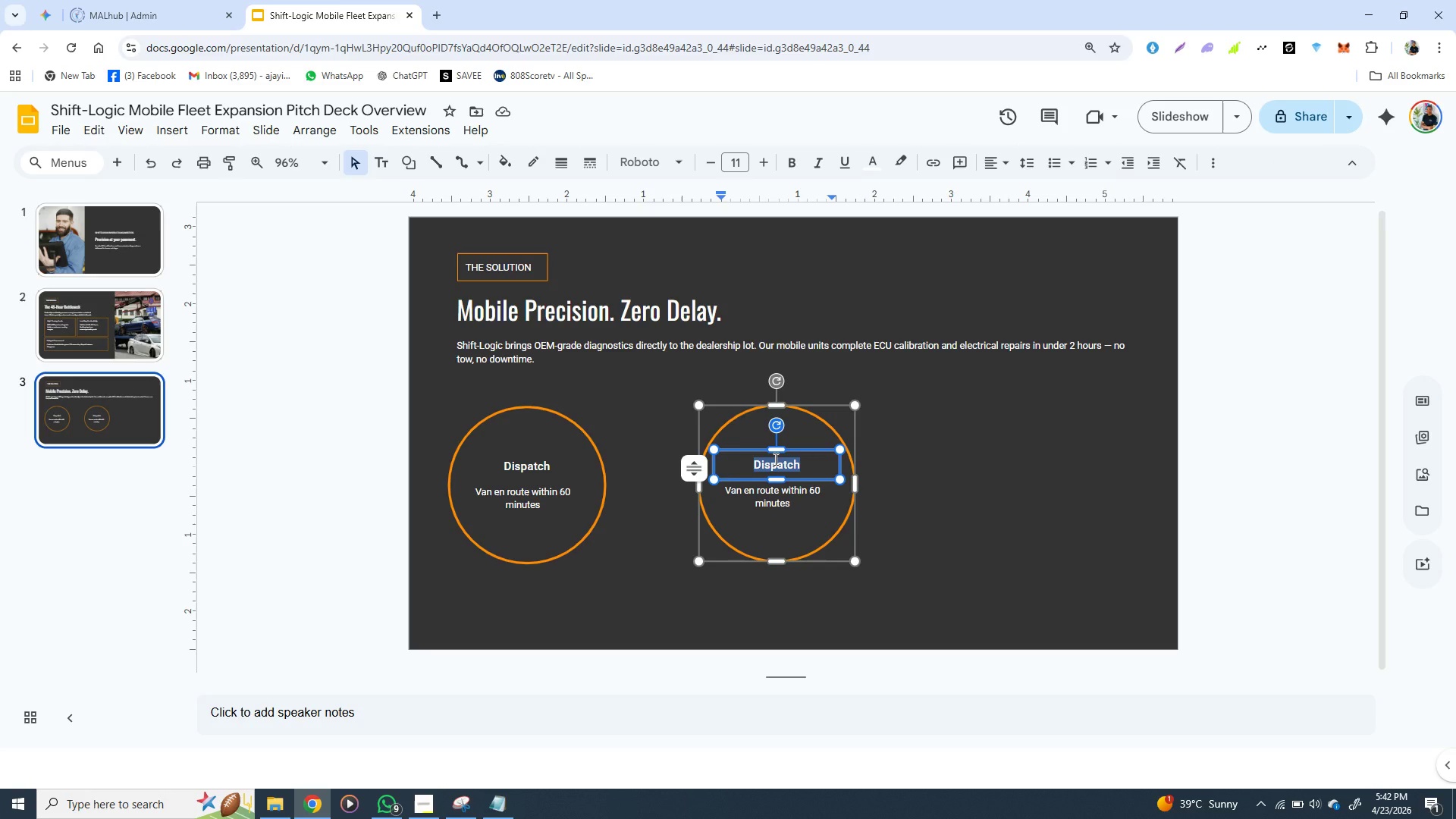 
hold_key(key=ShiftLeft, duration=1.53)
 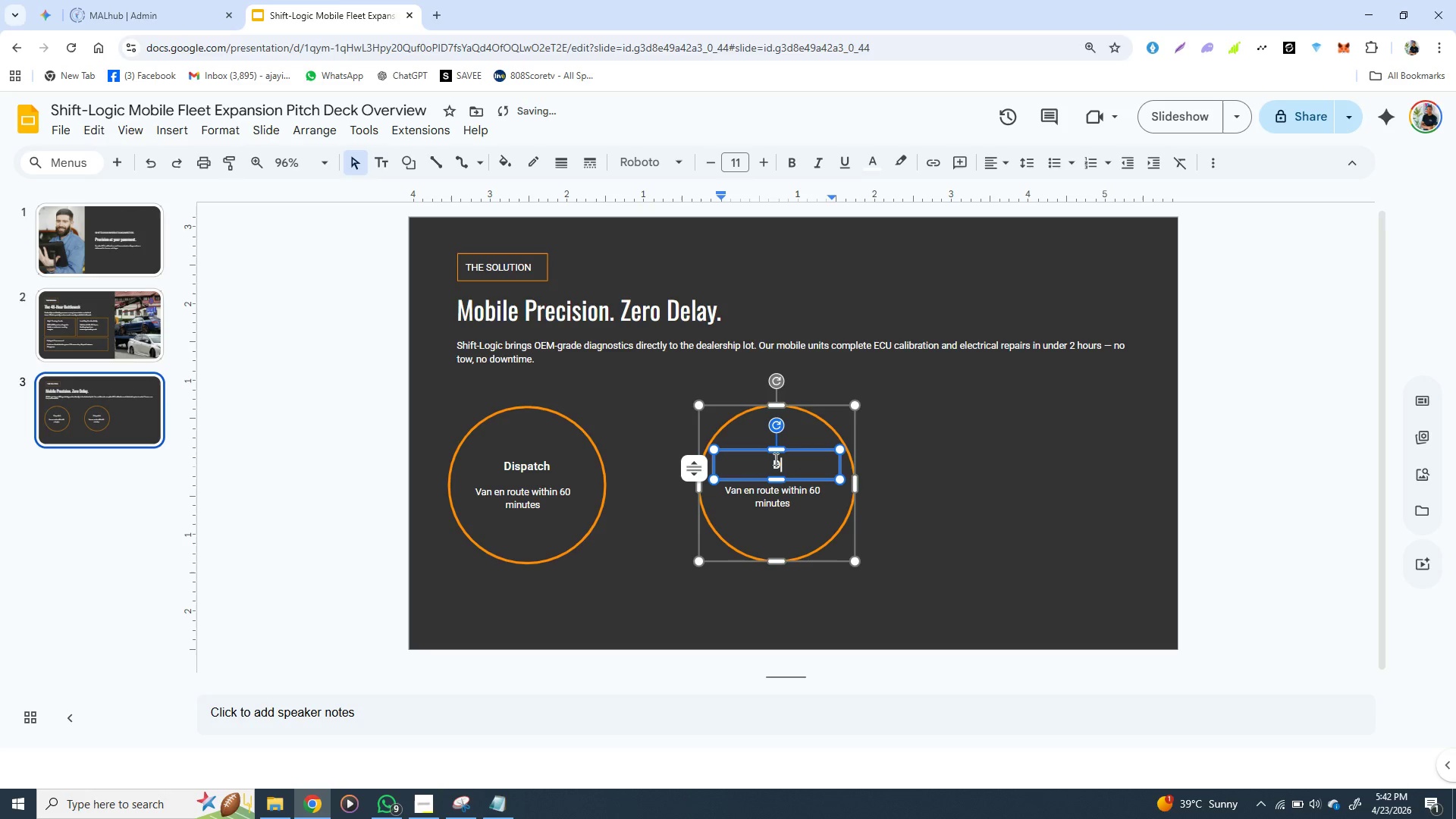 
key(Shift+D)
 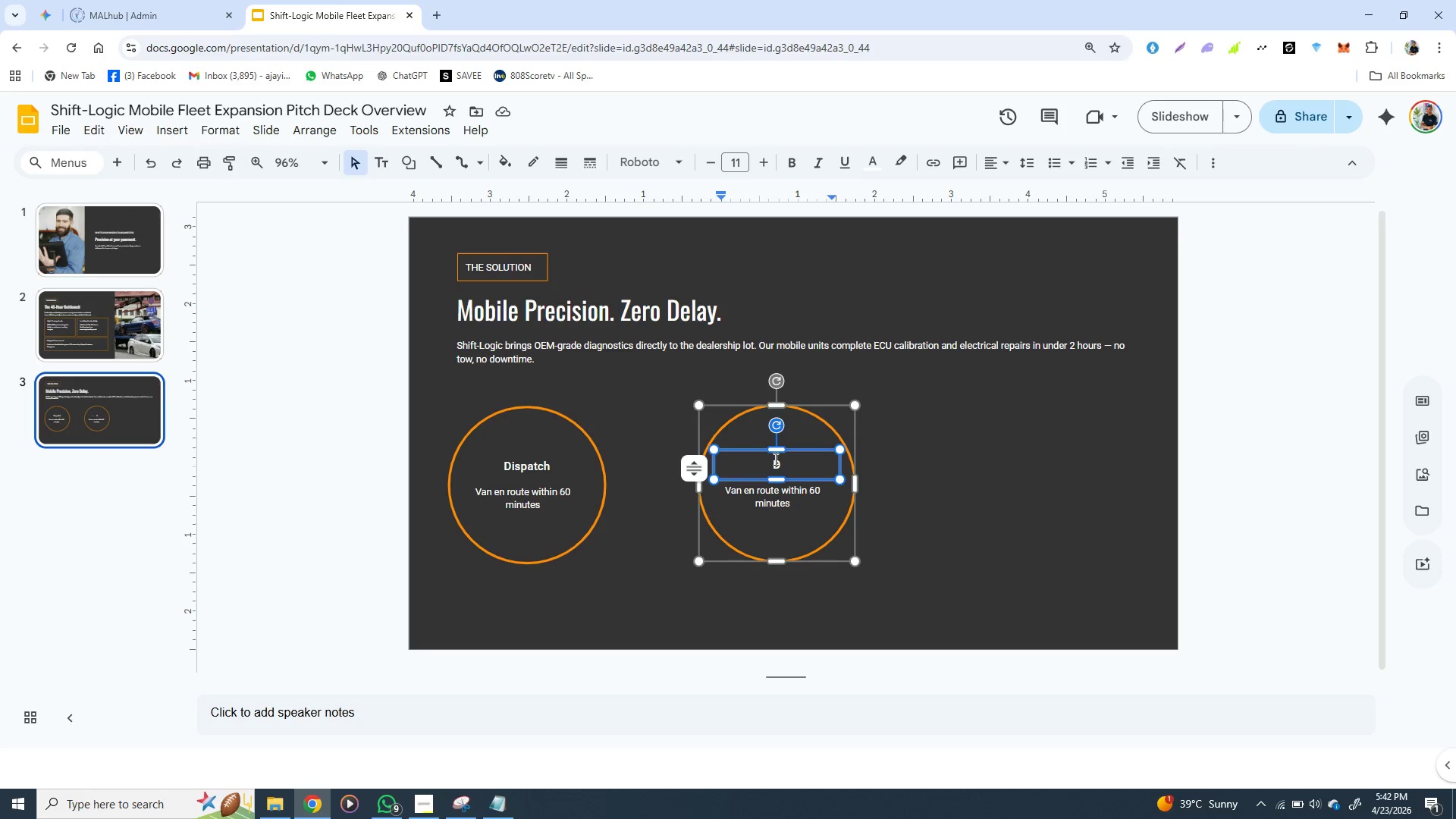 
wait(14.67)
 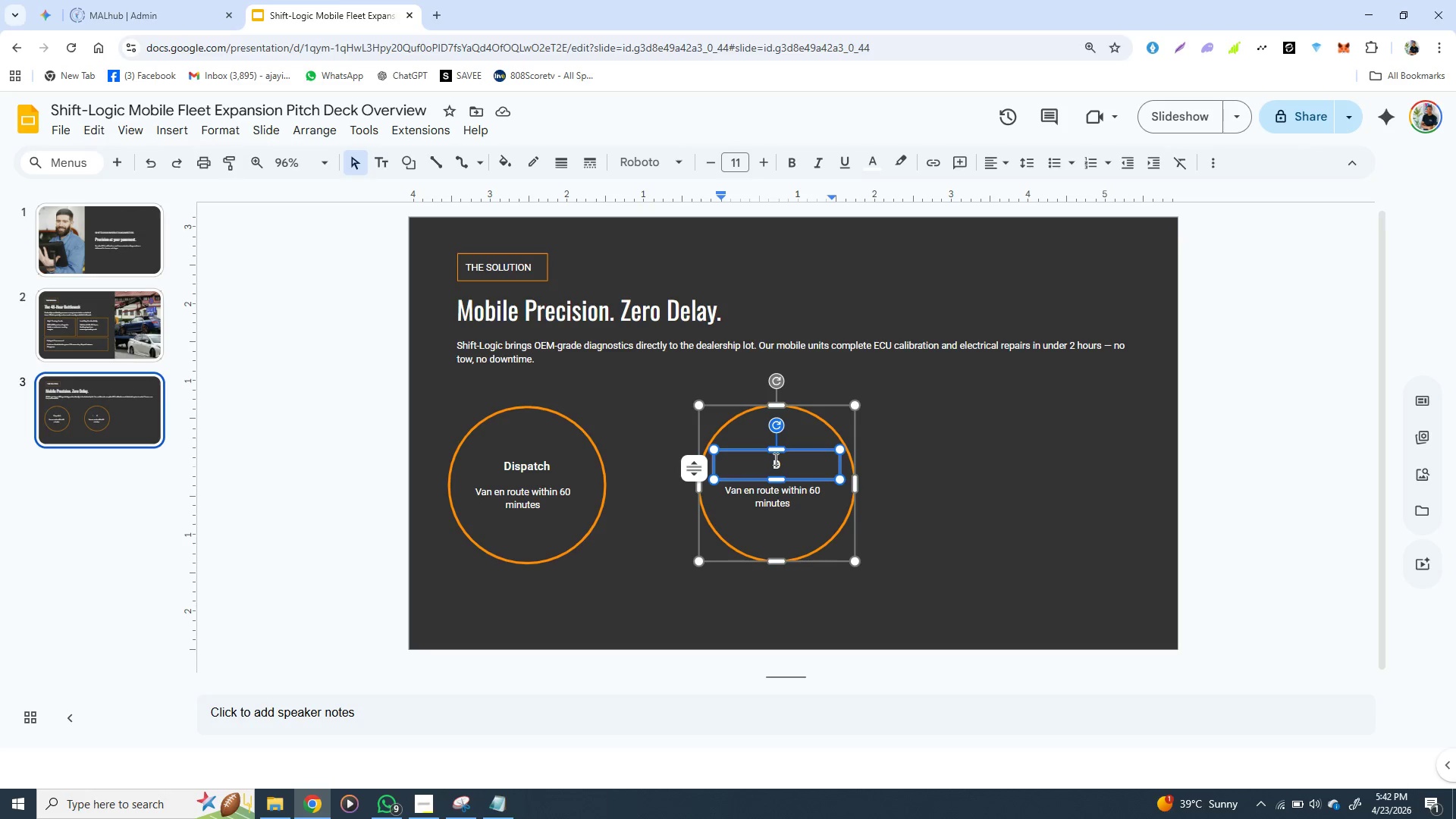 
key(I)
 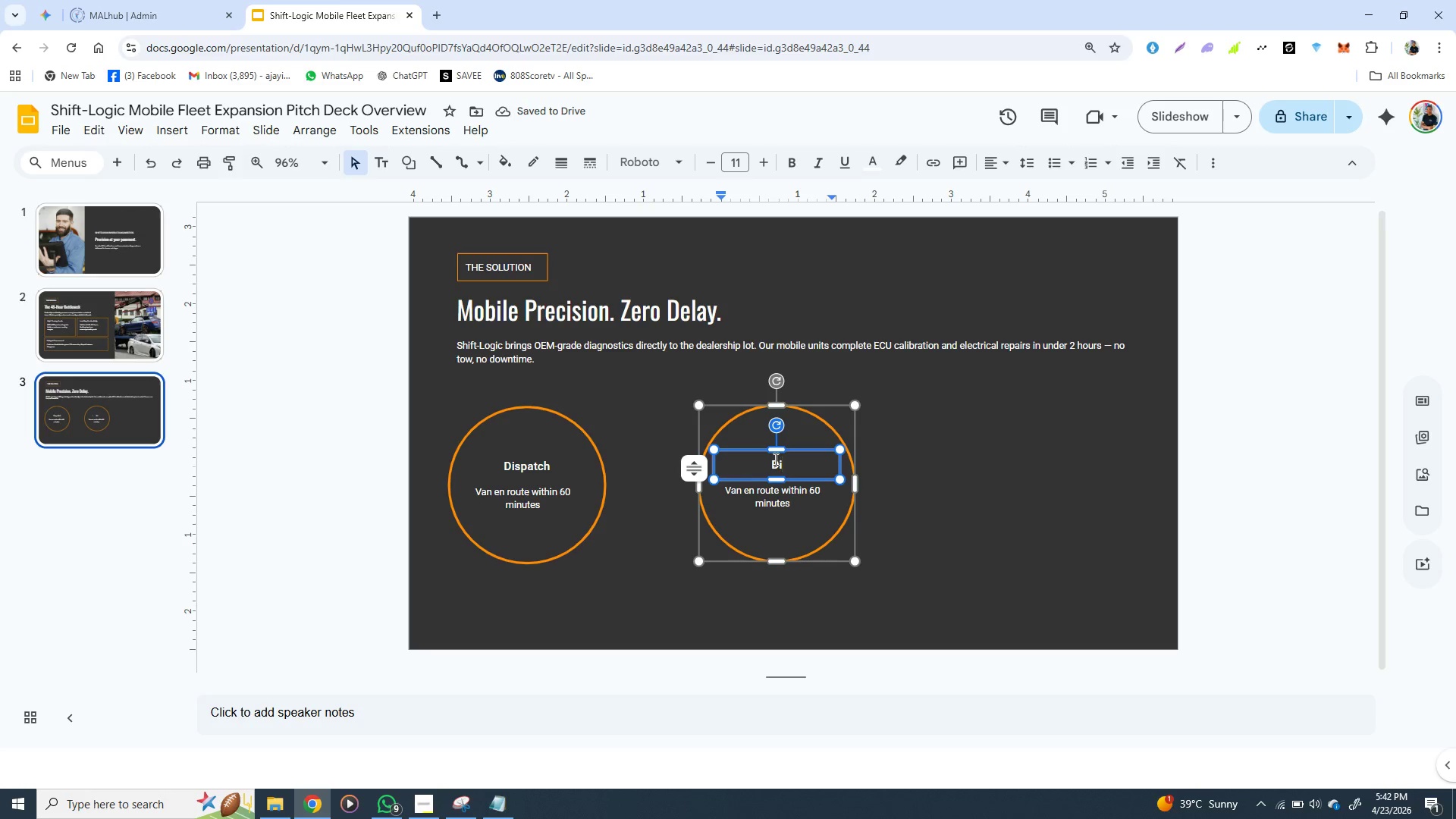 
key(A)
 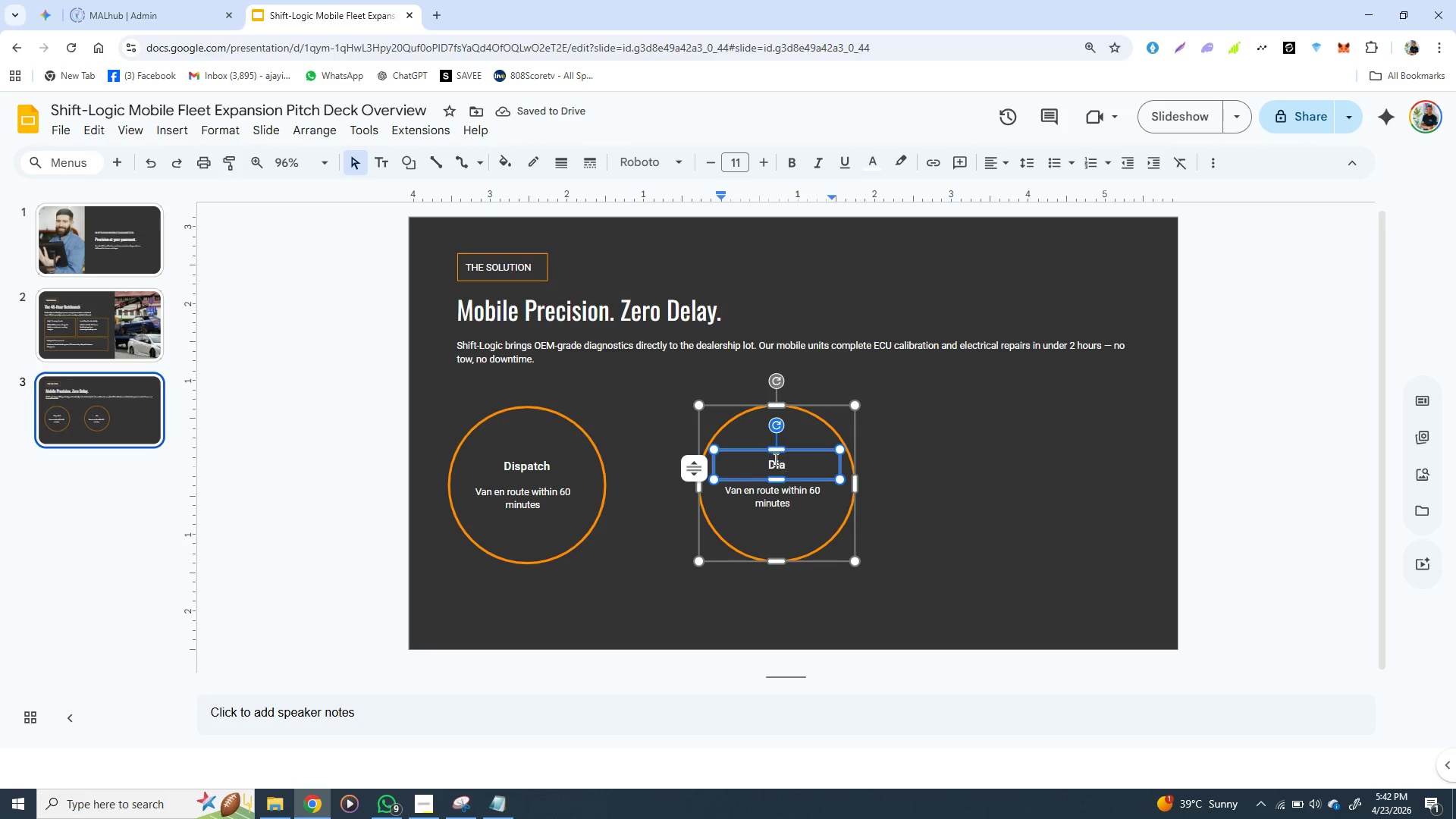 
type(gnose)
 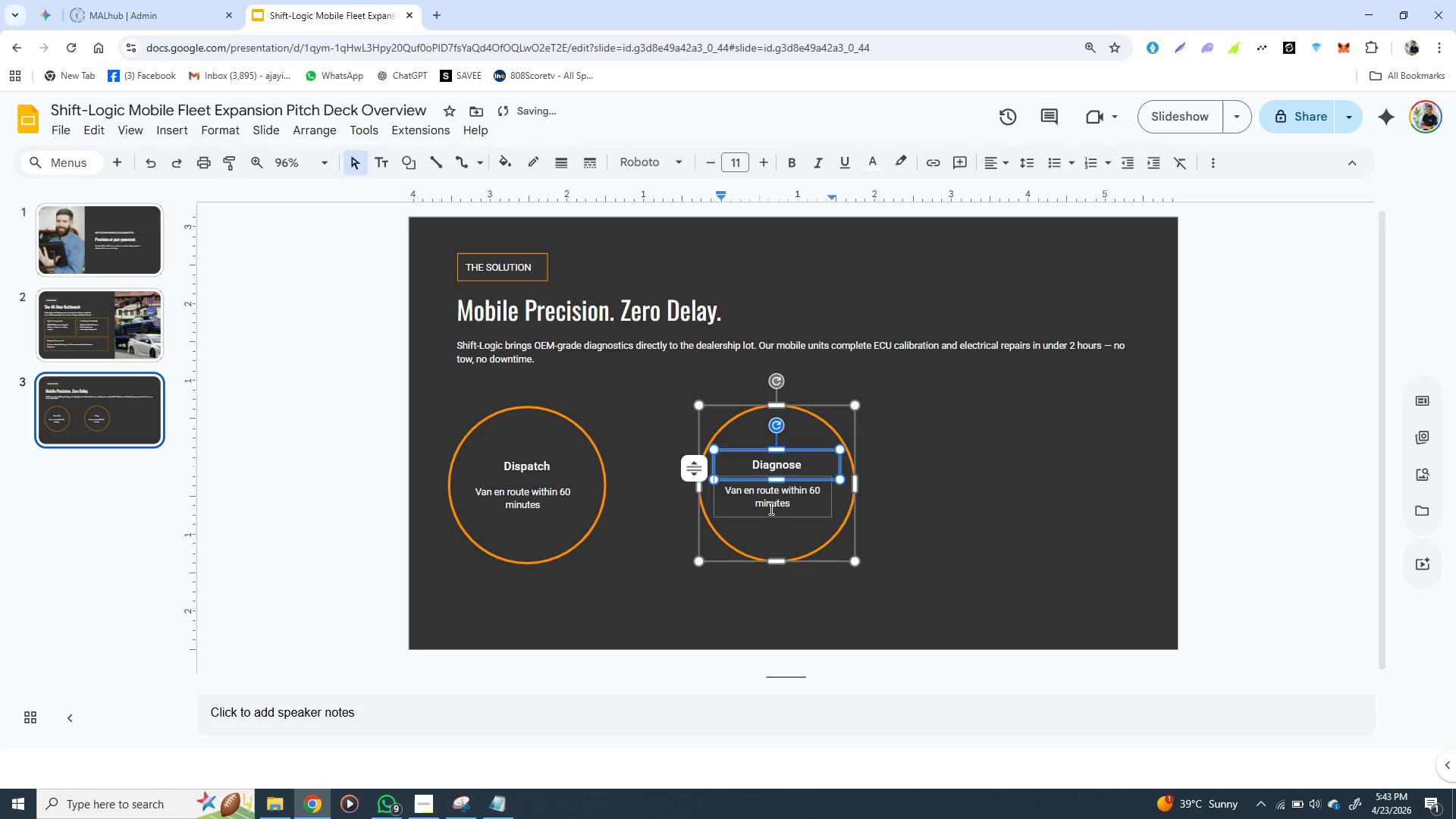 
double_click([770, 508])
 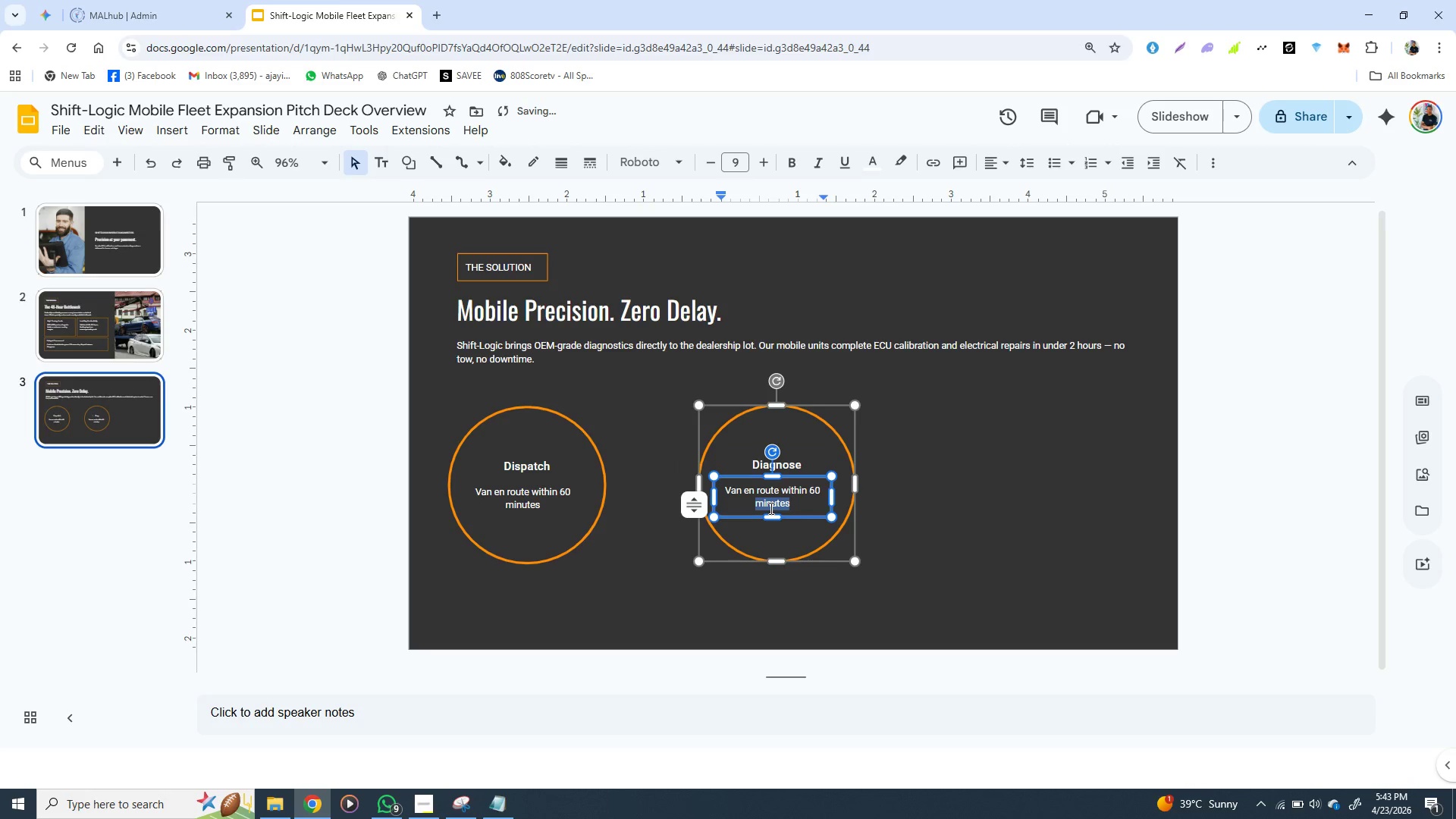 
triple_click([770, 508])
 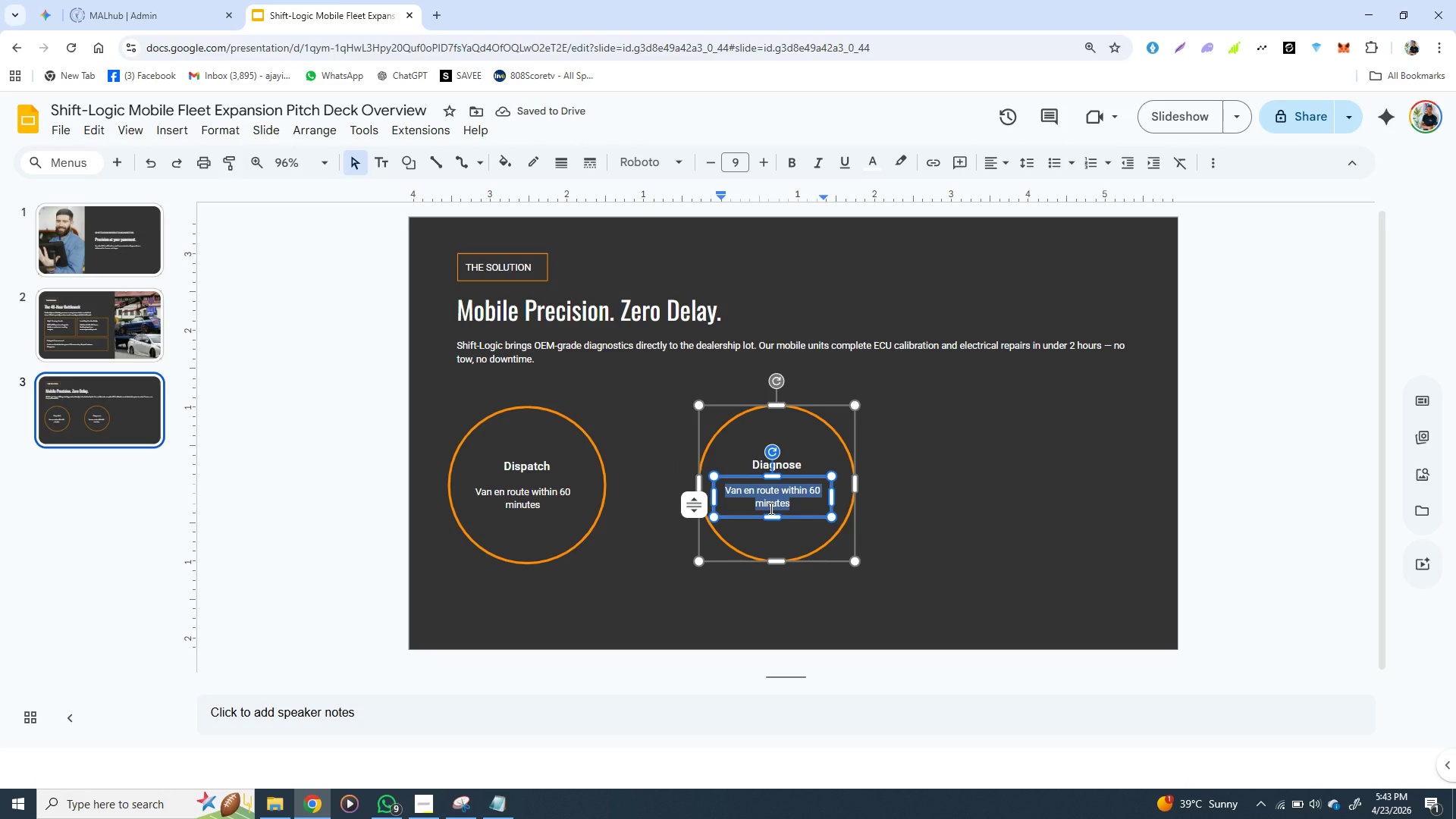 
type(om)
key(Backspace)
type(n)
 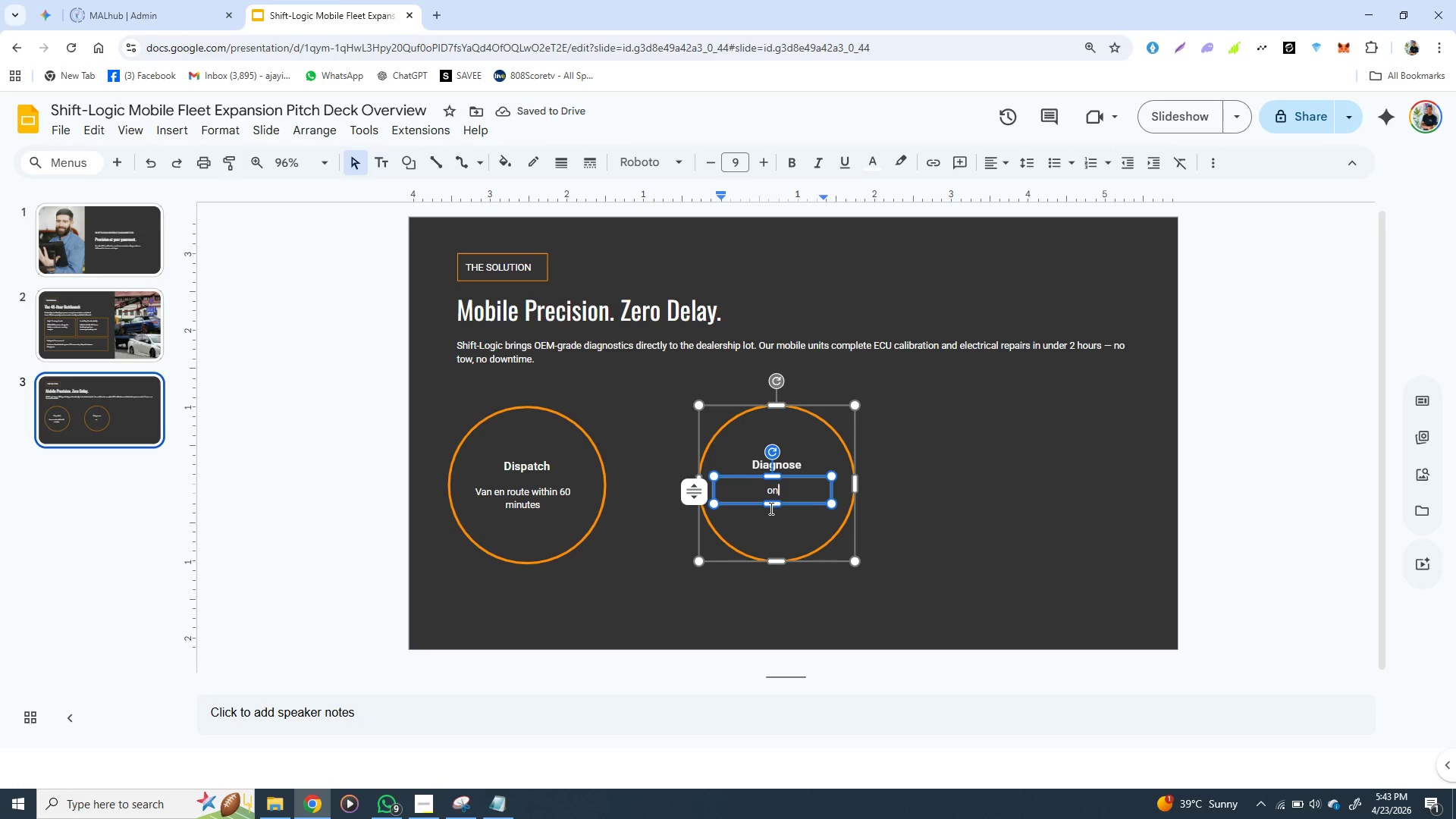 
wait(8.91)
 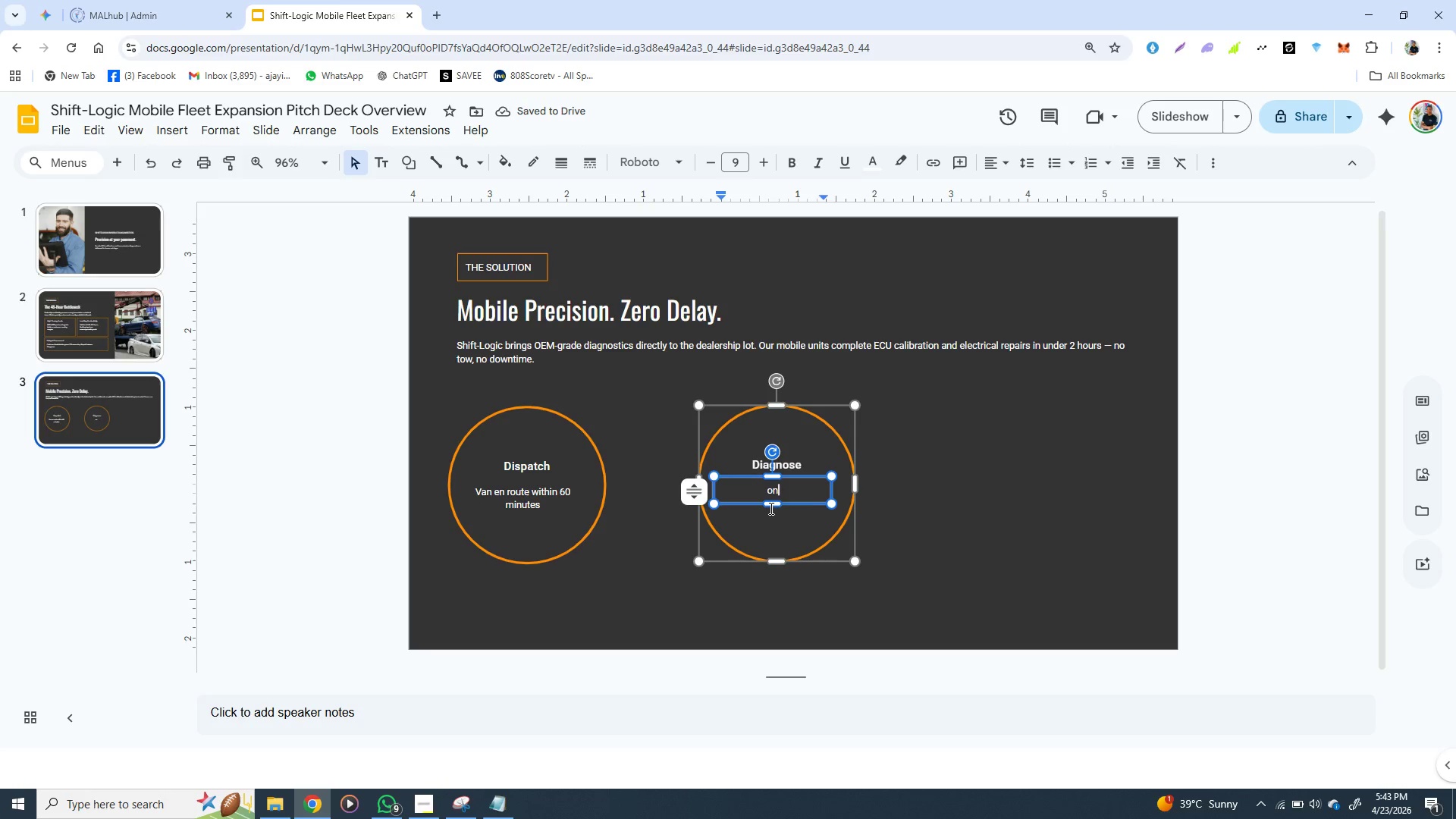 
key(Minus)
 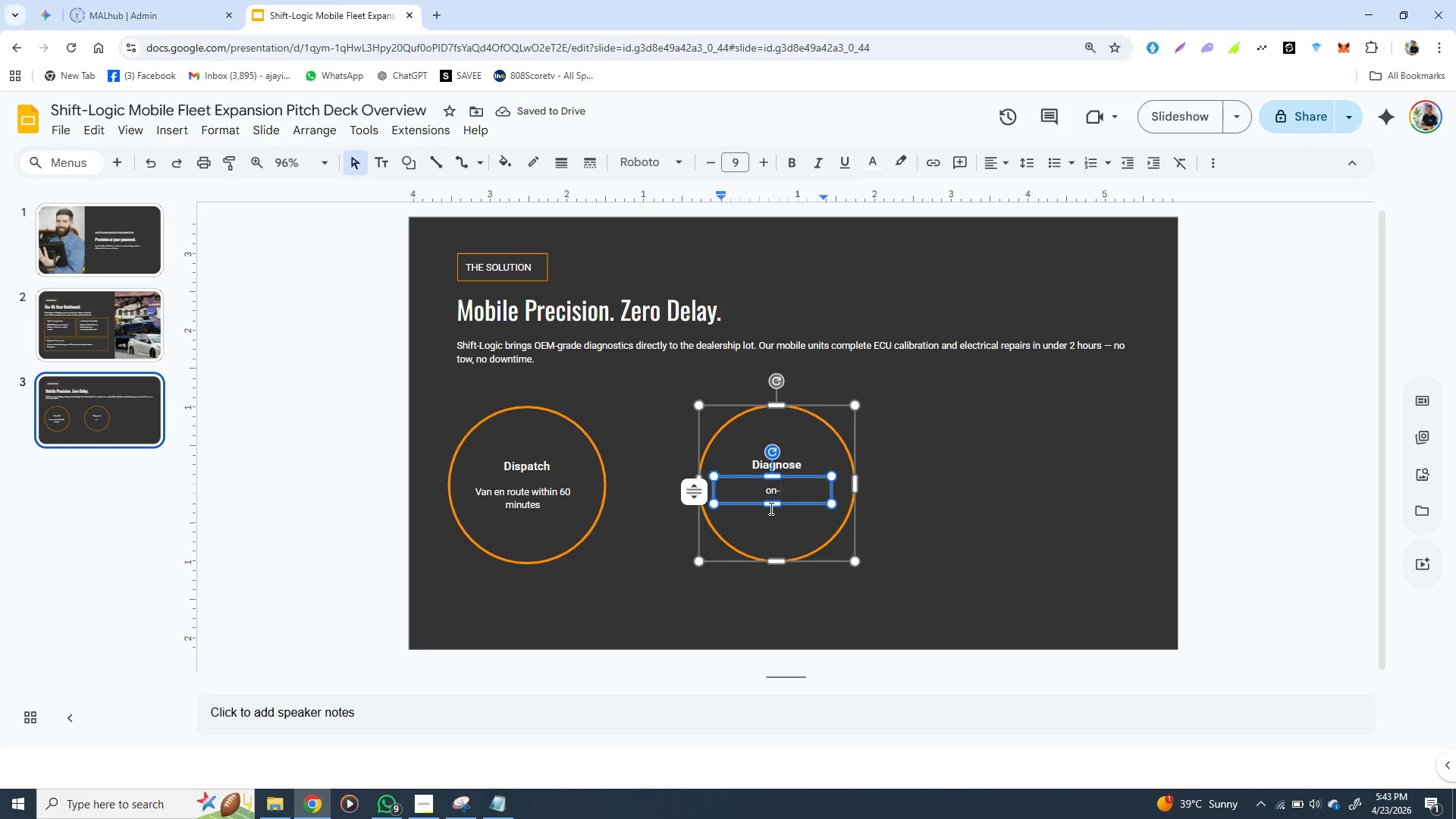 
type(site )
 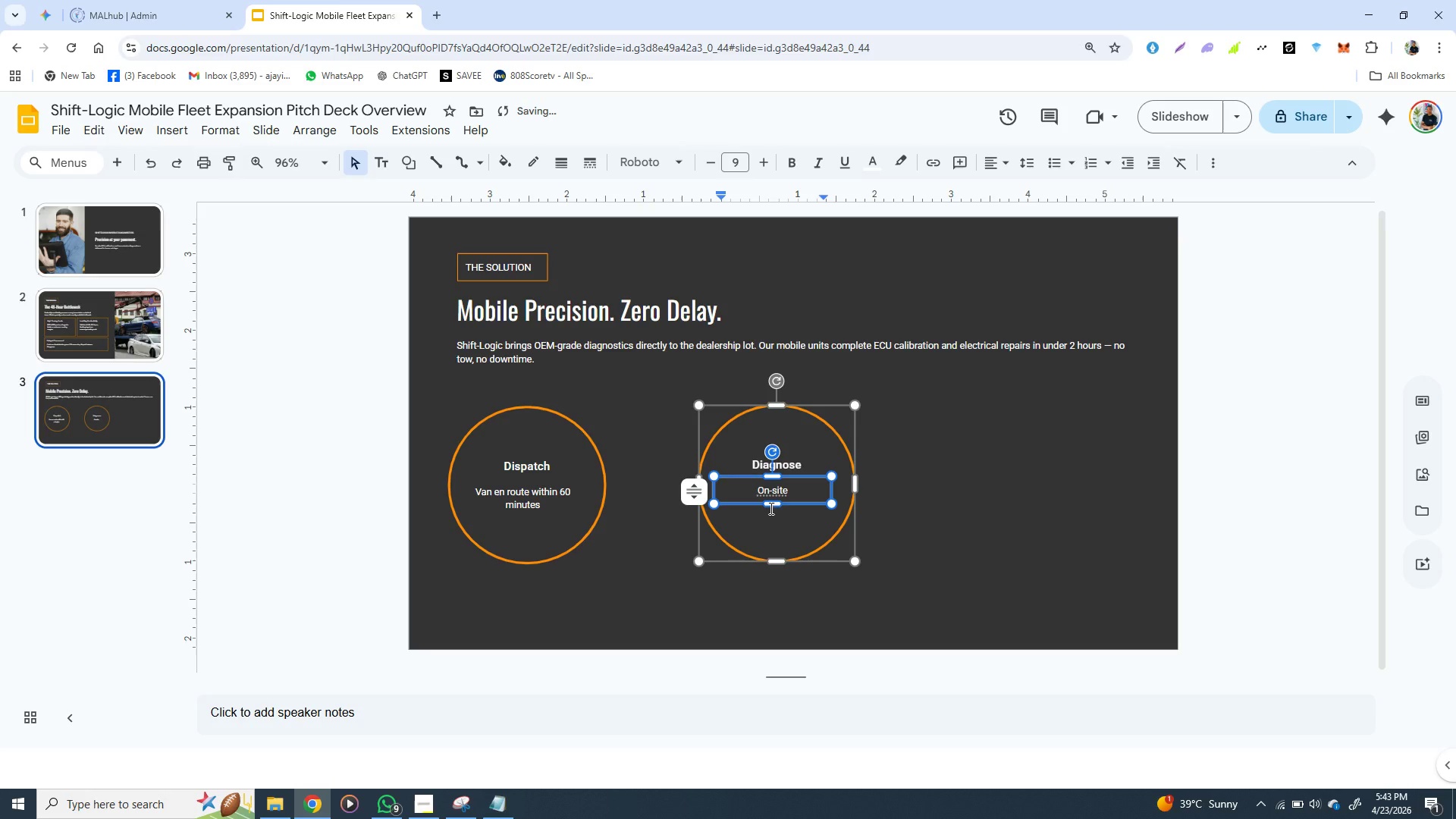 
hold_key(key=ShiftLeft, duration=1.53)
 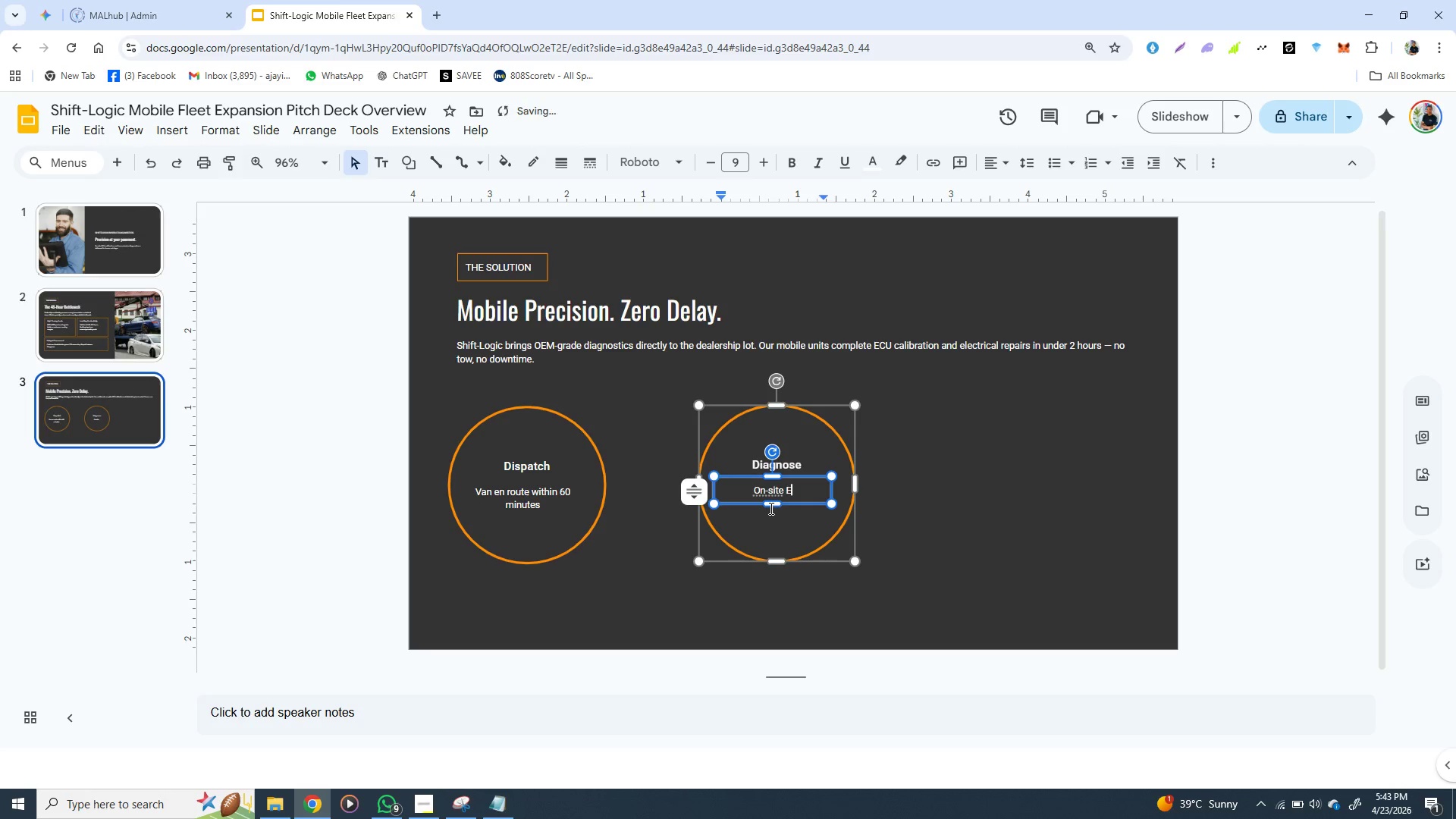 
type(ECU scan)
 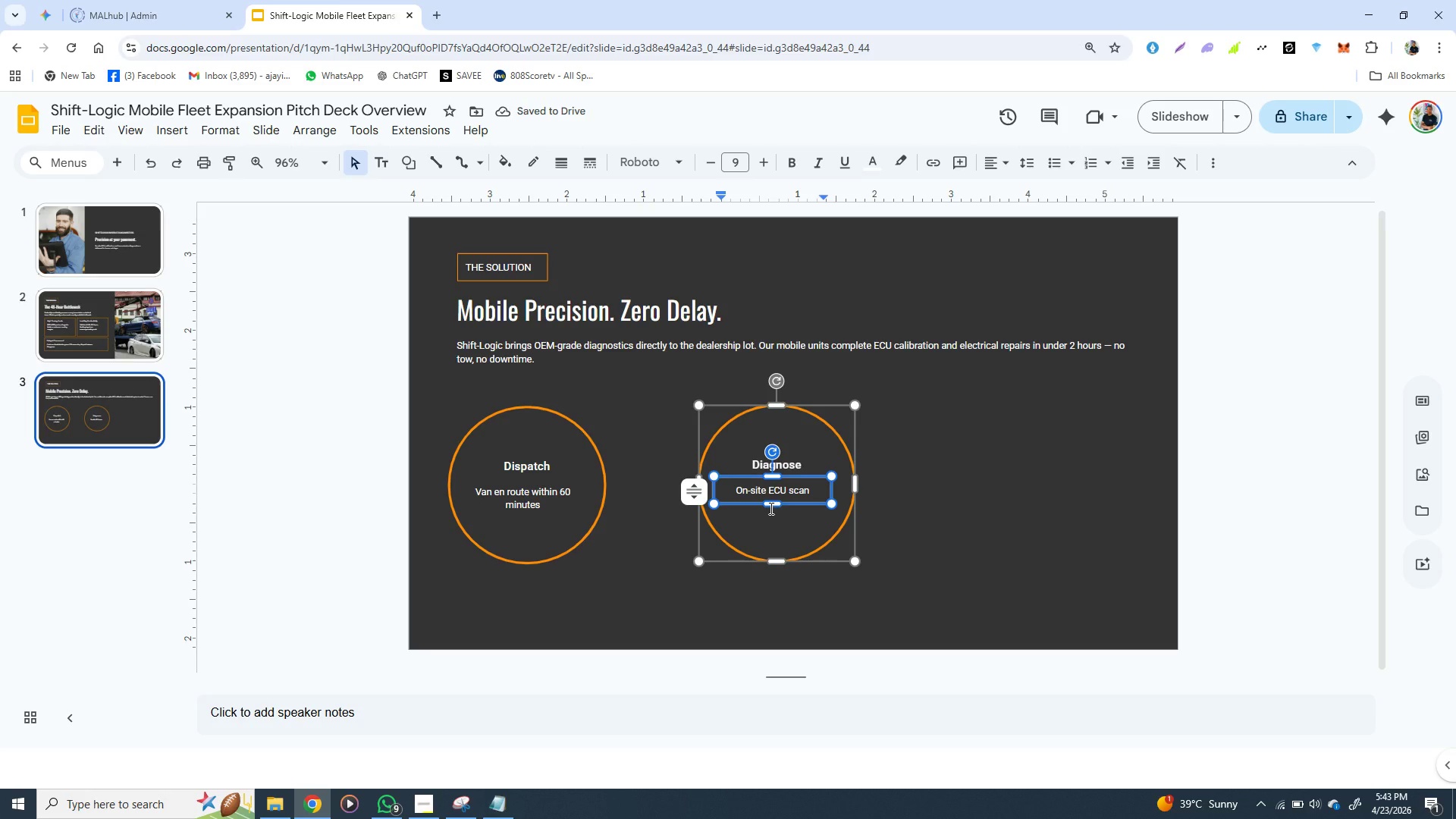 
type( and fau)
 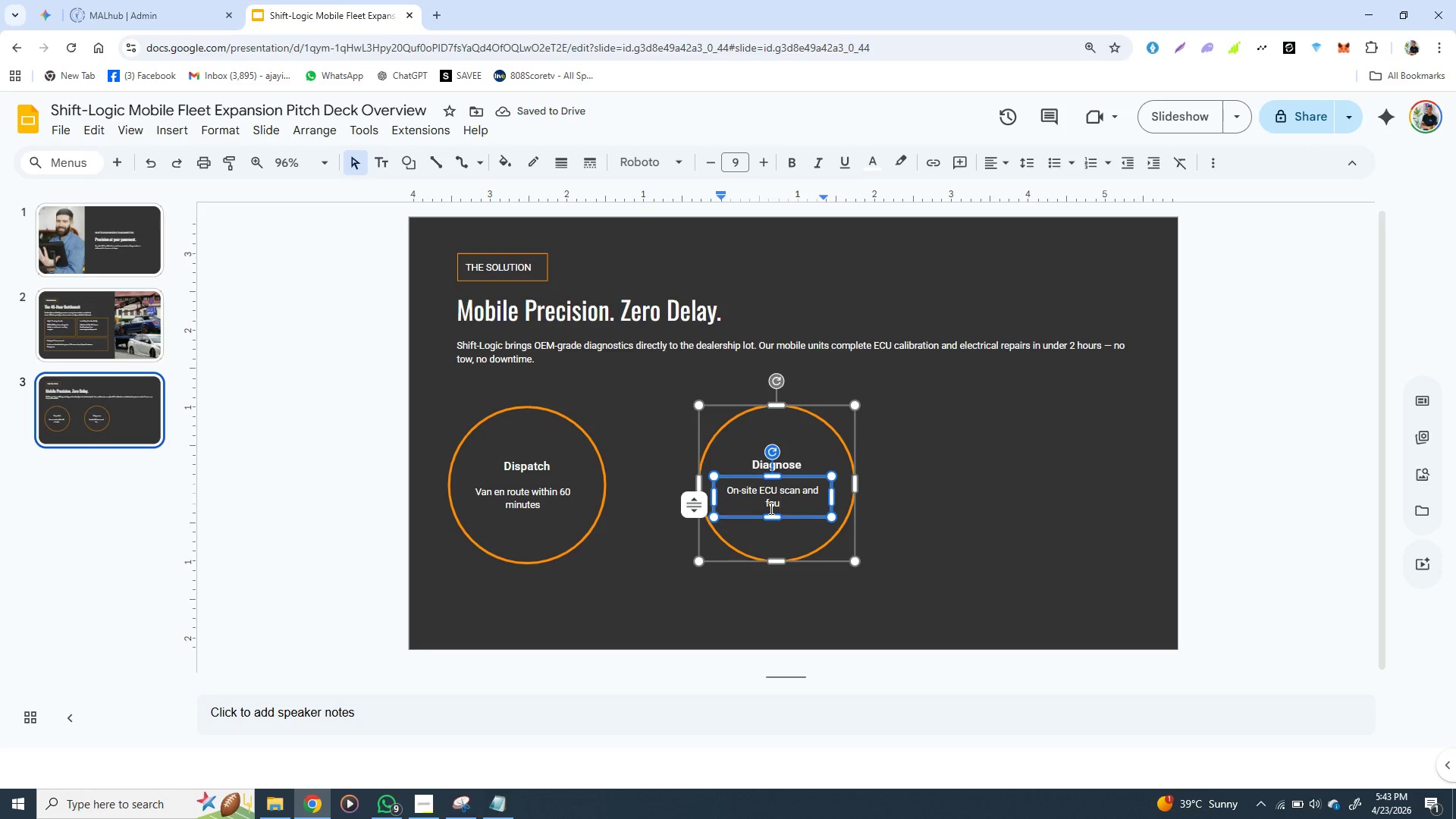 
key(I)
 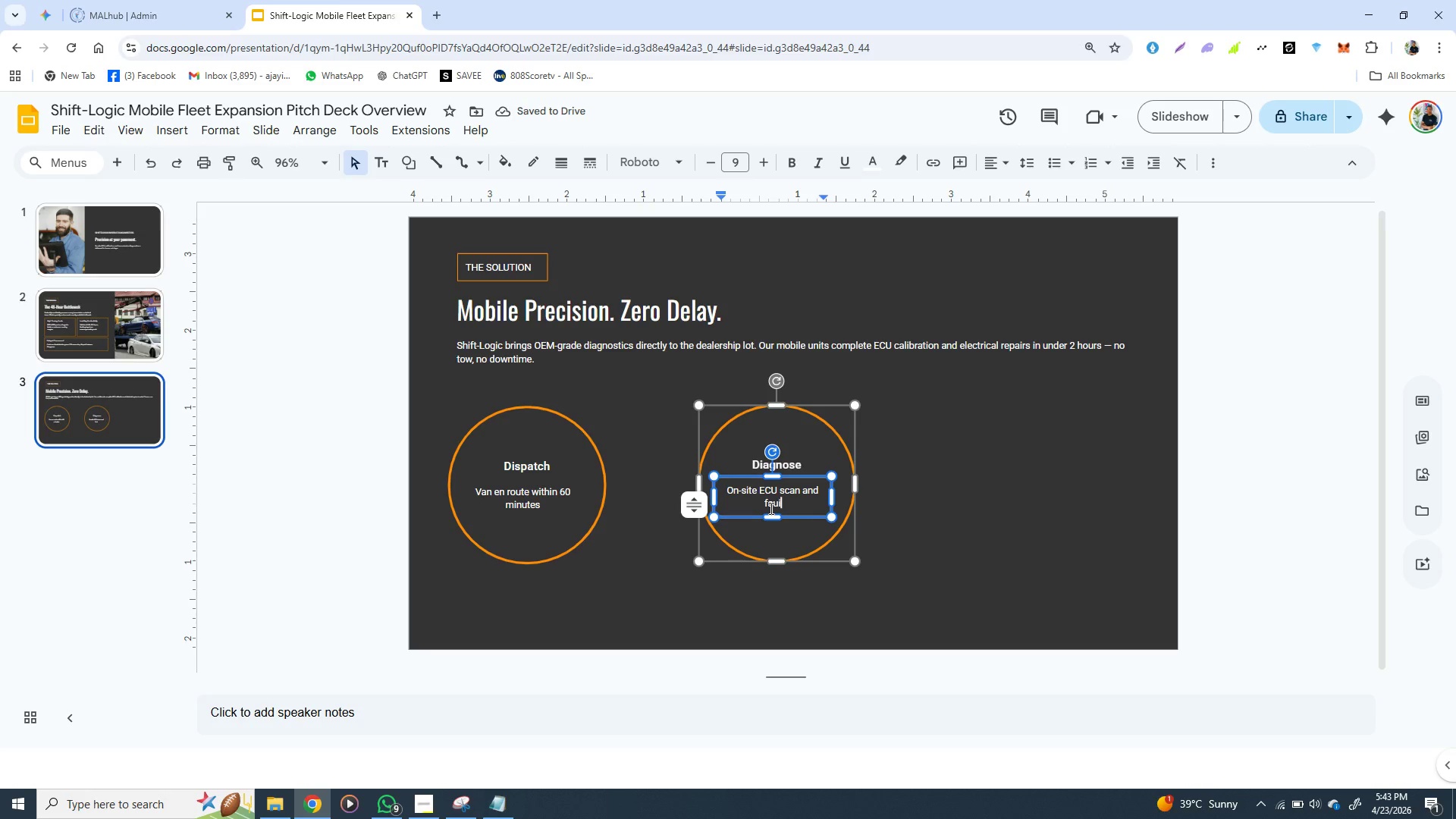 
key(T)
 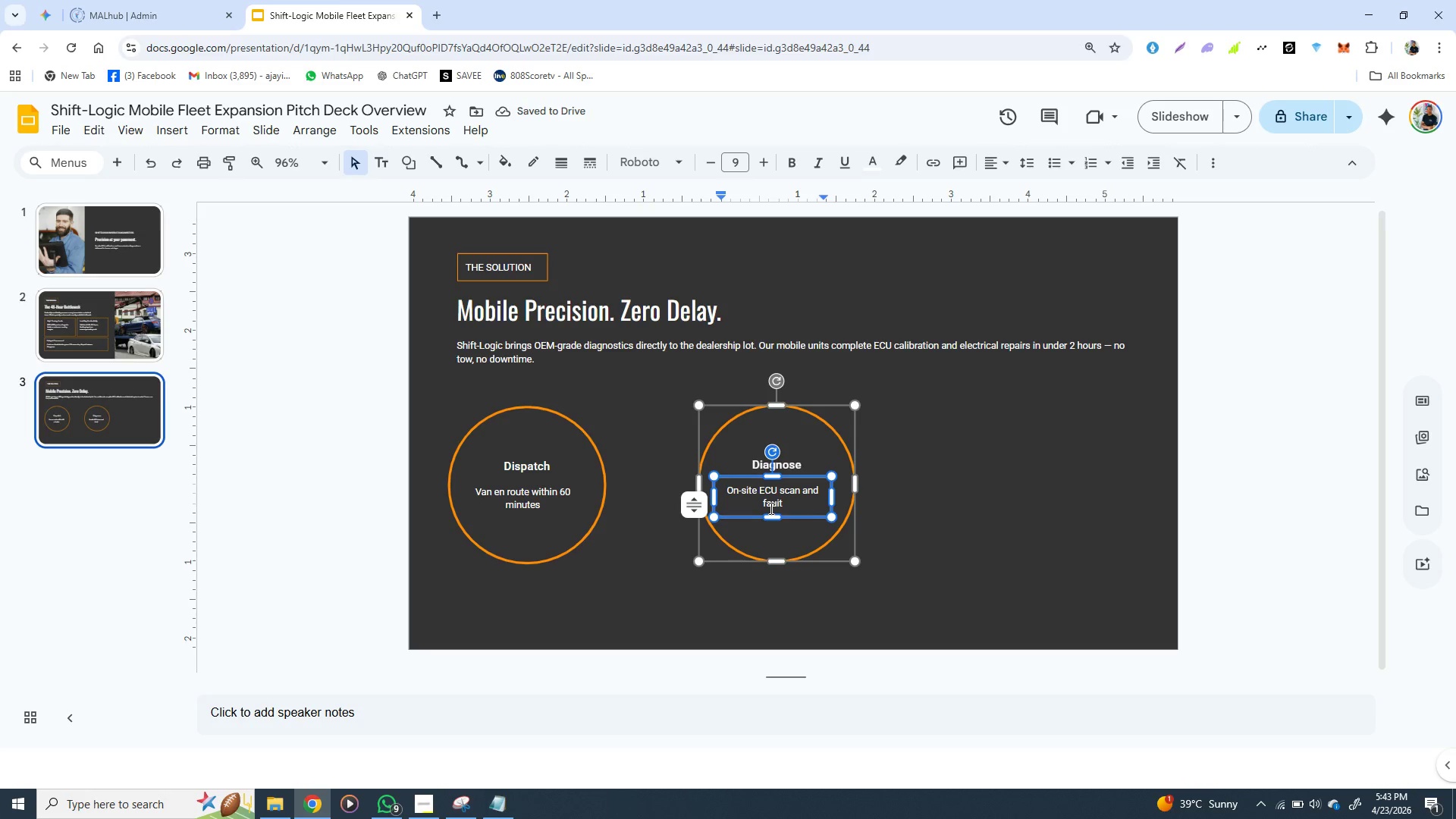 
type( isolat)
 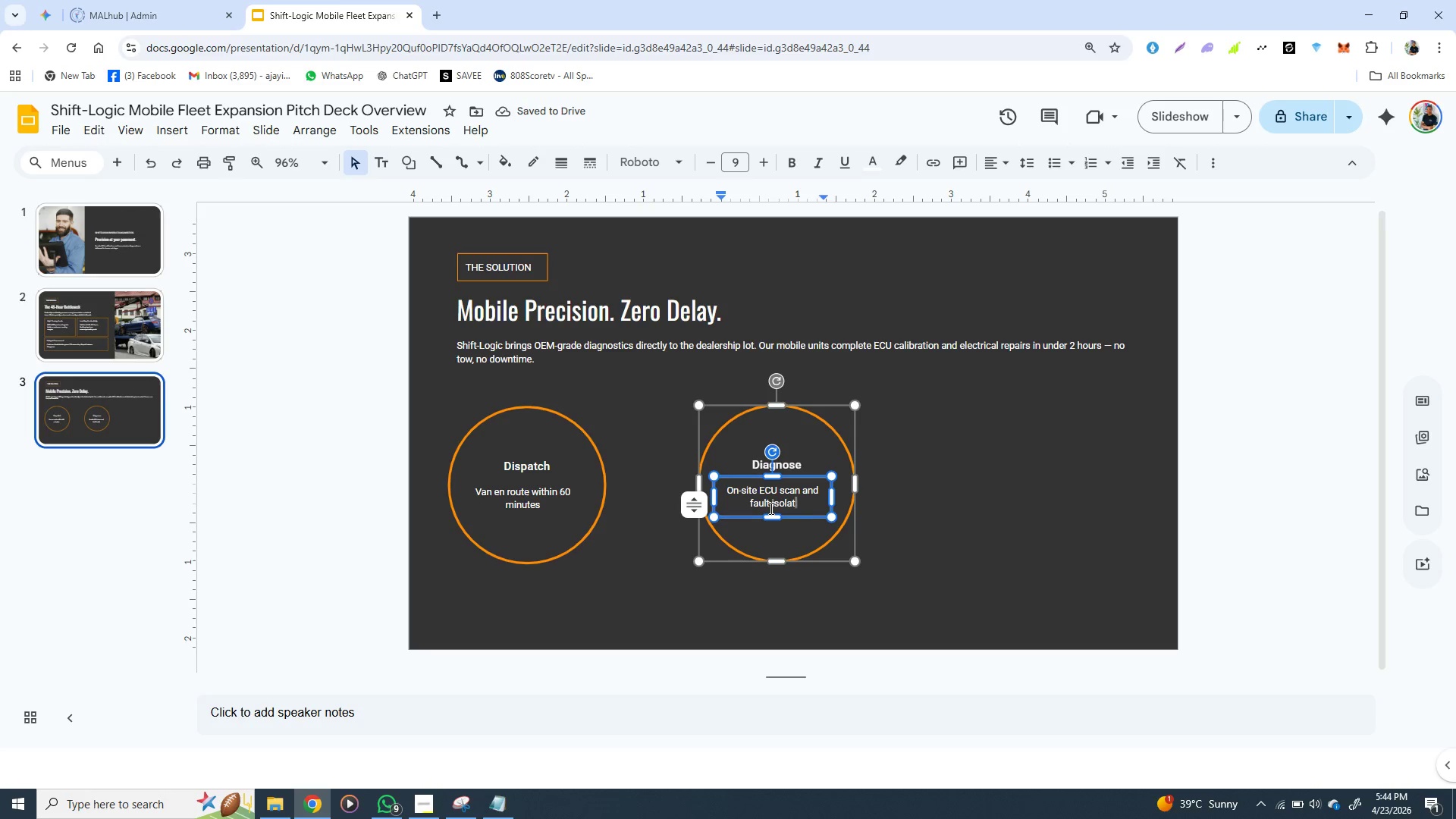 
type(ion)
 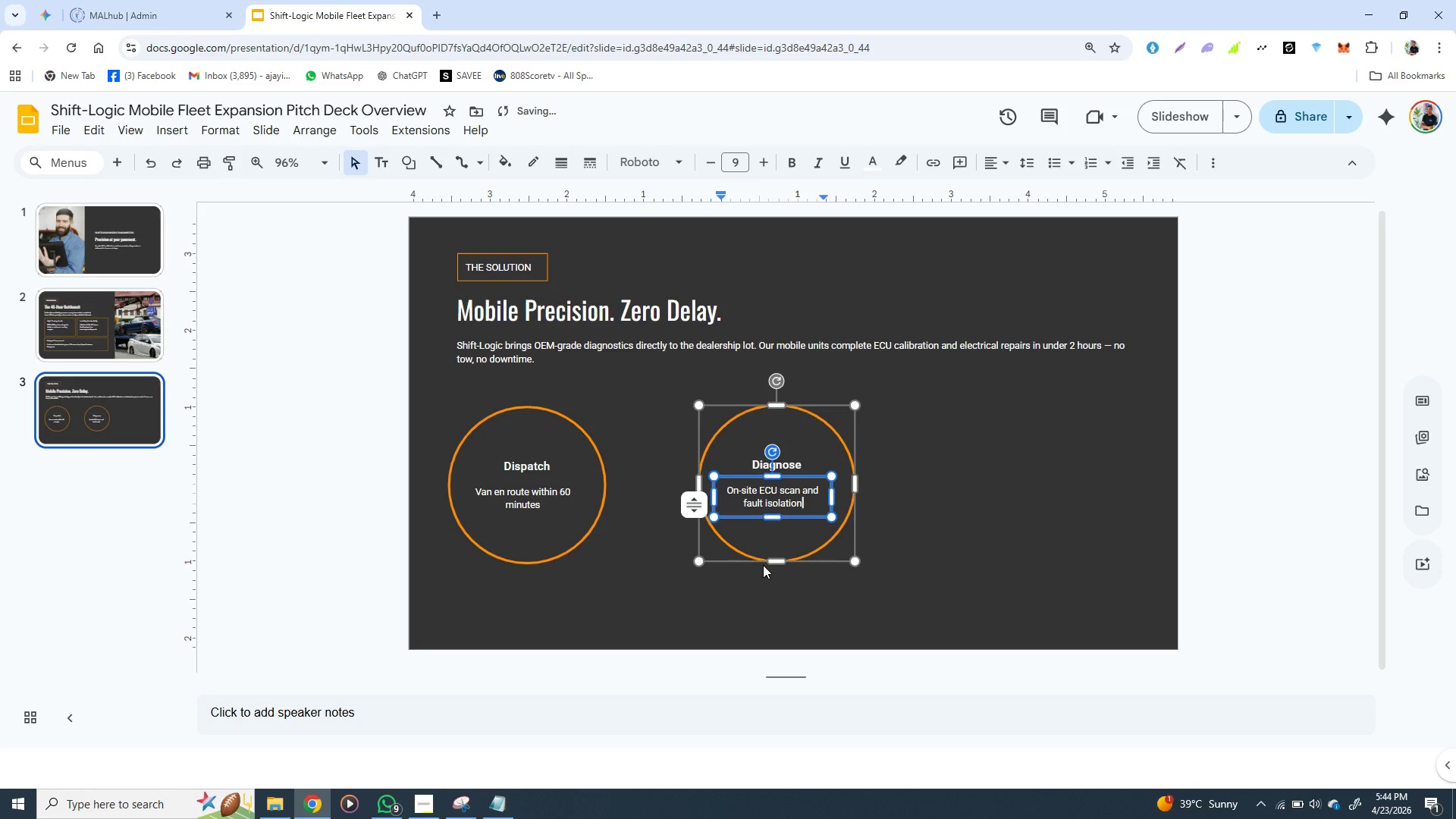 
left_click([763, 565])
 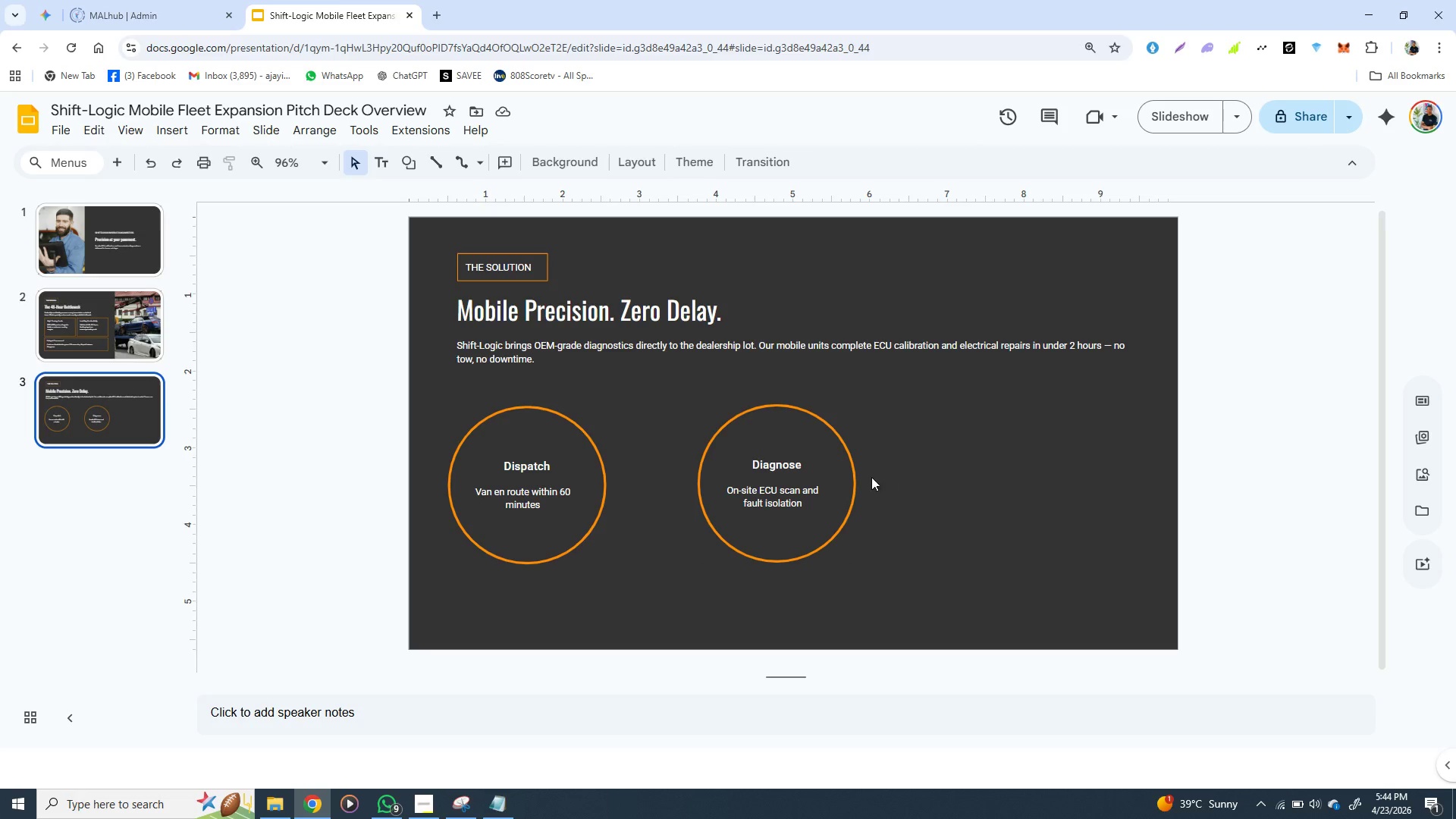 
wait(6.0)
 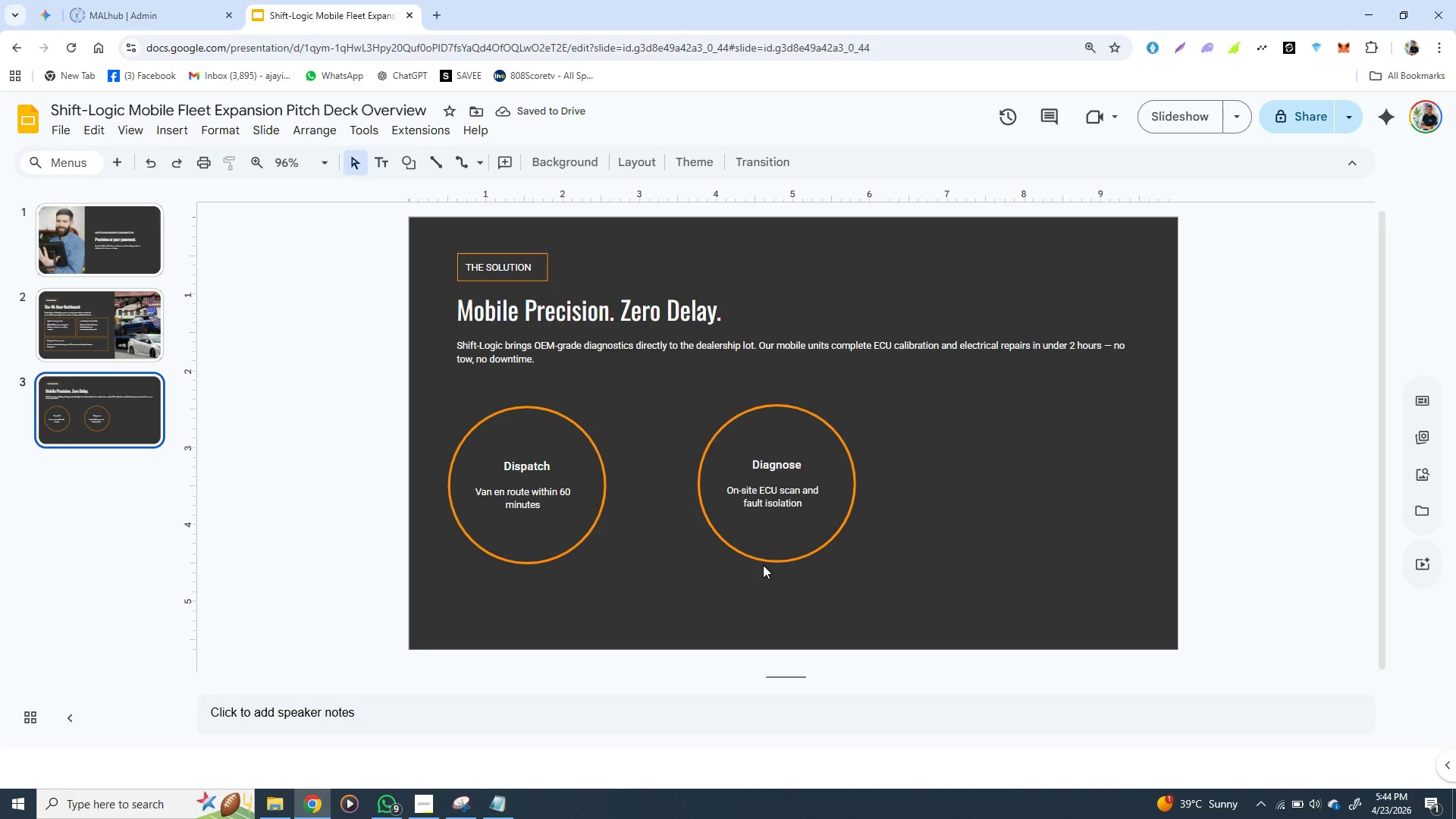 
left_click([813, 428])
 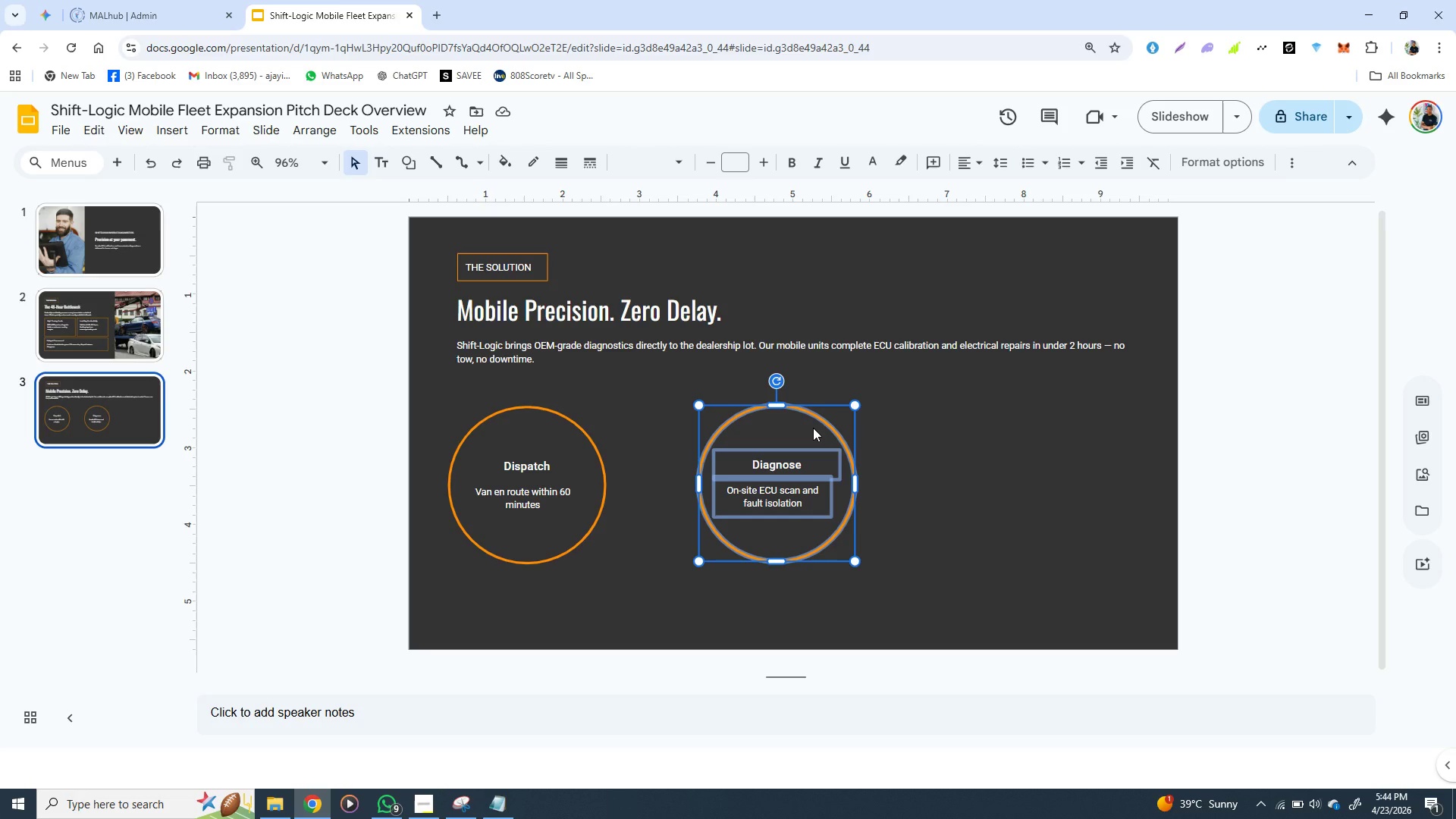 
key(Shift+D)
 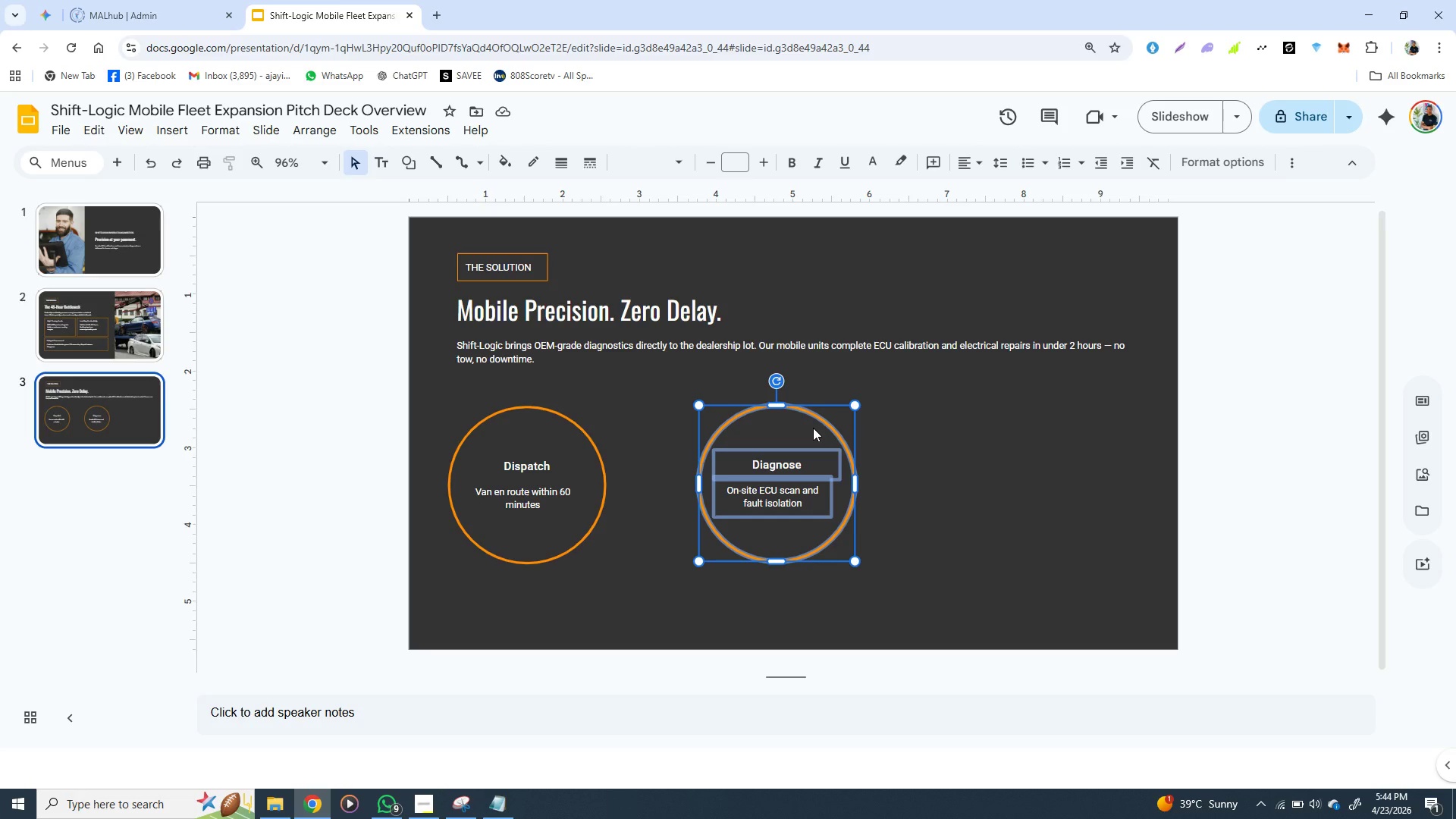 
key(Control+D)
 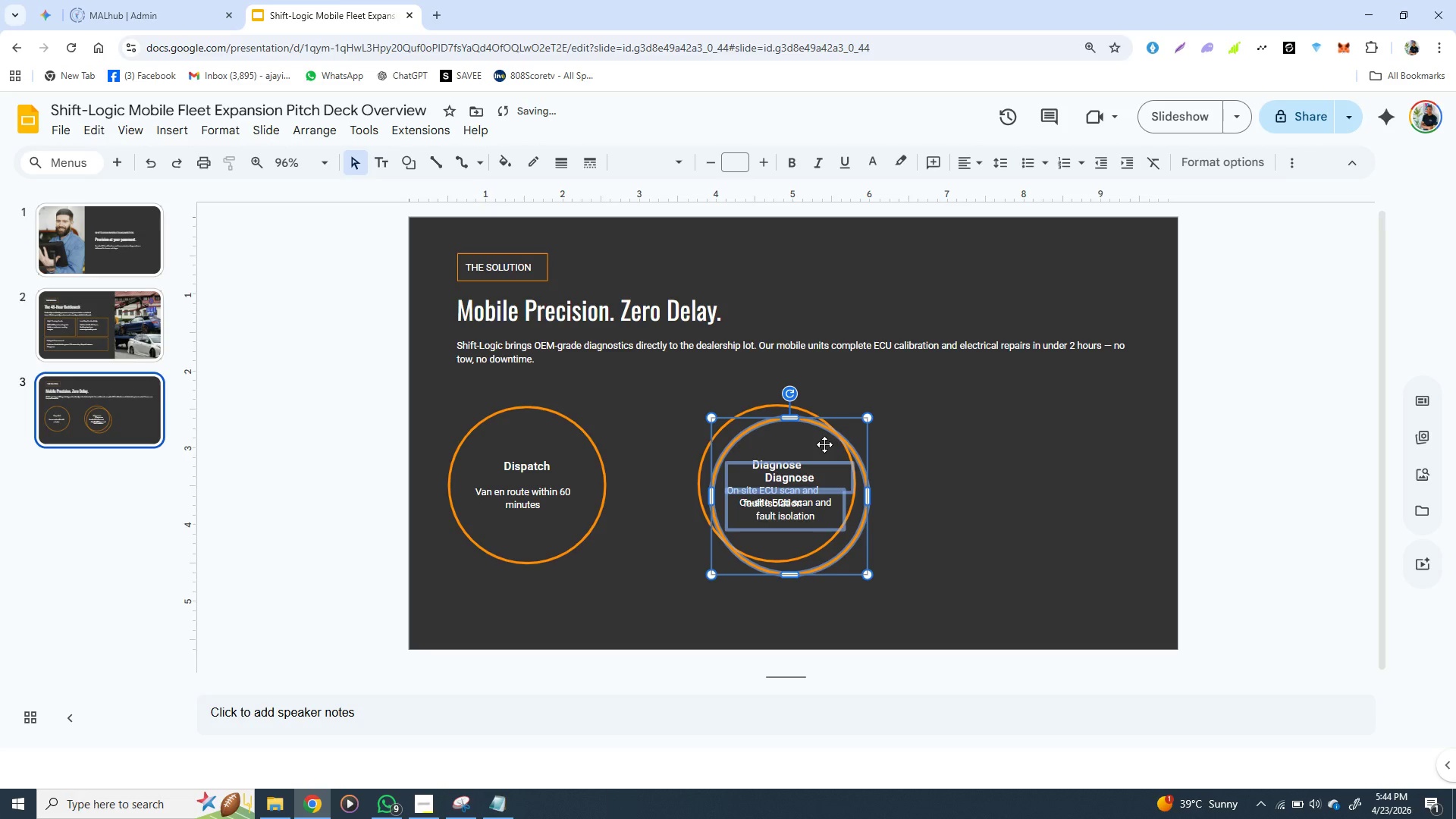 
left_click_drag(start_coordinate=[824, 444], to_coordinate=[1064, 429])
 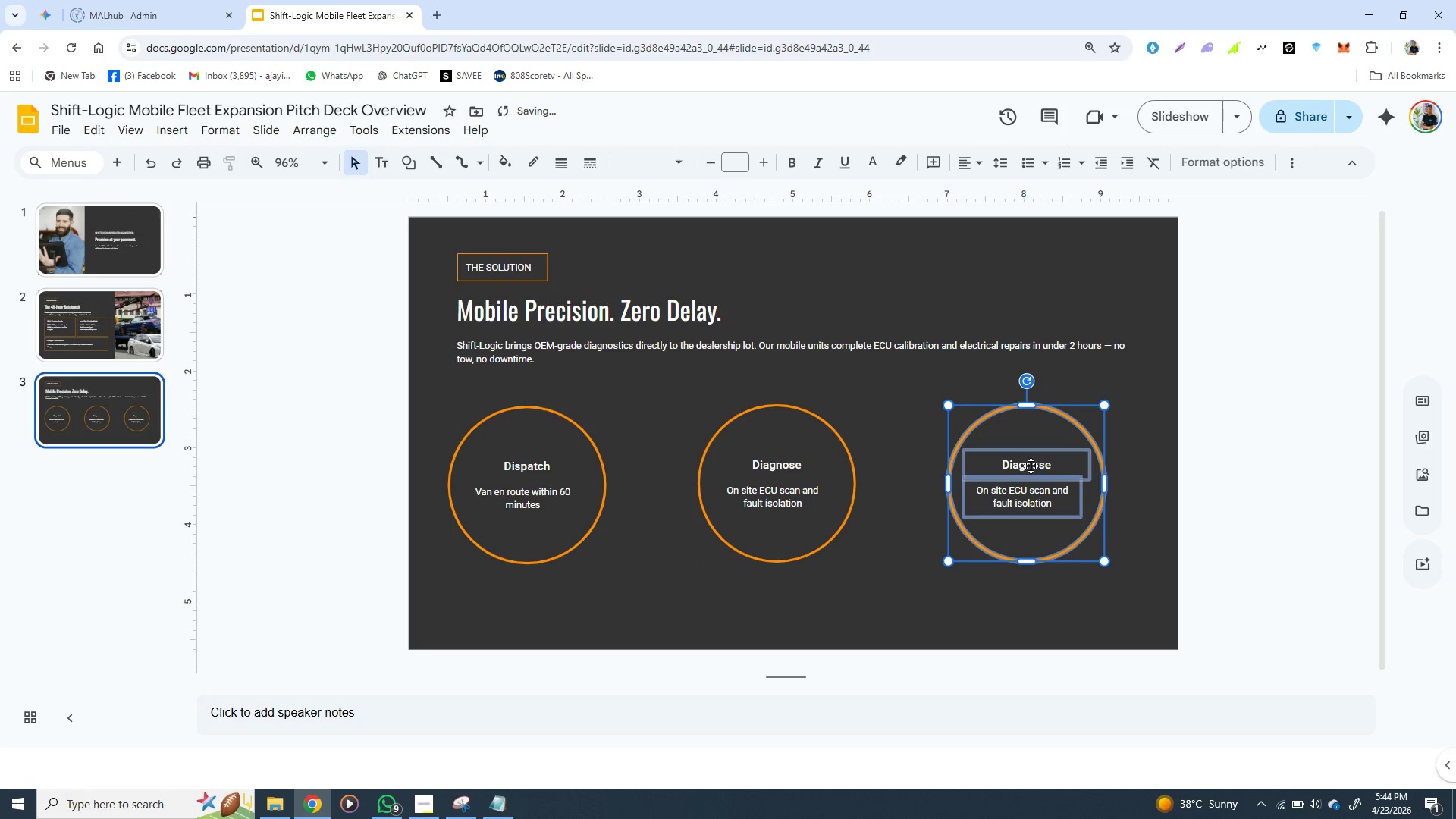 
double_click([1031, 466])
 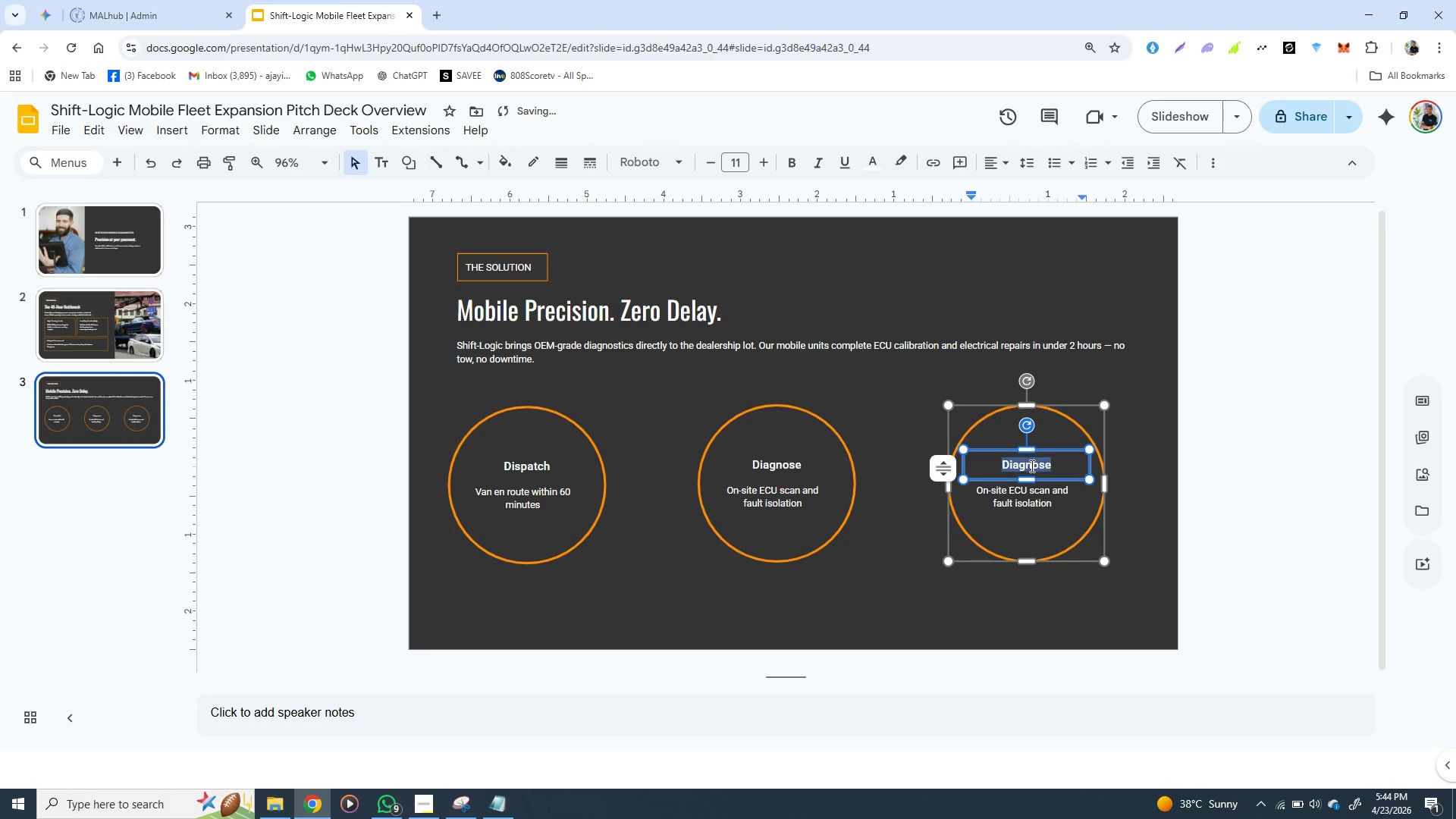 
triple_click([1031, 466])
 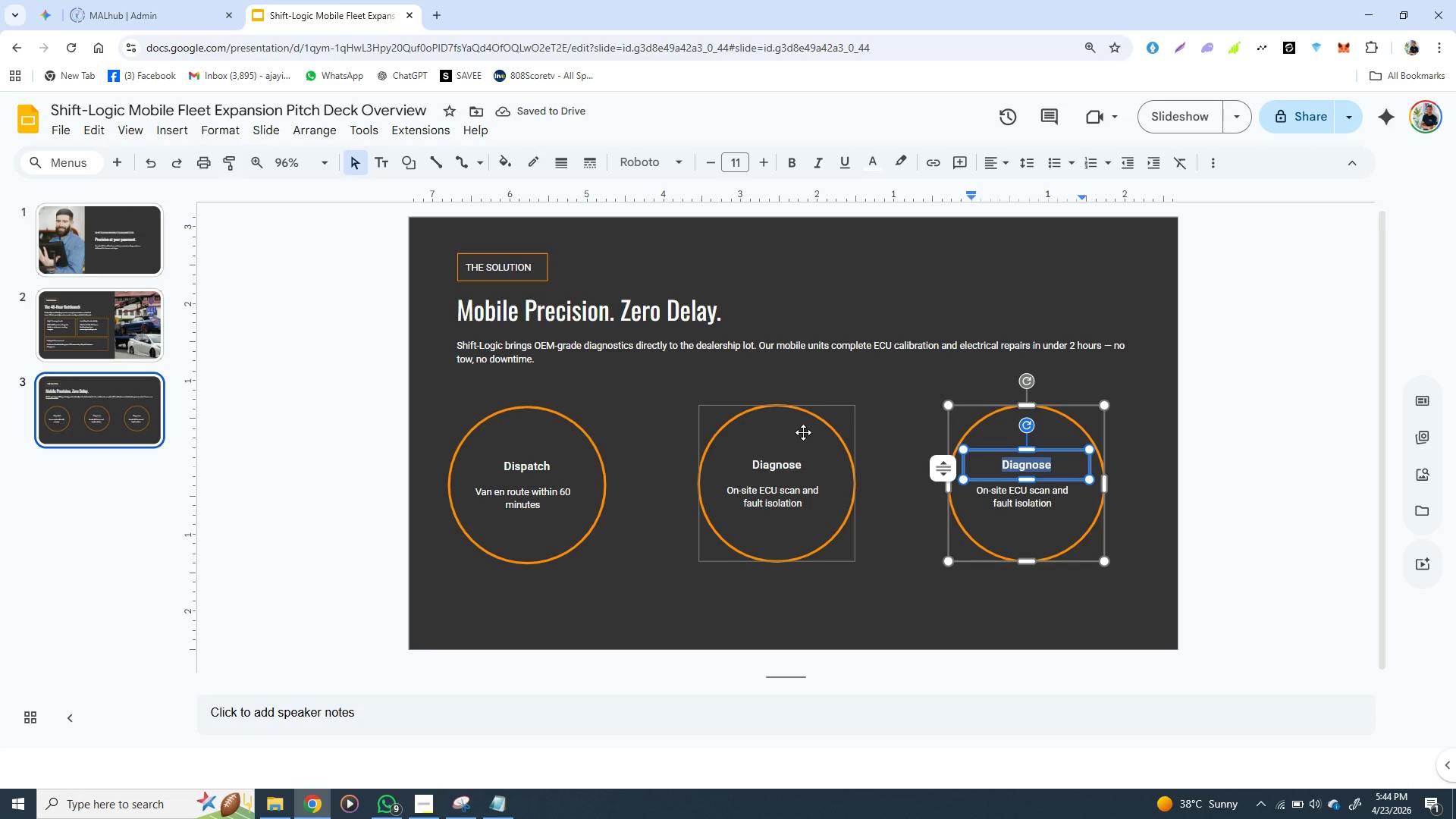 
left_click([803, 419])
 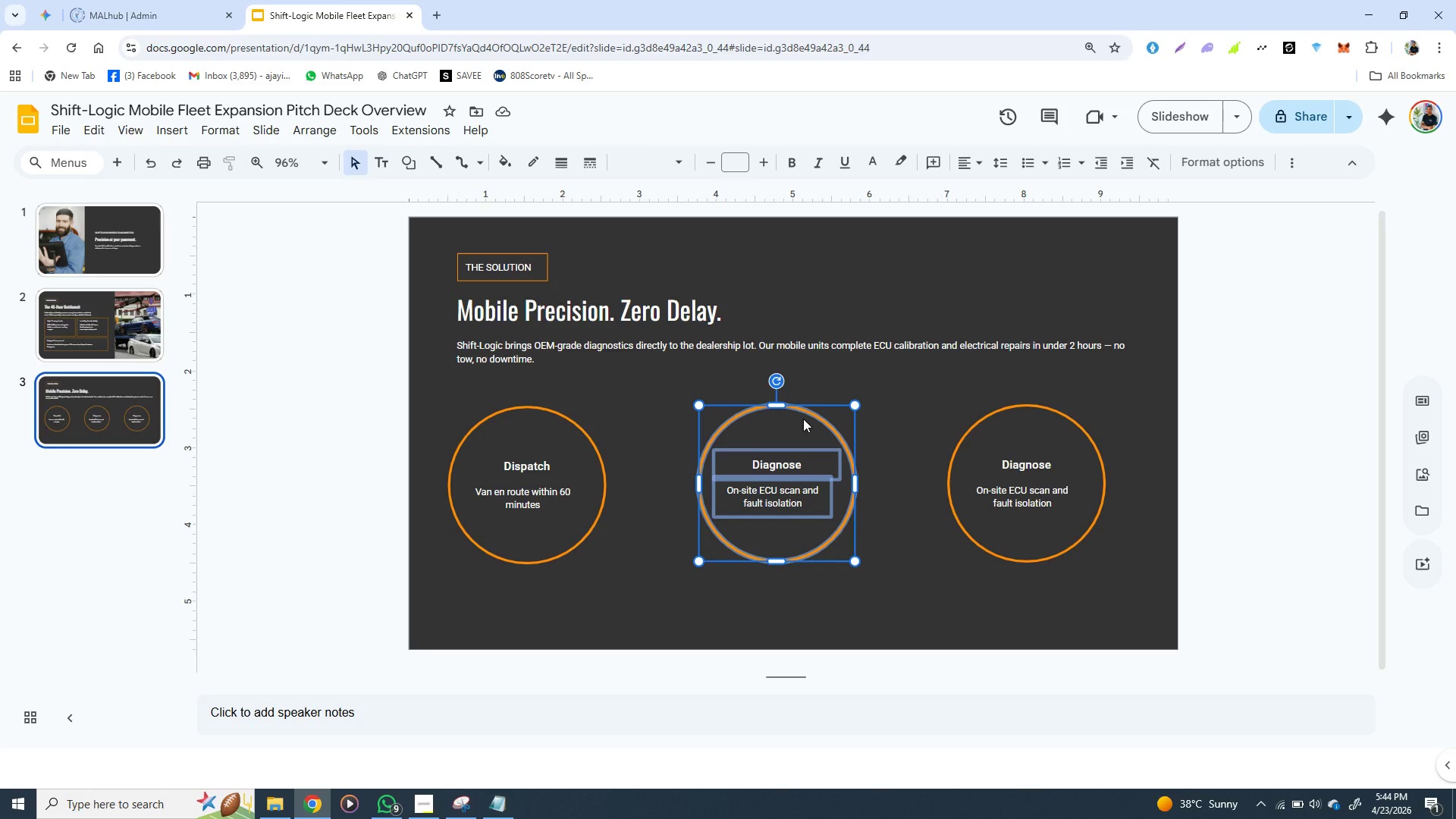 
key(ArrowRight)
 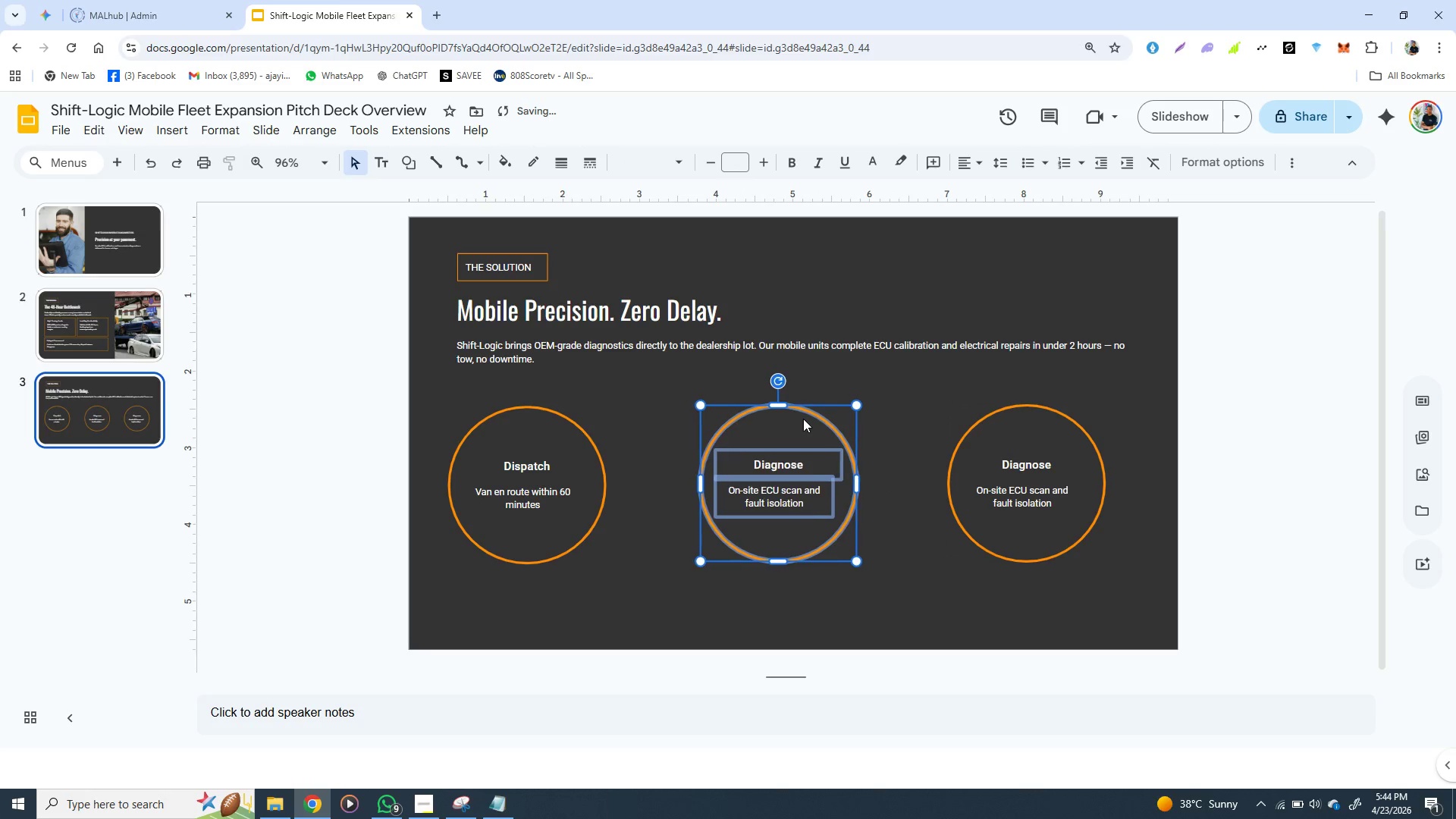 
key(ArrowRight)
 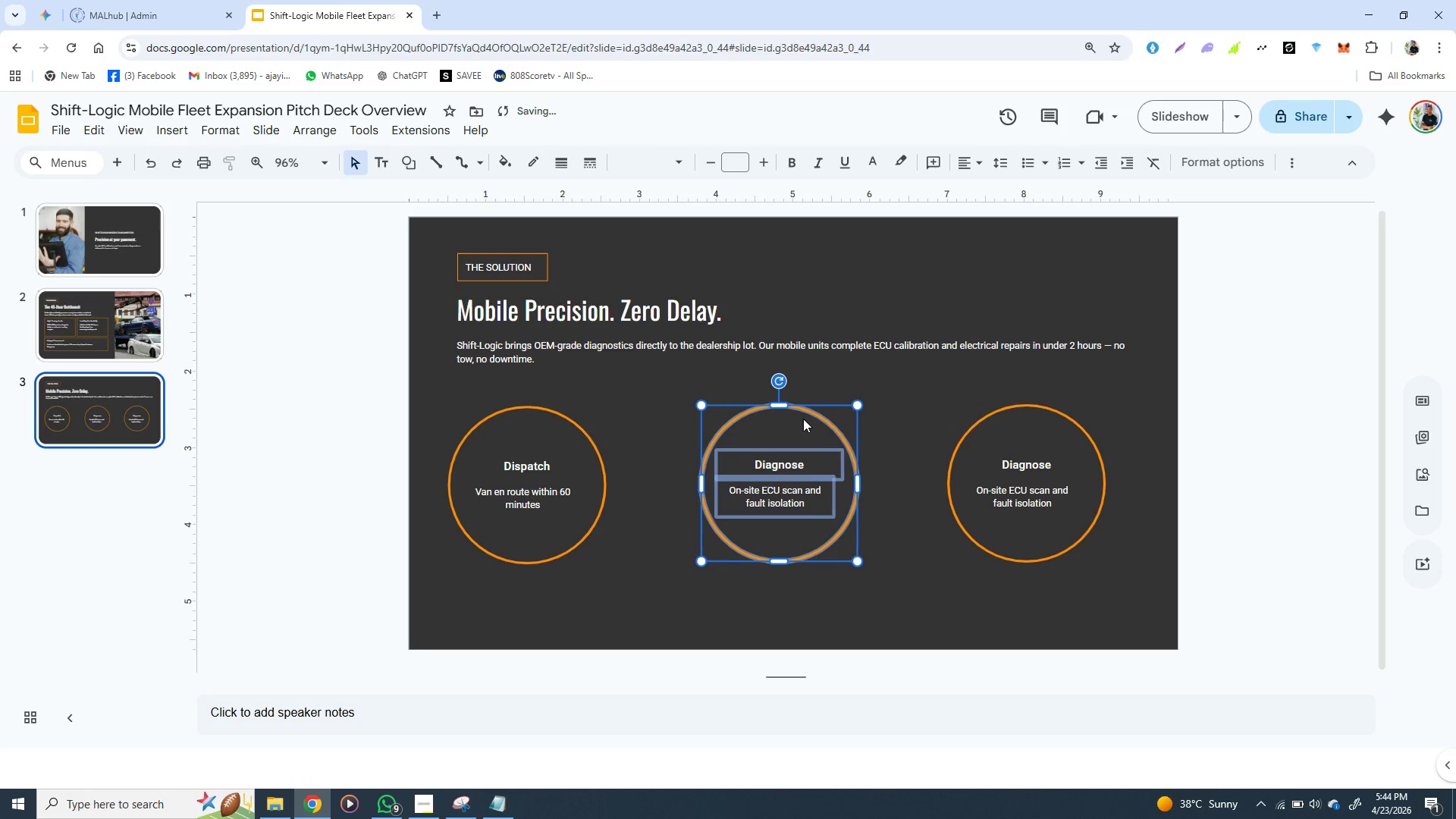 
hold_key(key=ArrowRight, duration=0.67)
 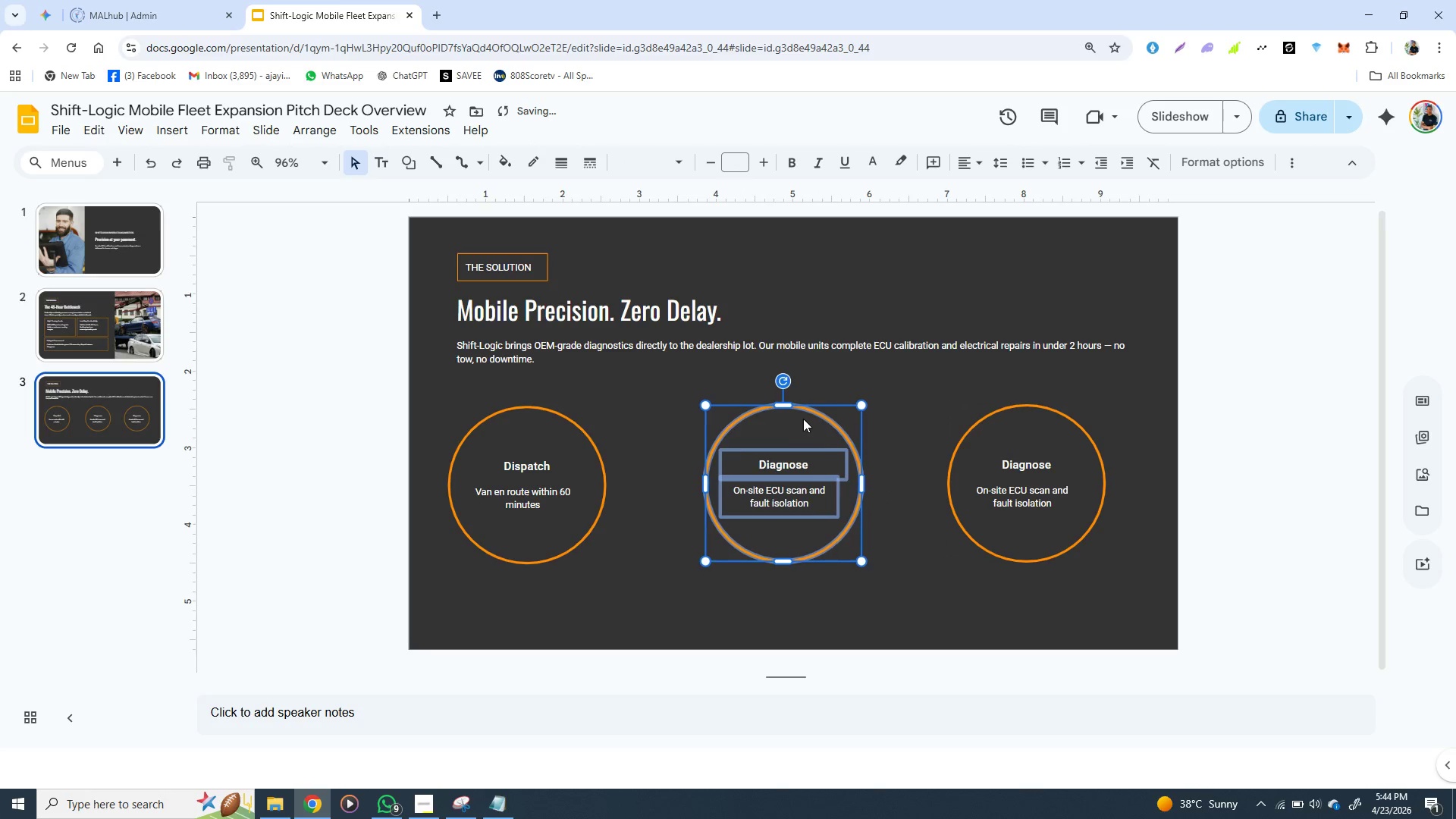 
key(ArrowRight)
 